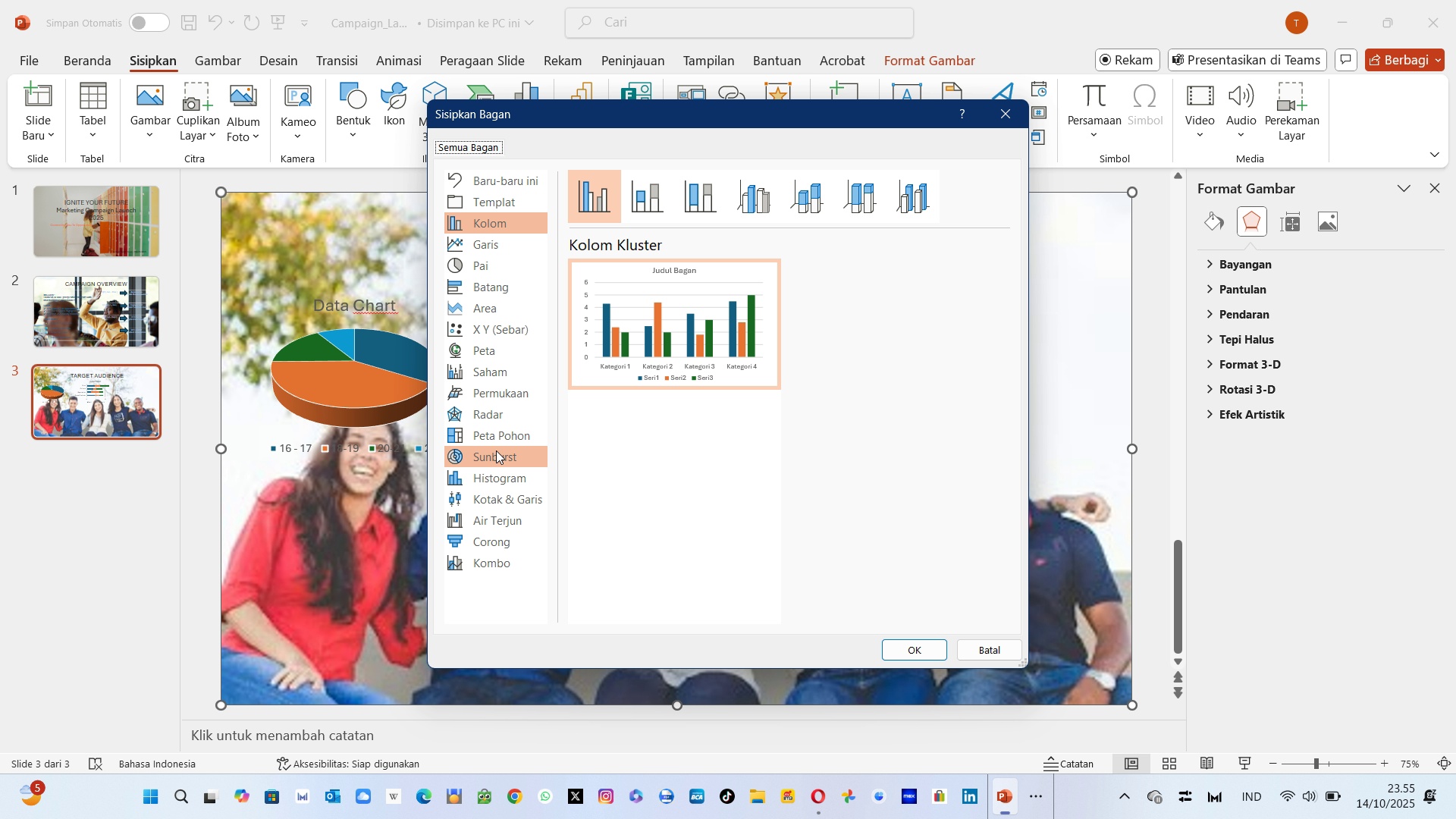 
left_click([494, 257])
 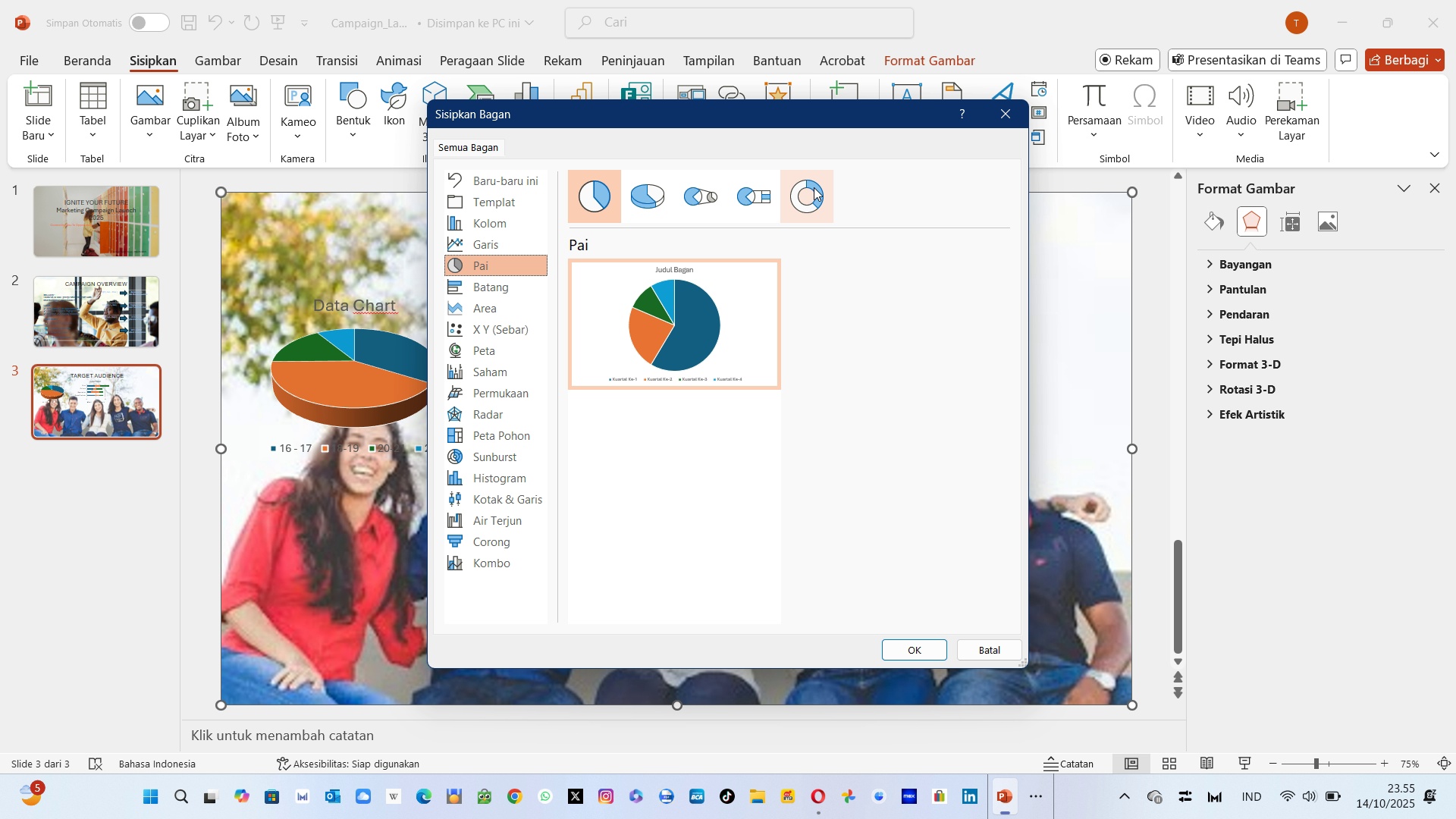 
left_click([814, 187])
 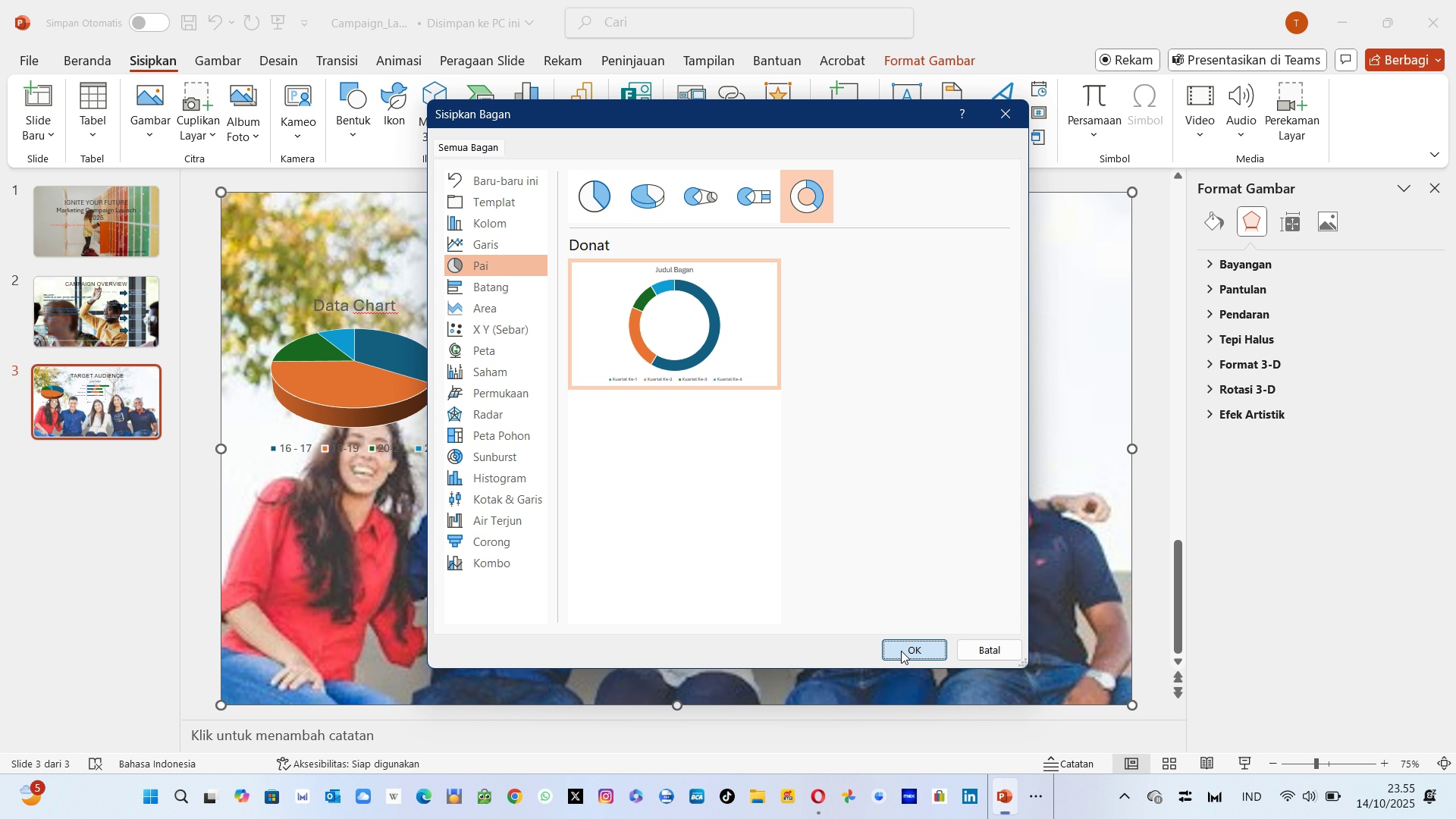 
left_click([901, 651])
 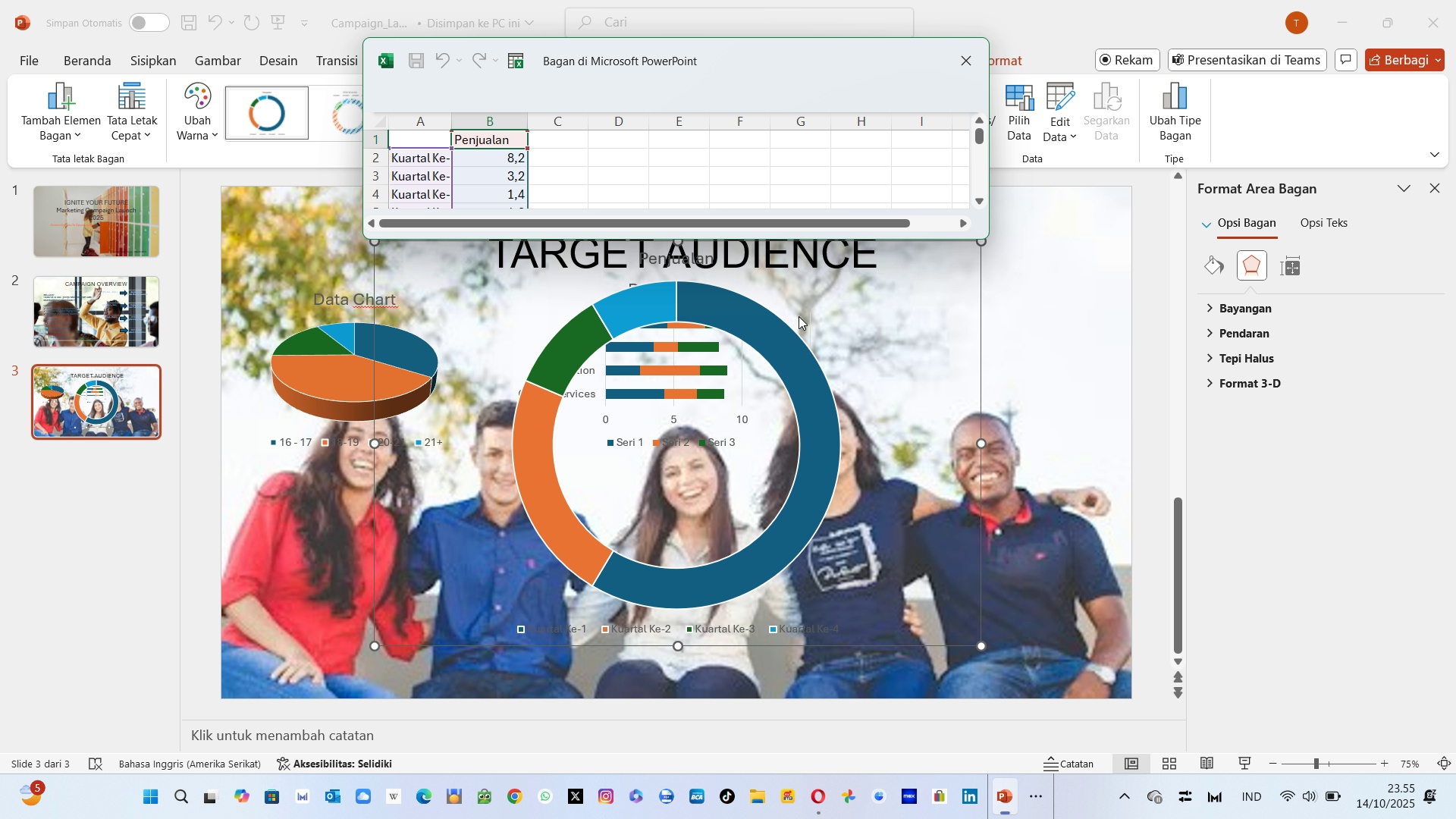 
wait(9.1)
 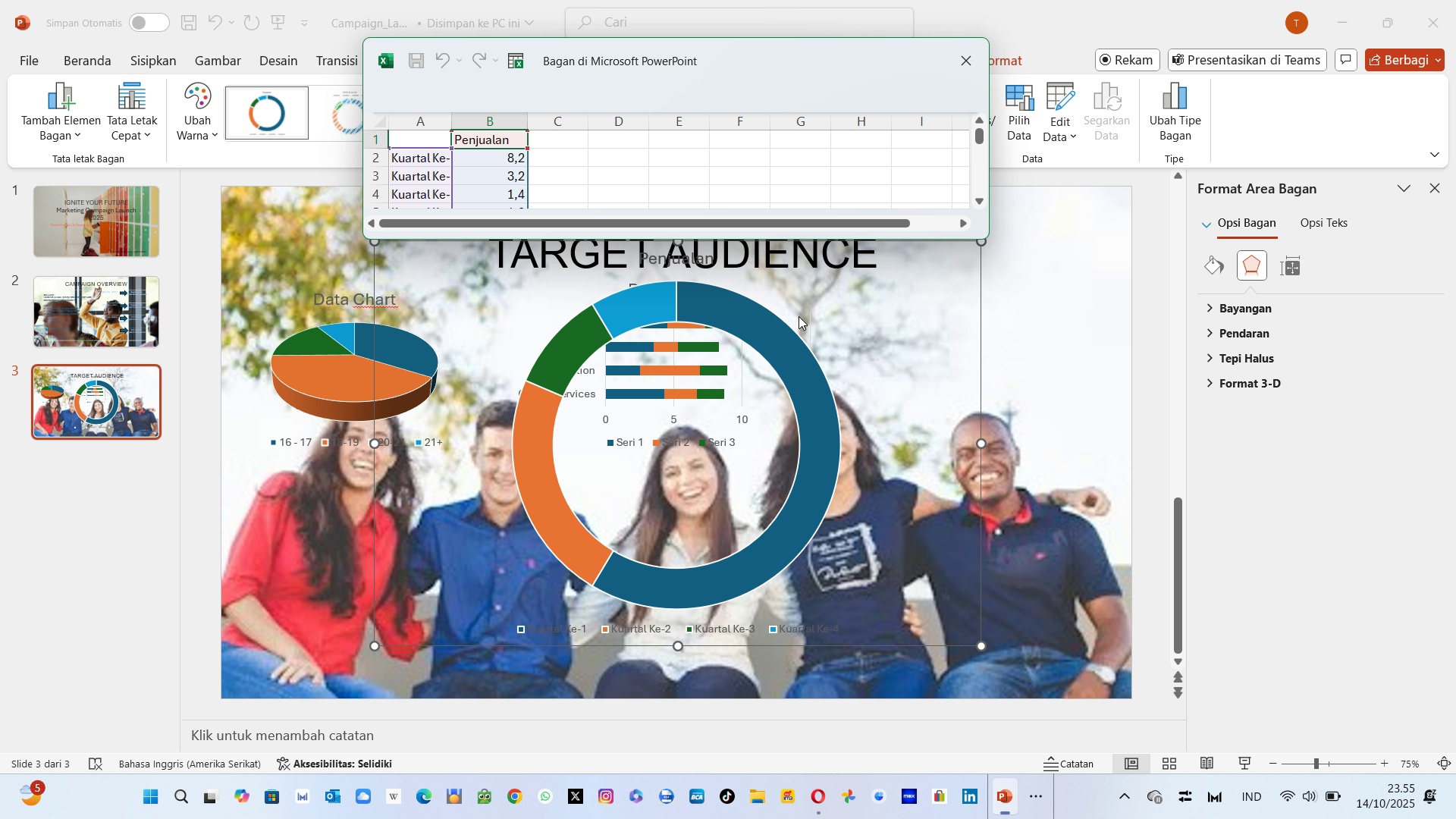 
left_click([507, 140])
 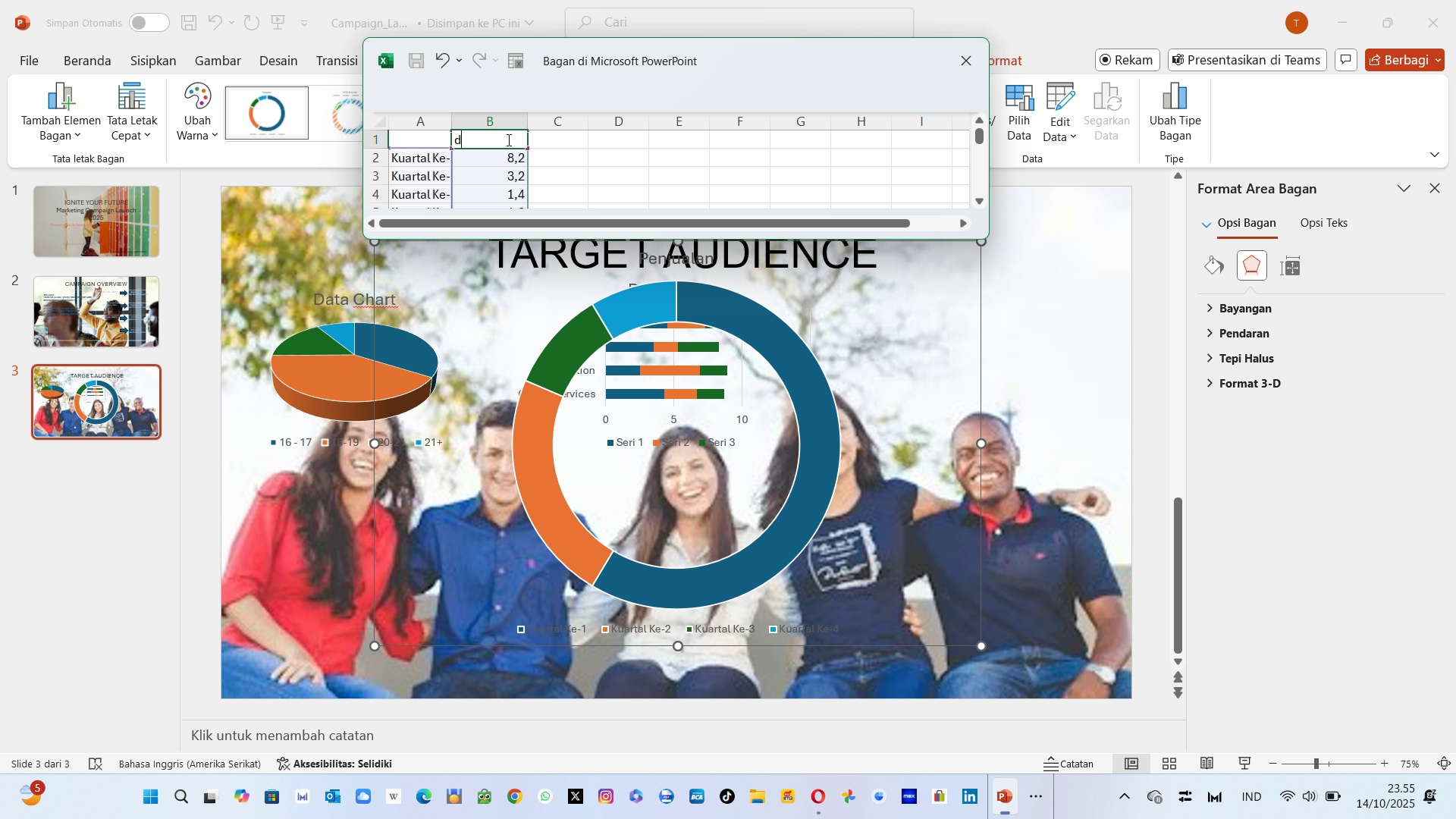 
type(da)
key(Backspace)
key(Backspace)
type(Data Chart)
 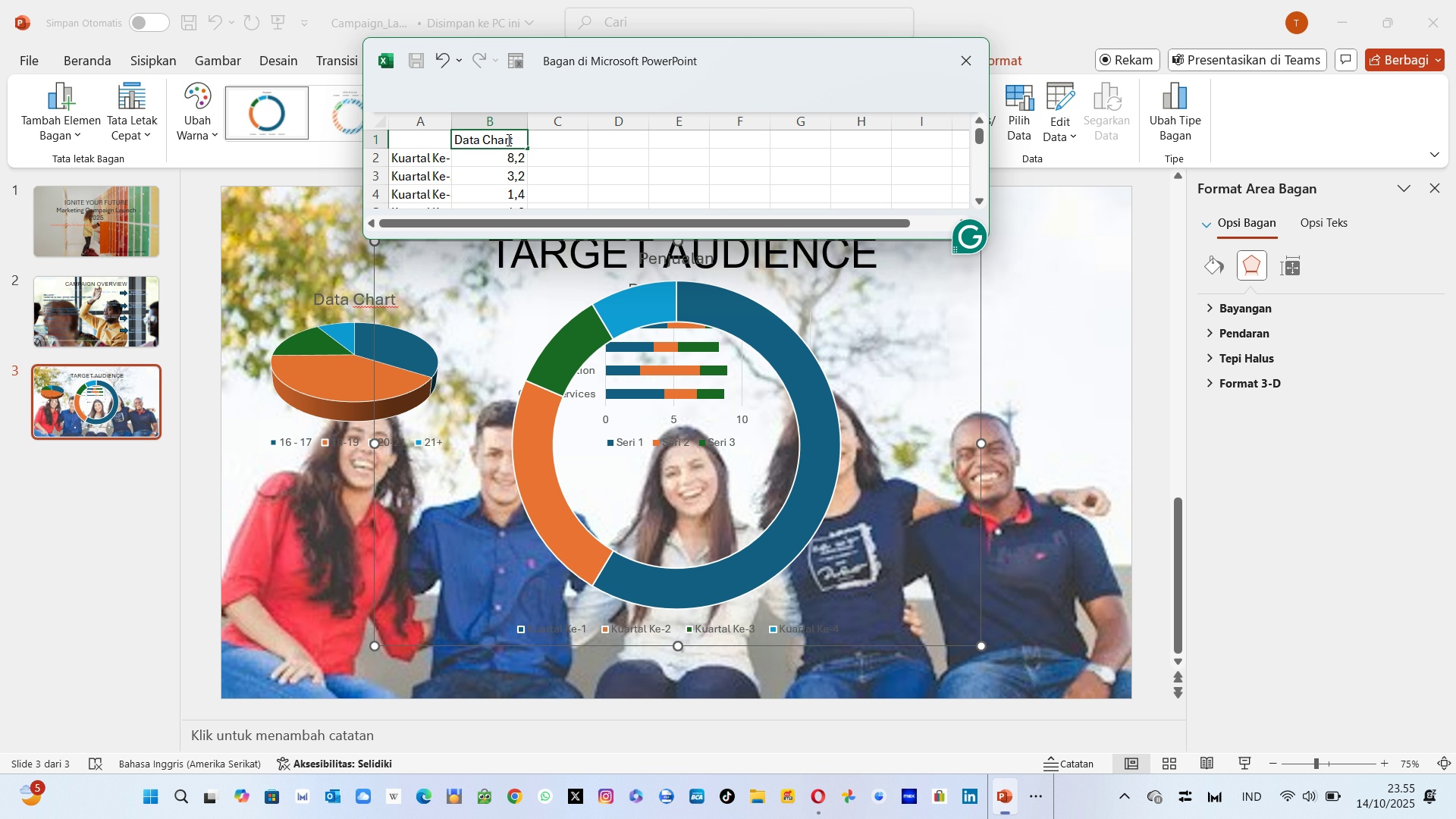 
left_click([426, 153])
 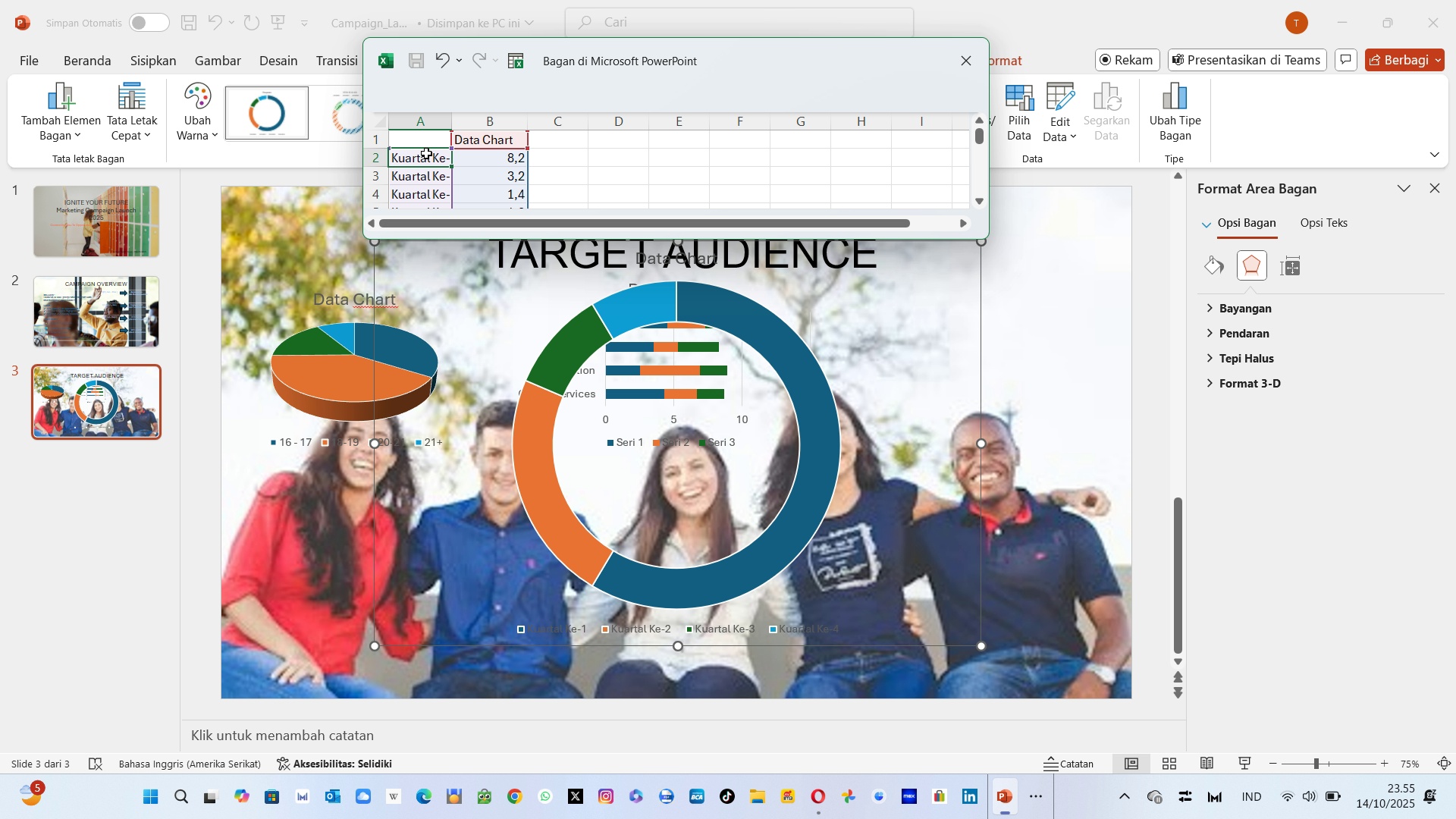 
type(Instagram)
 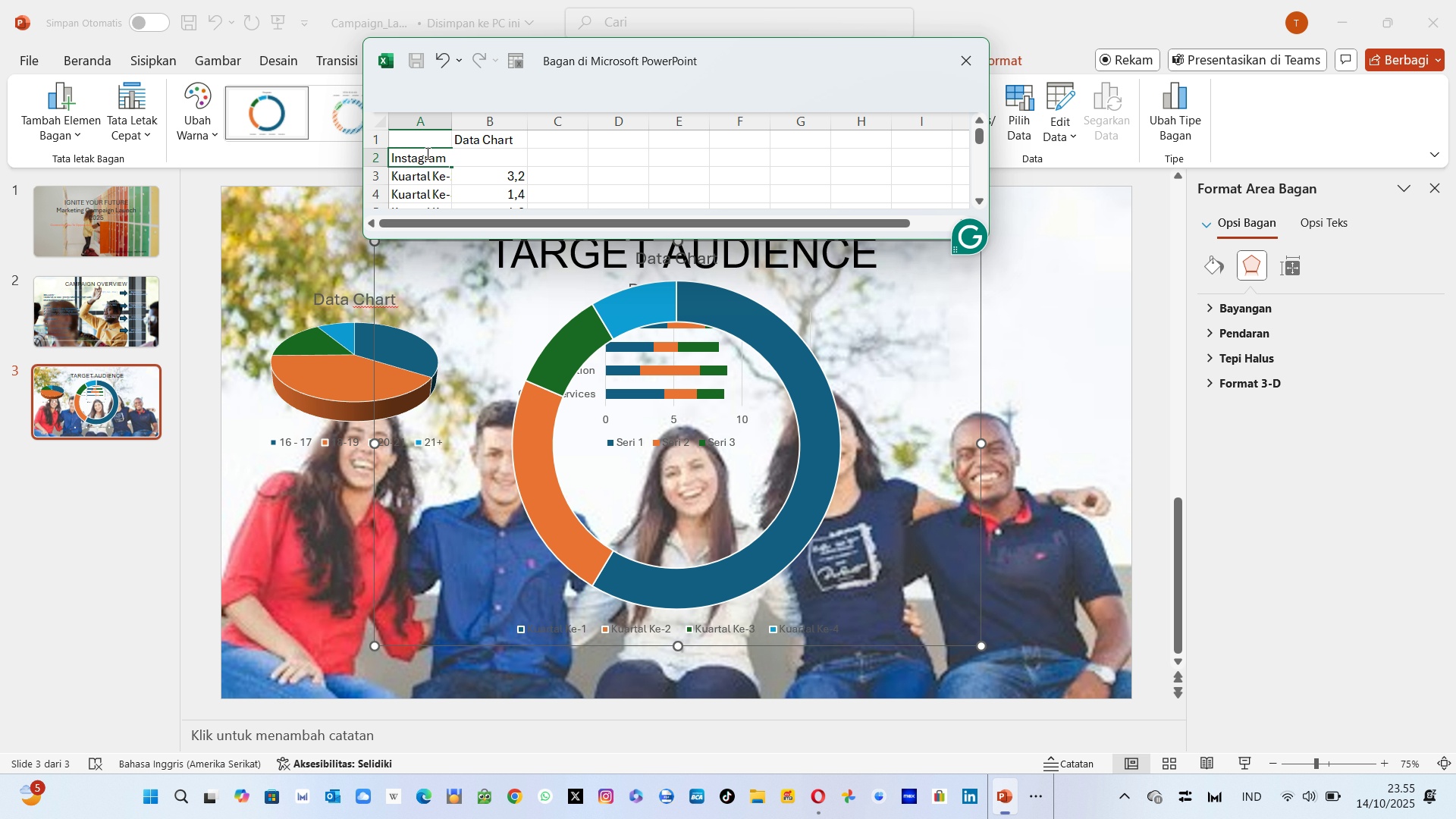 
key(Enter)
 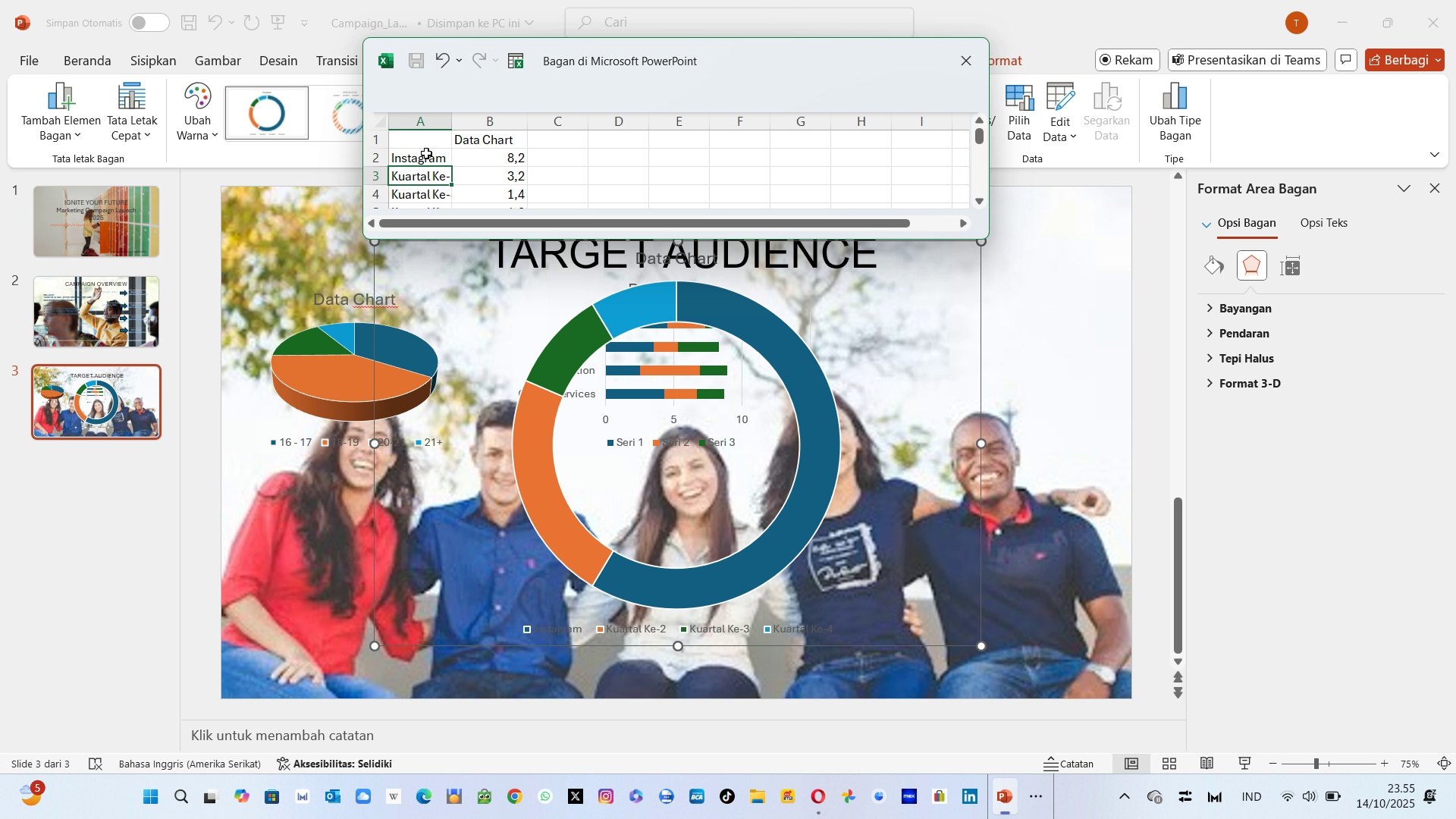 
type(Youtube)
 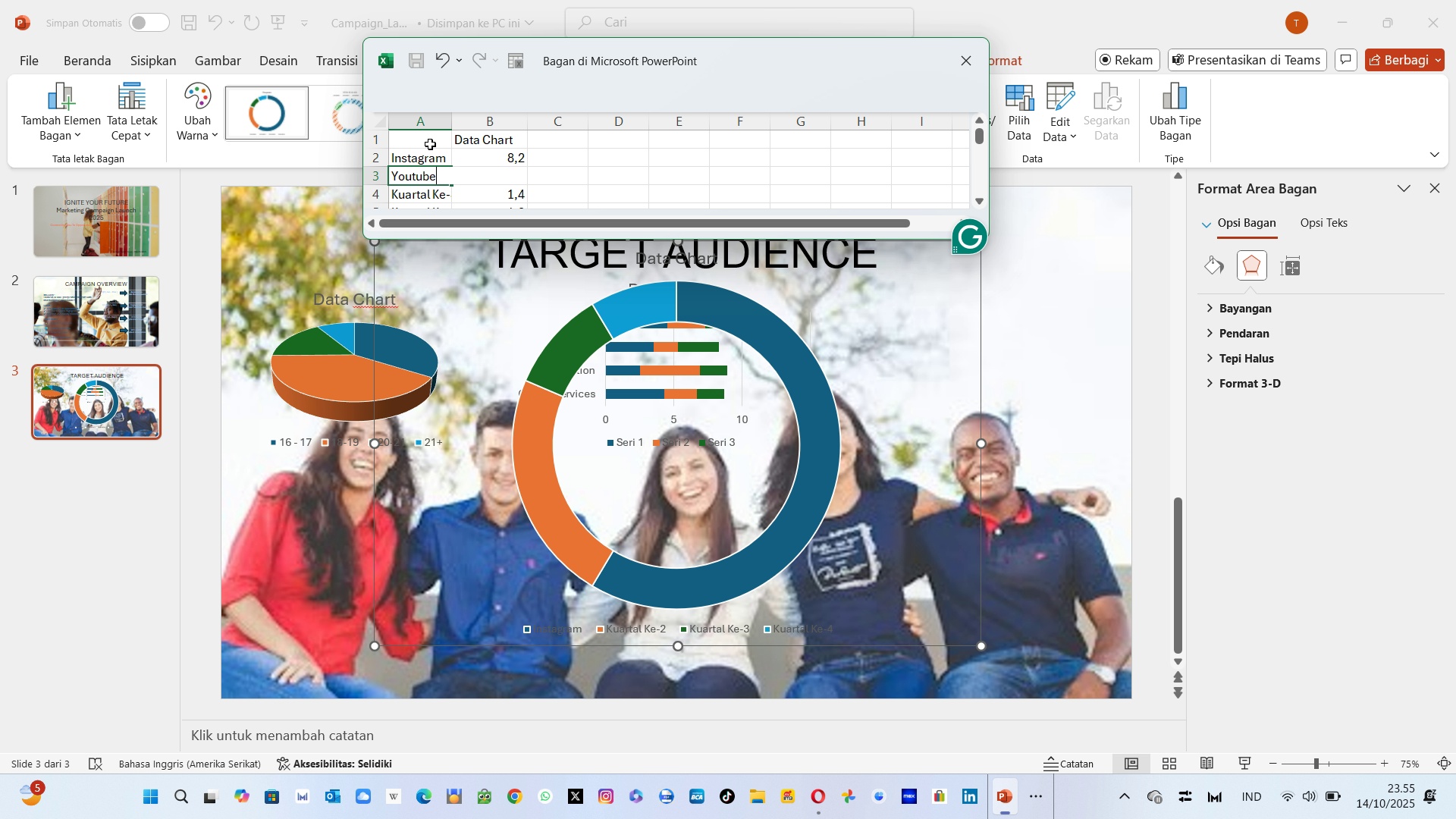 
key(Enter)
 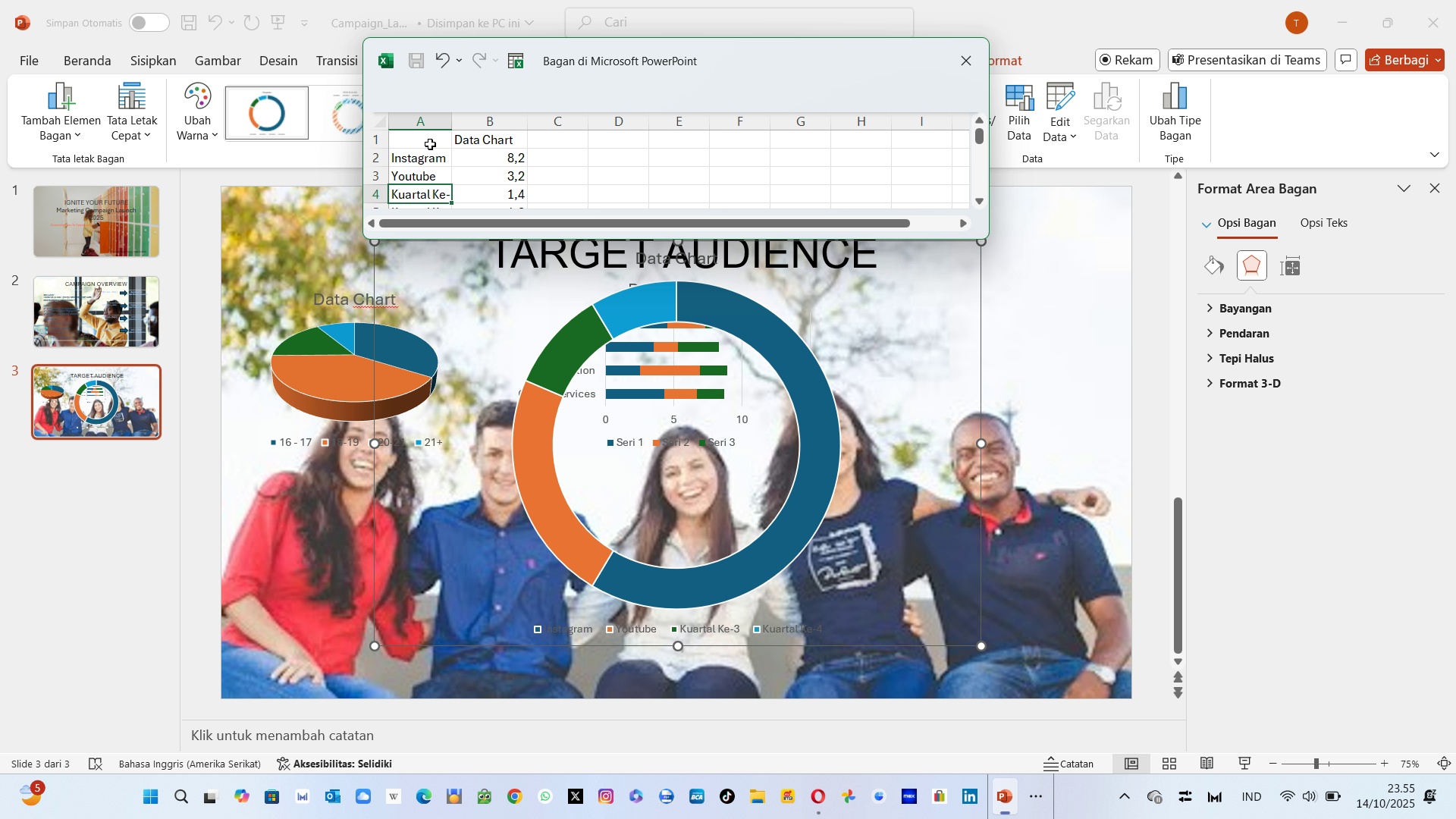 
wait(8.67)
 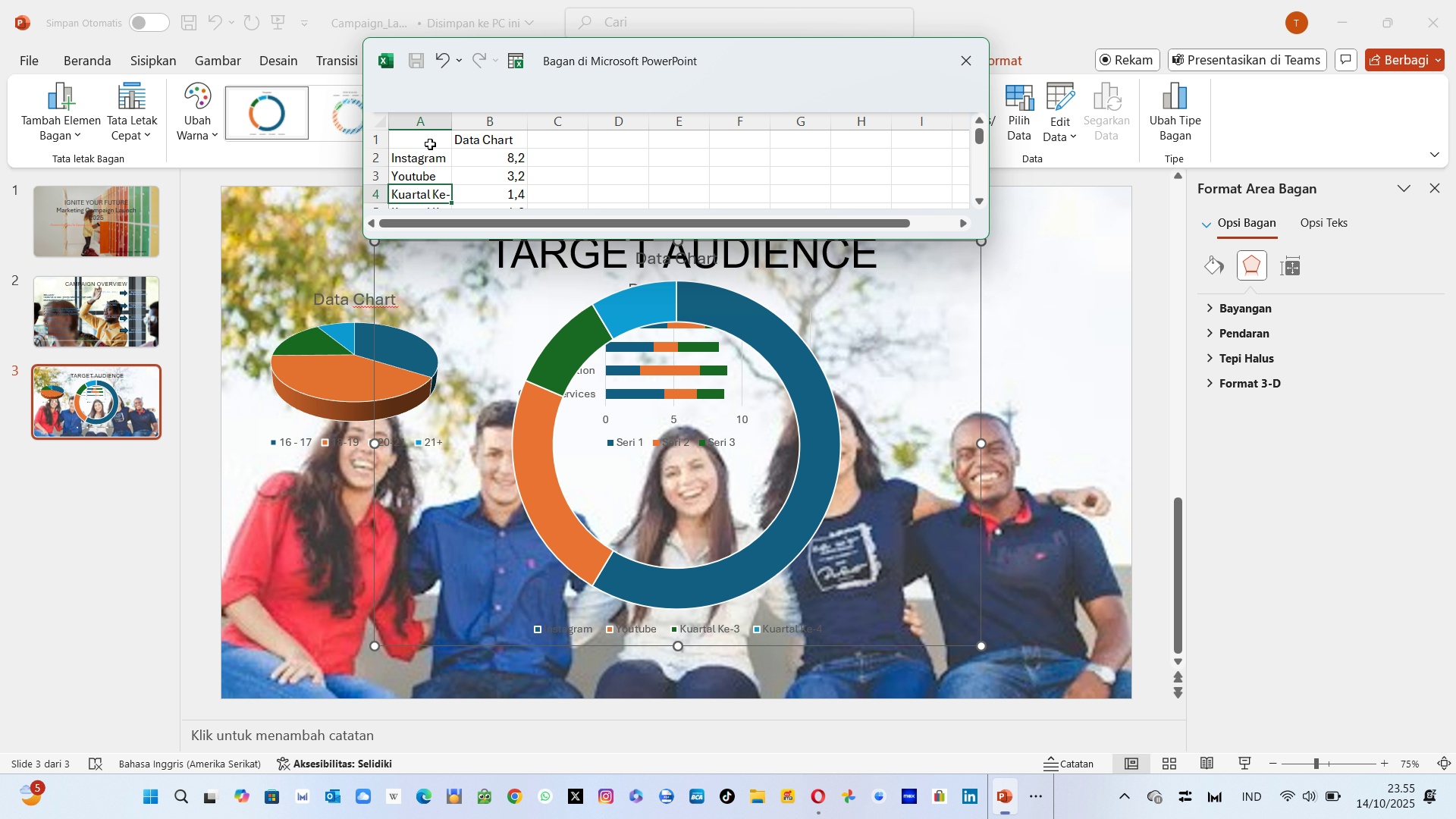 
type(Email)
 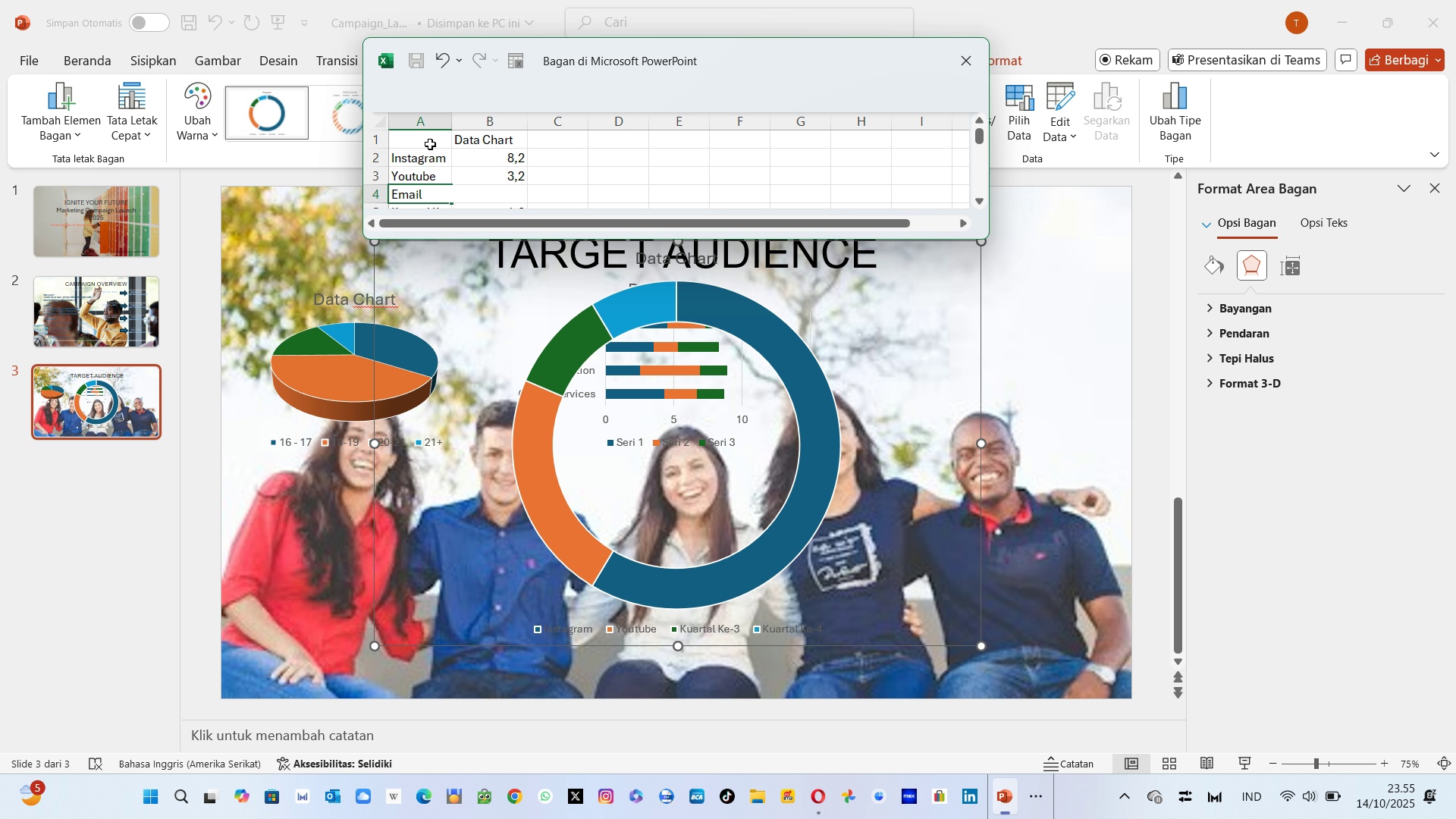 
key(Enter)
 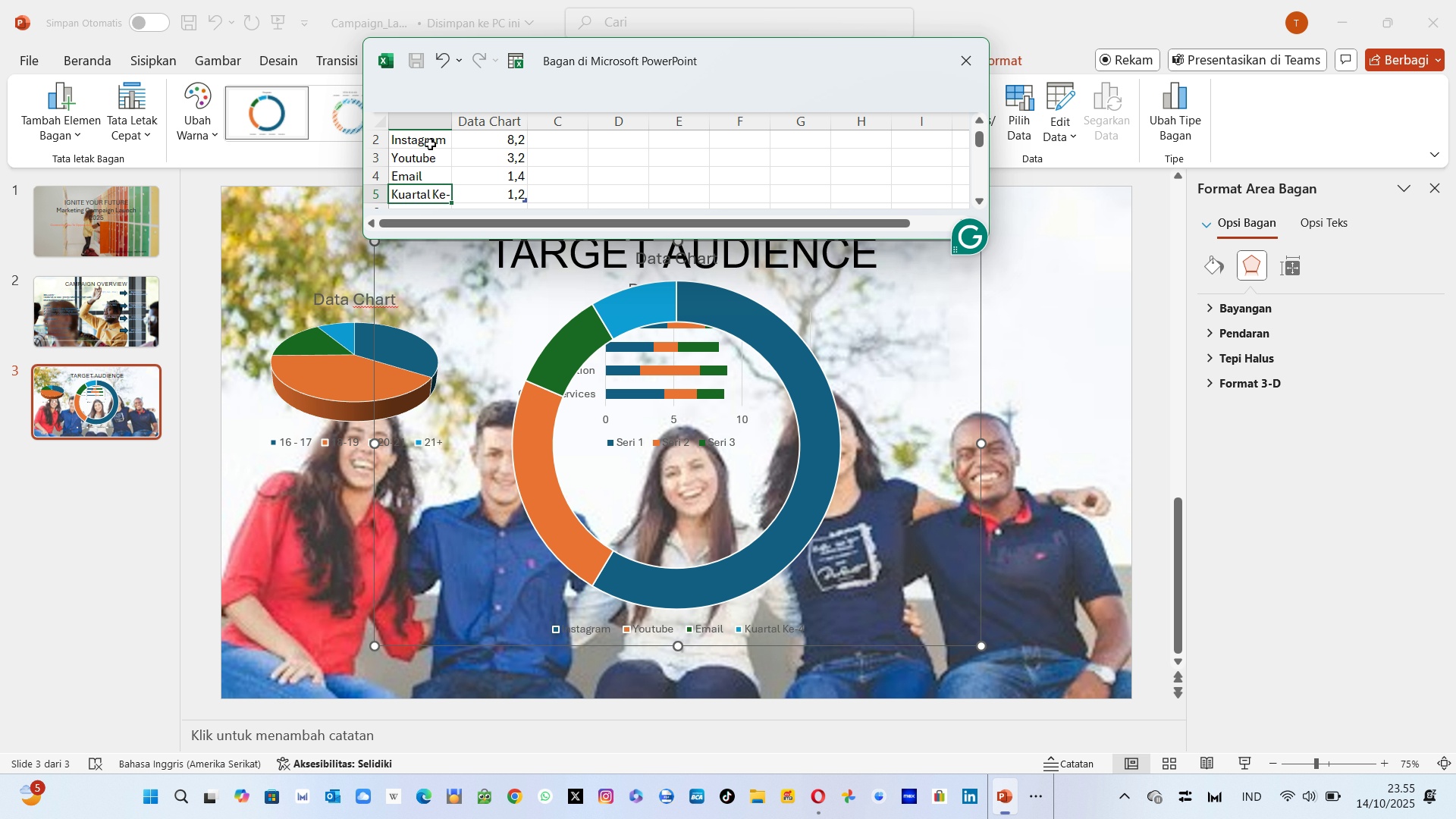 
type(Tikt)
key(Backspace)
type(Tok)
 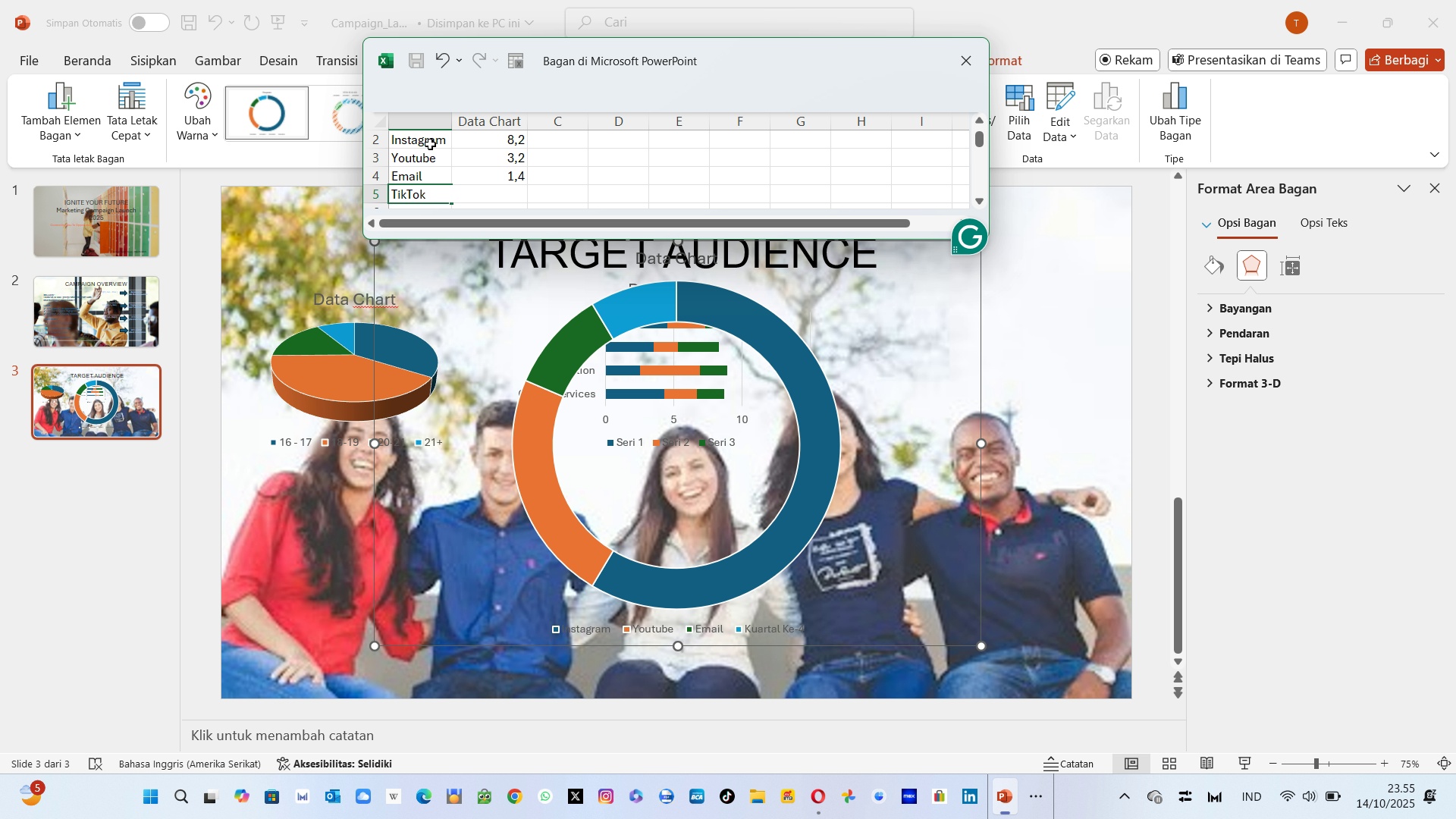 
key(Enter)
 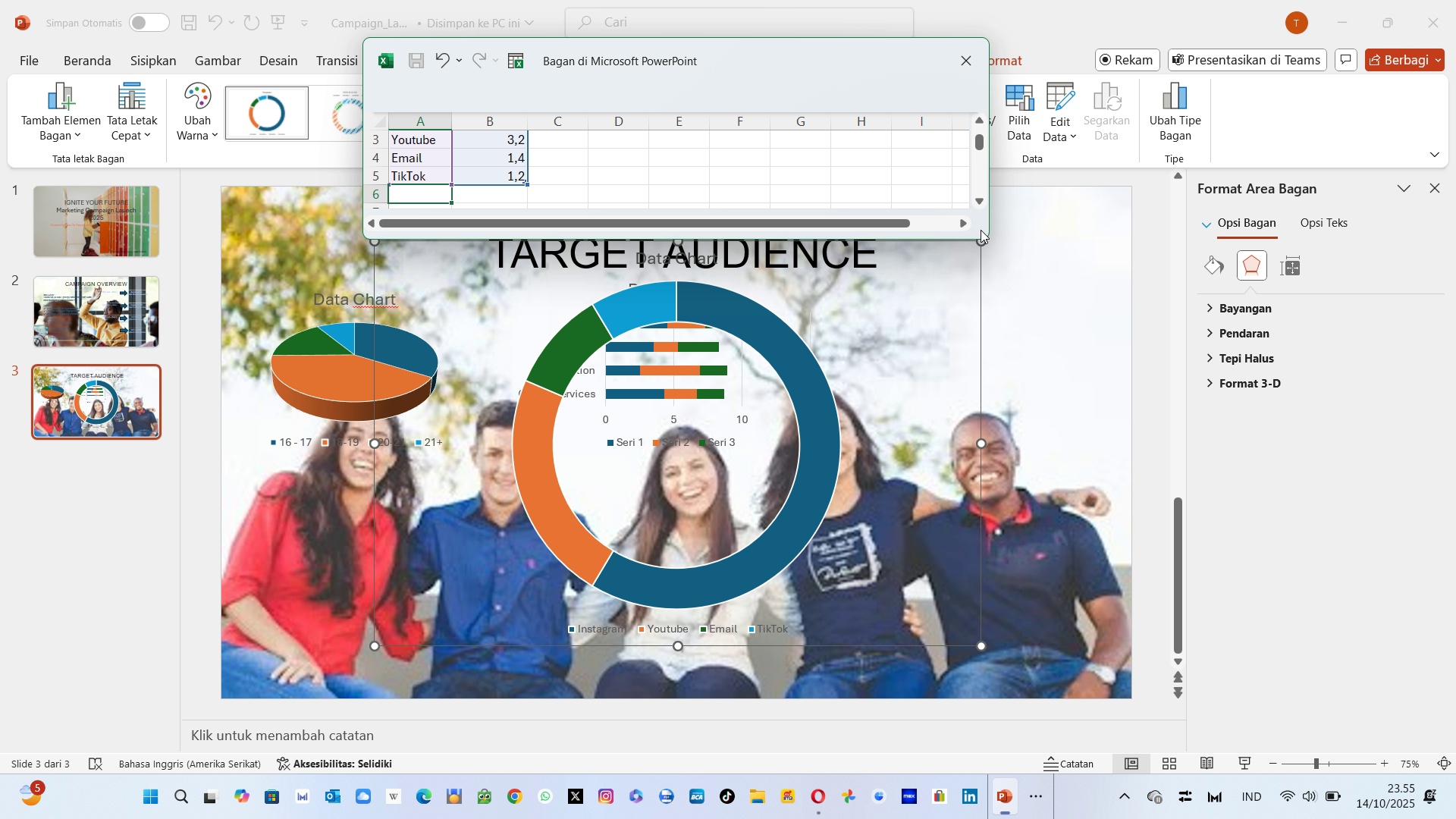 
left_click([966, 60])
 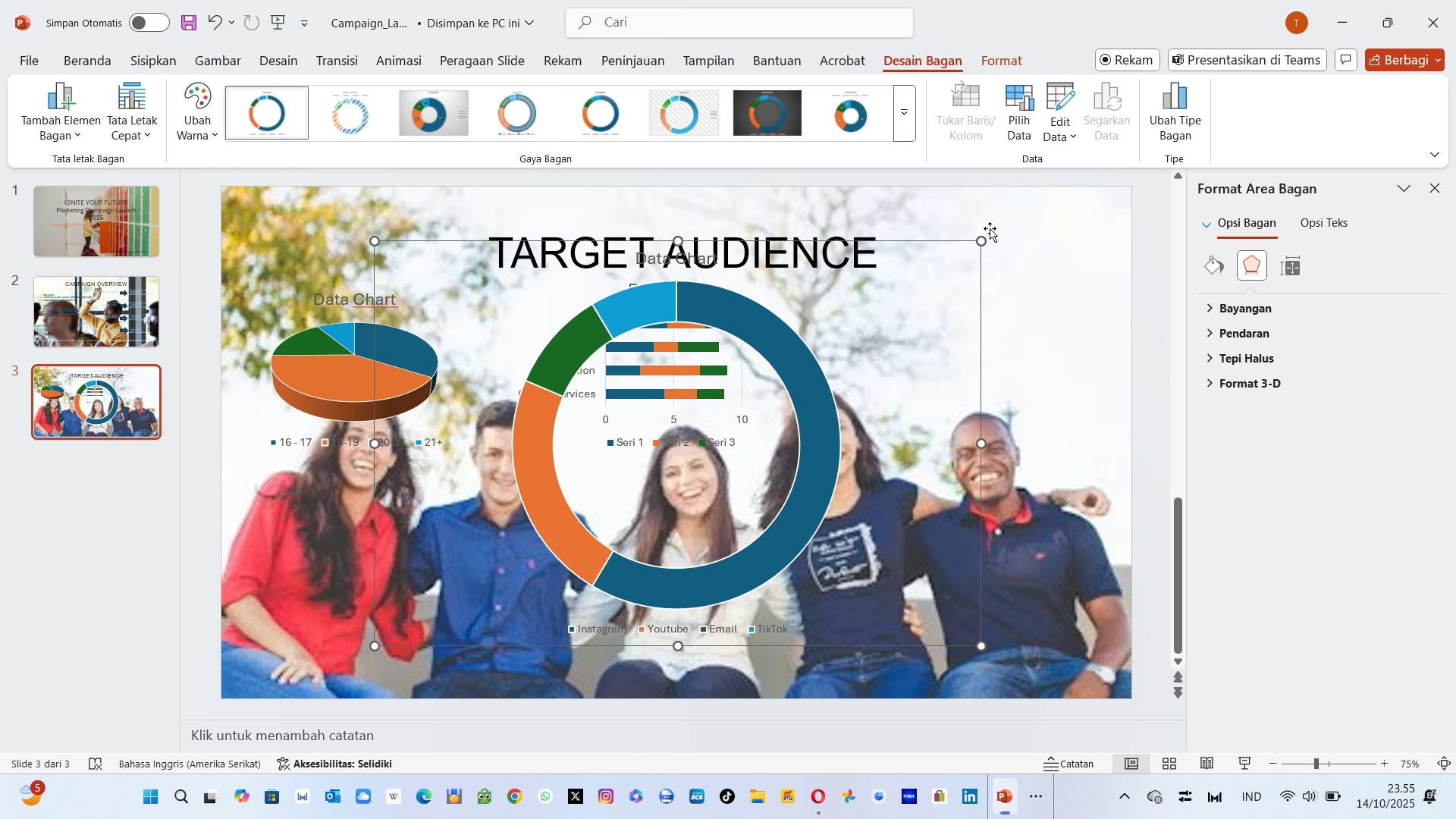 
mouse_move([970, 260])
 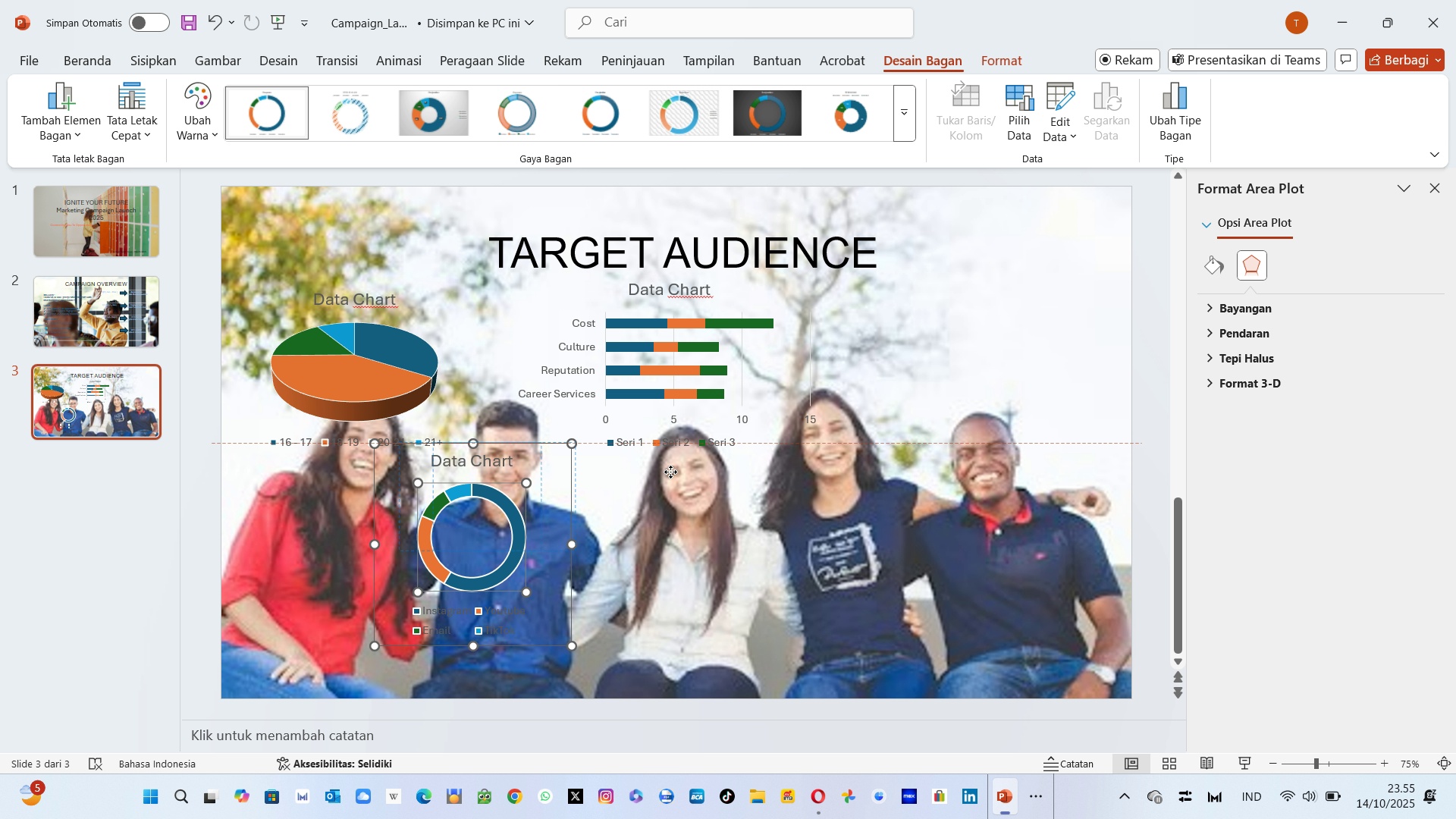 
wait(6.07)
 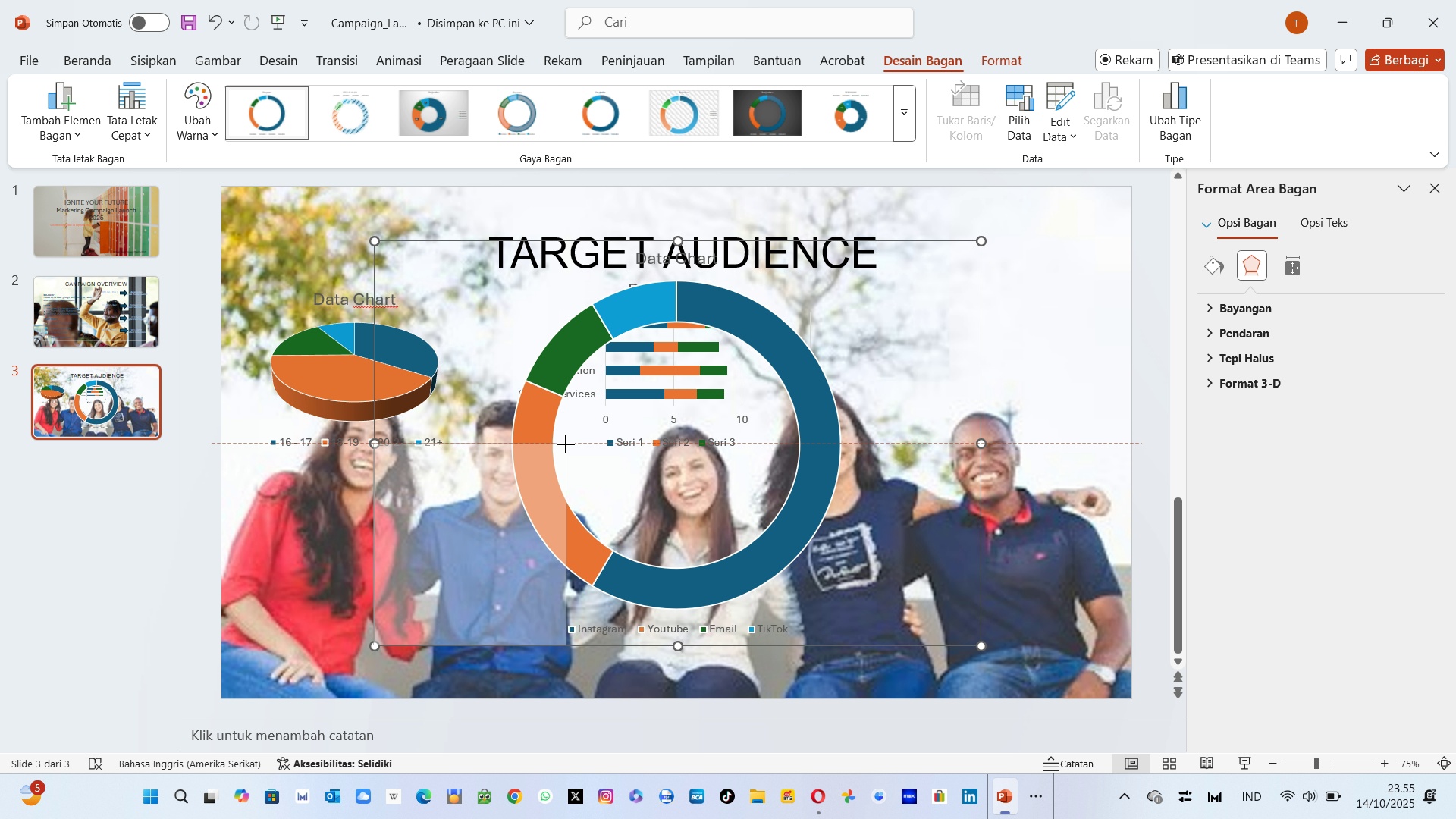 
key(Control+Z)
 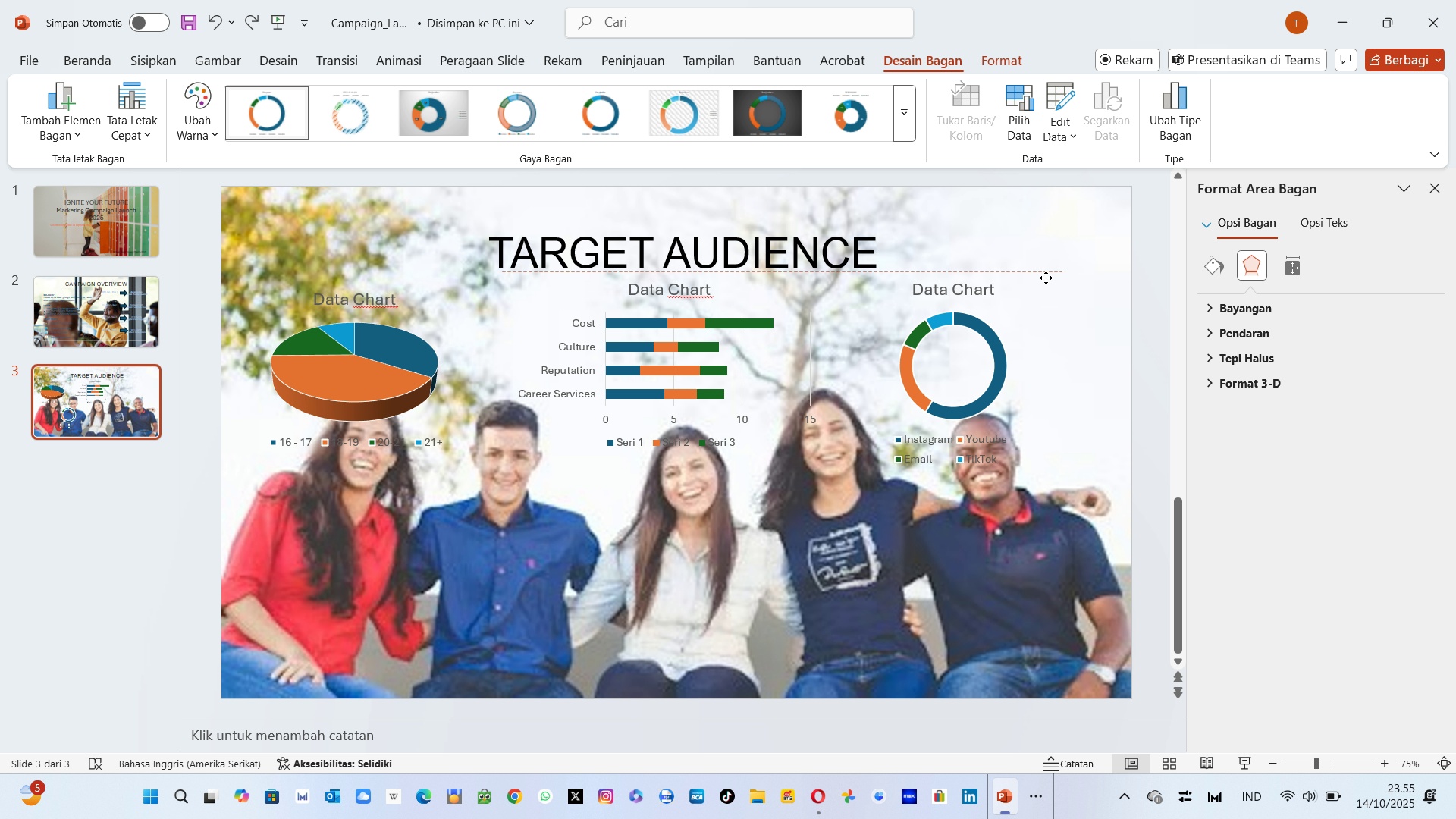 
mouse_move([1064, 294])
 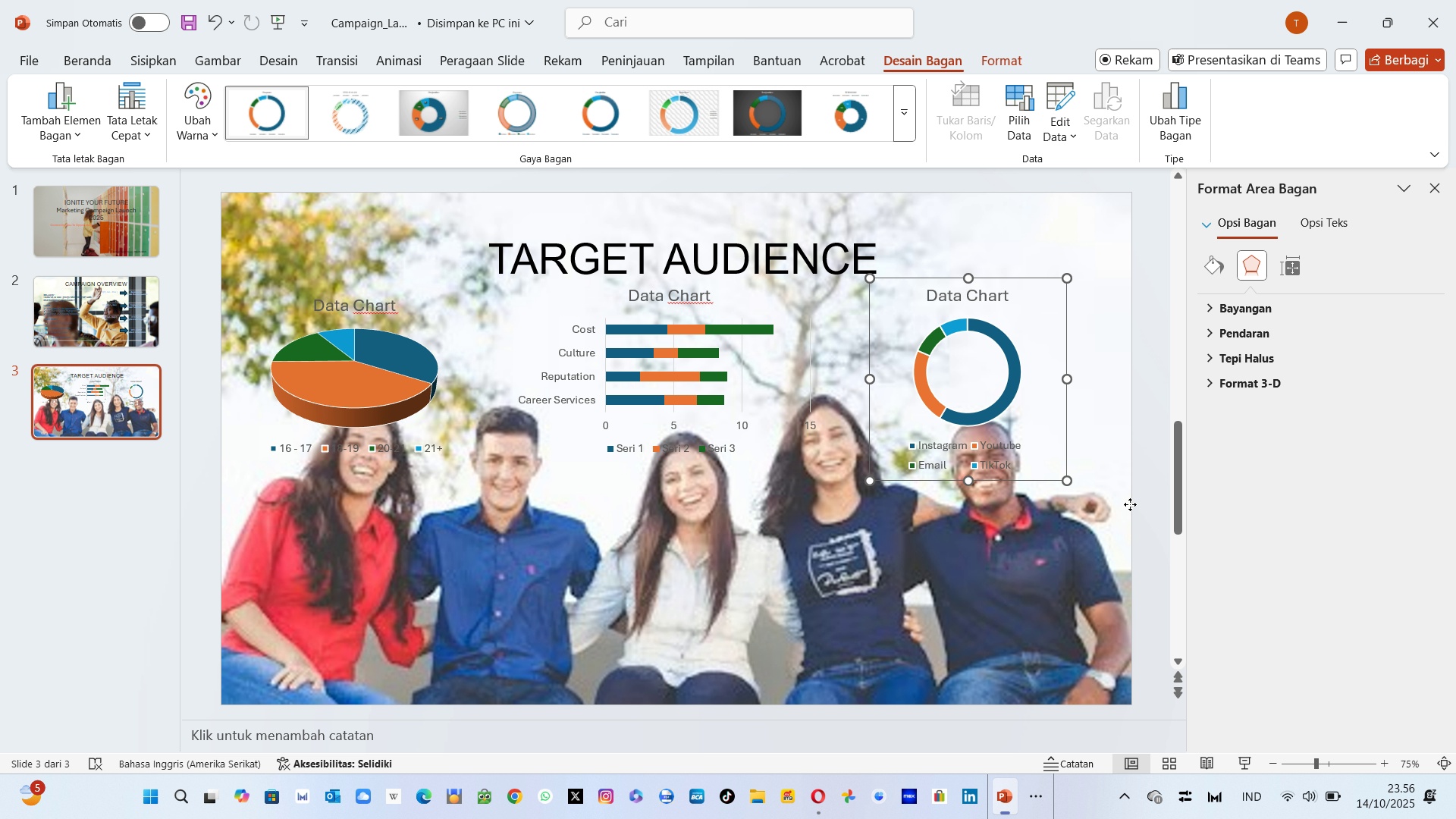 
left_click([1130, 504])
 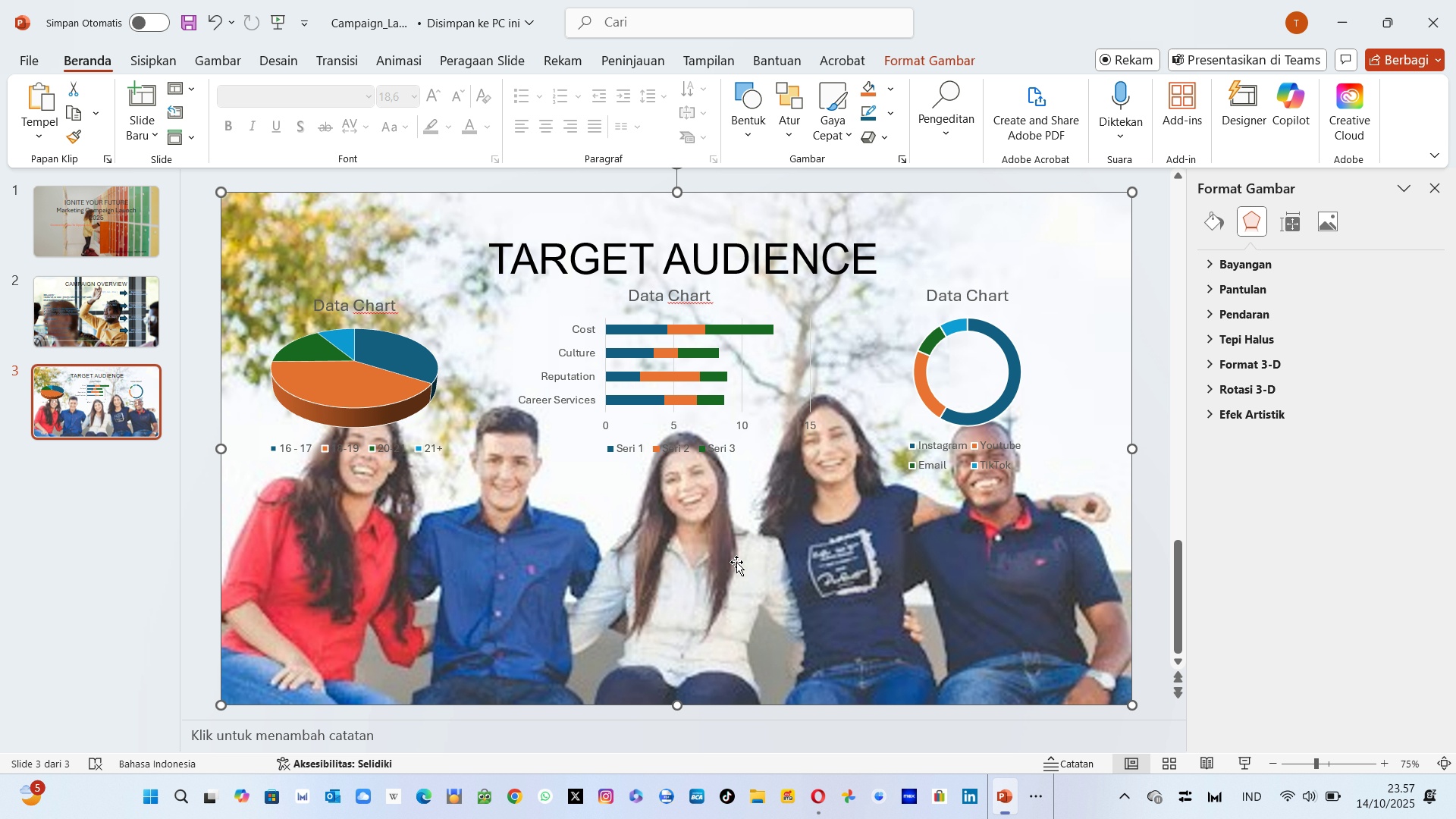 
wait(69.34)
 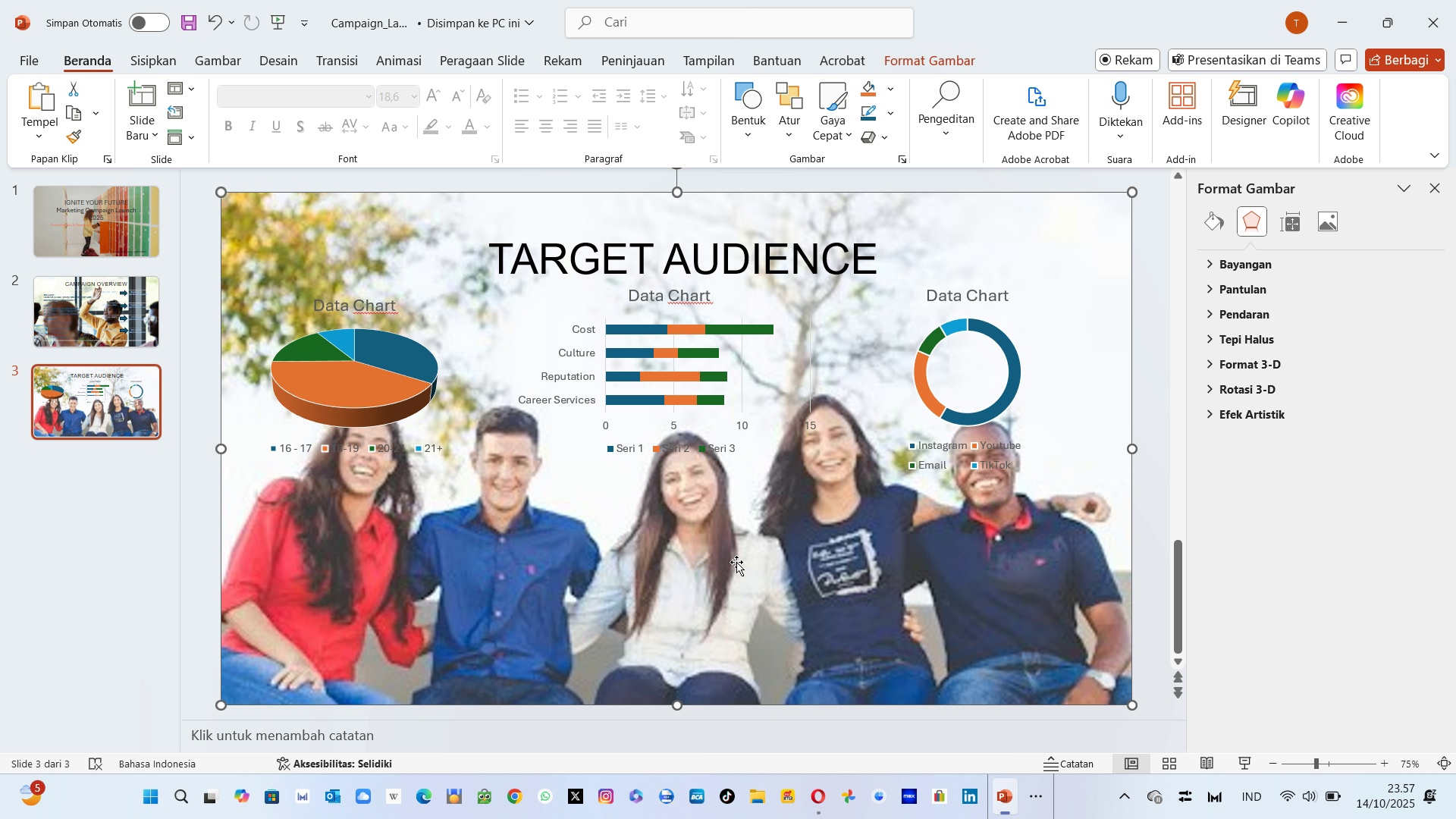 
left_click([368, 304])
 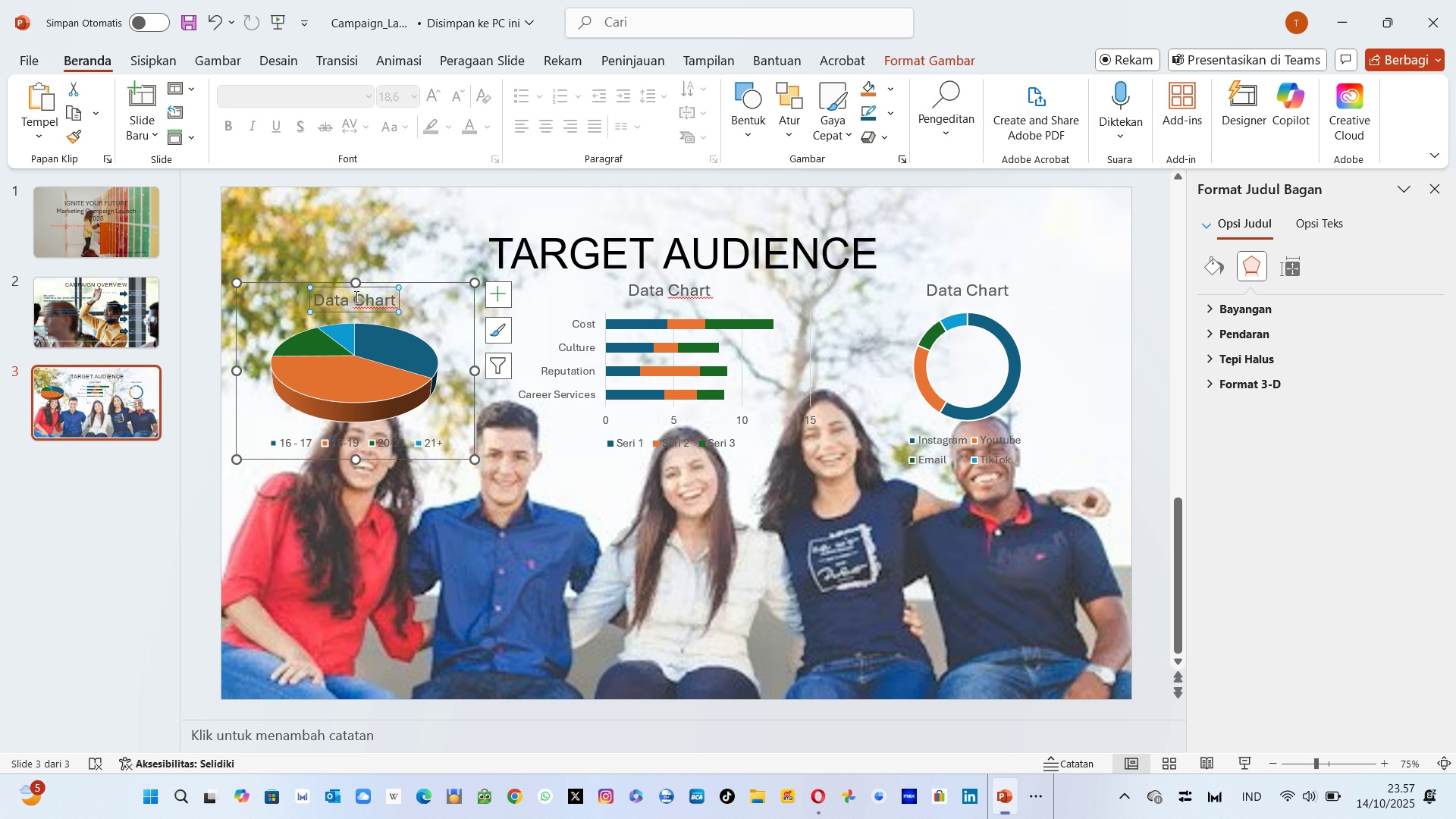 
left_click([349, 297])
 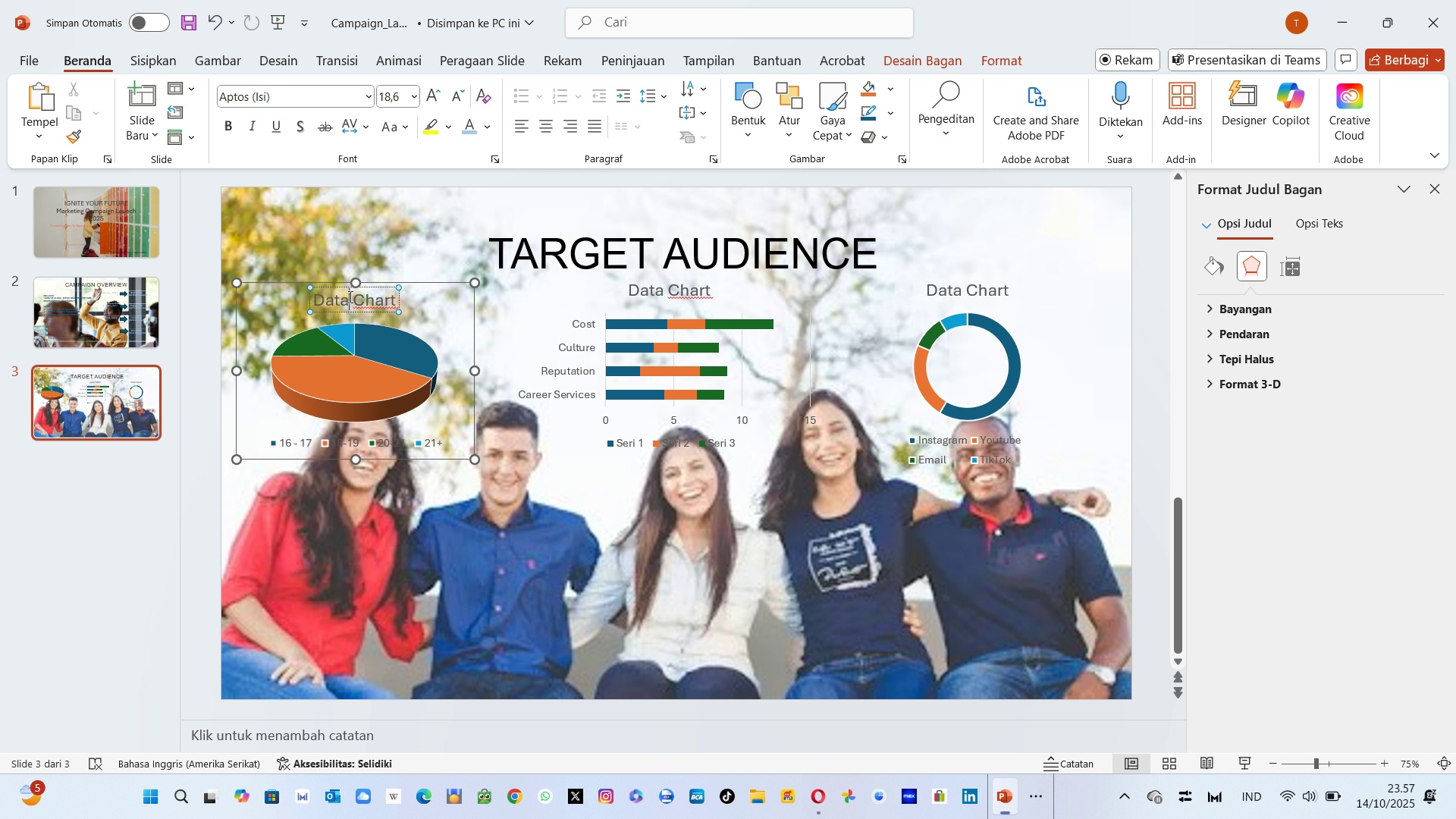 
key(Backspace)
key(Backspace)
key(Backspace)
key(Backspace)
type(Age)
 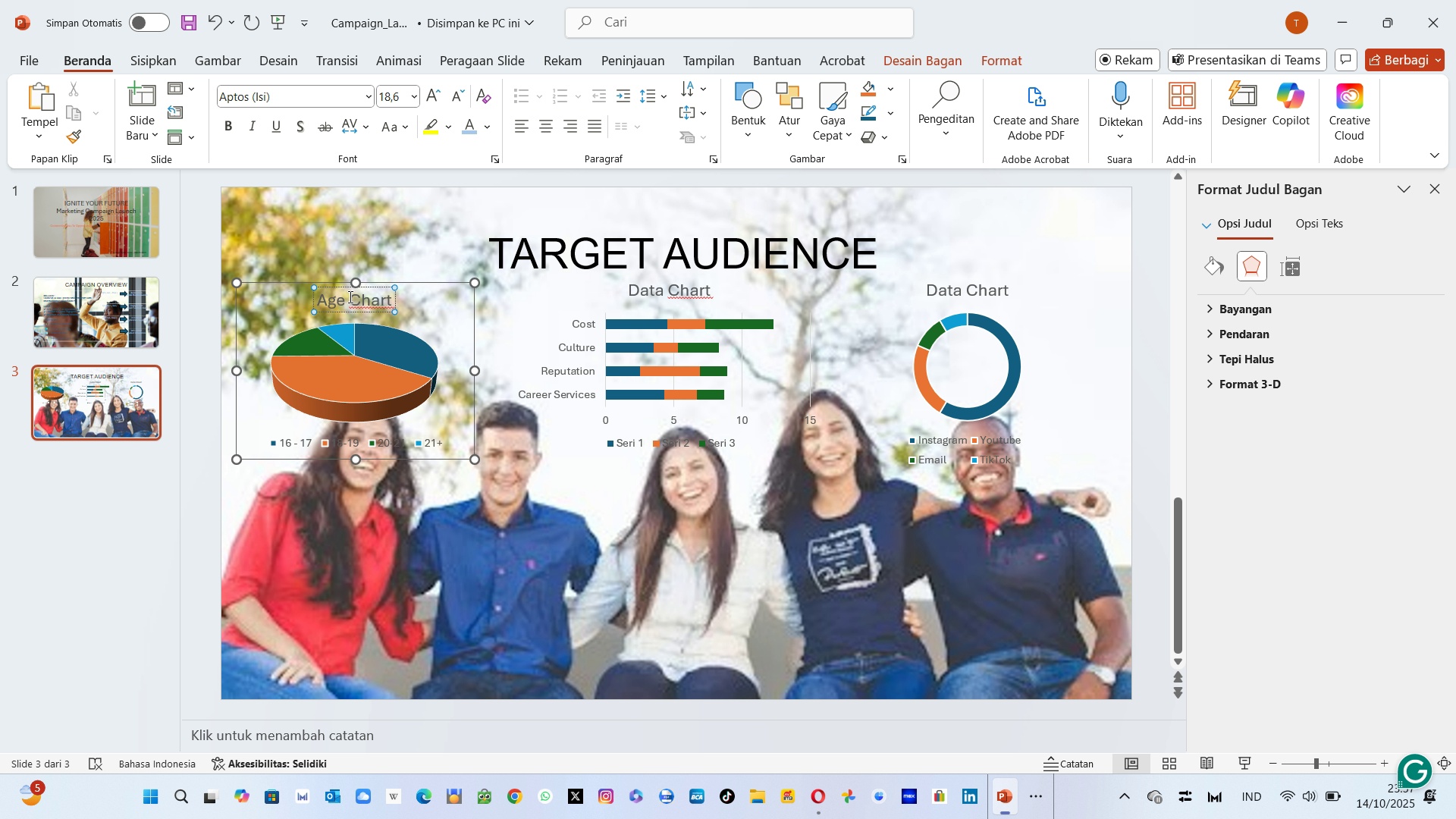 
left_click([651, 298])
 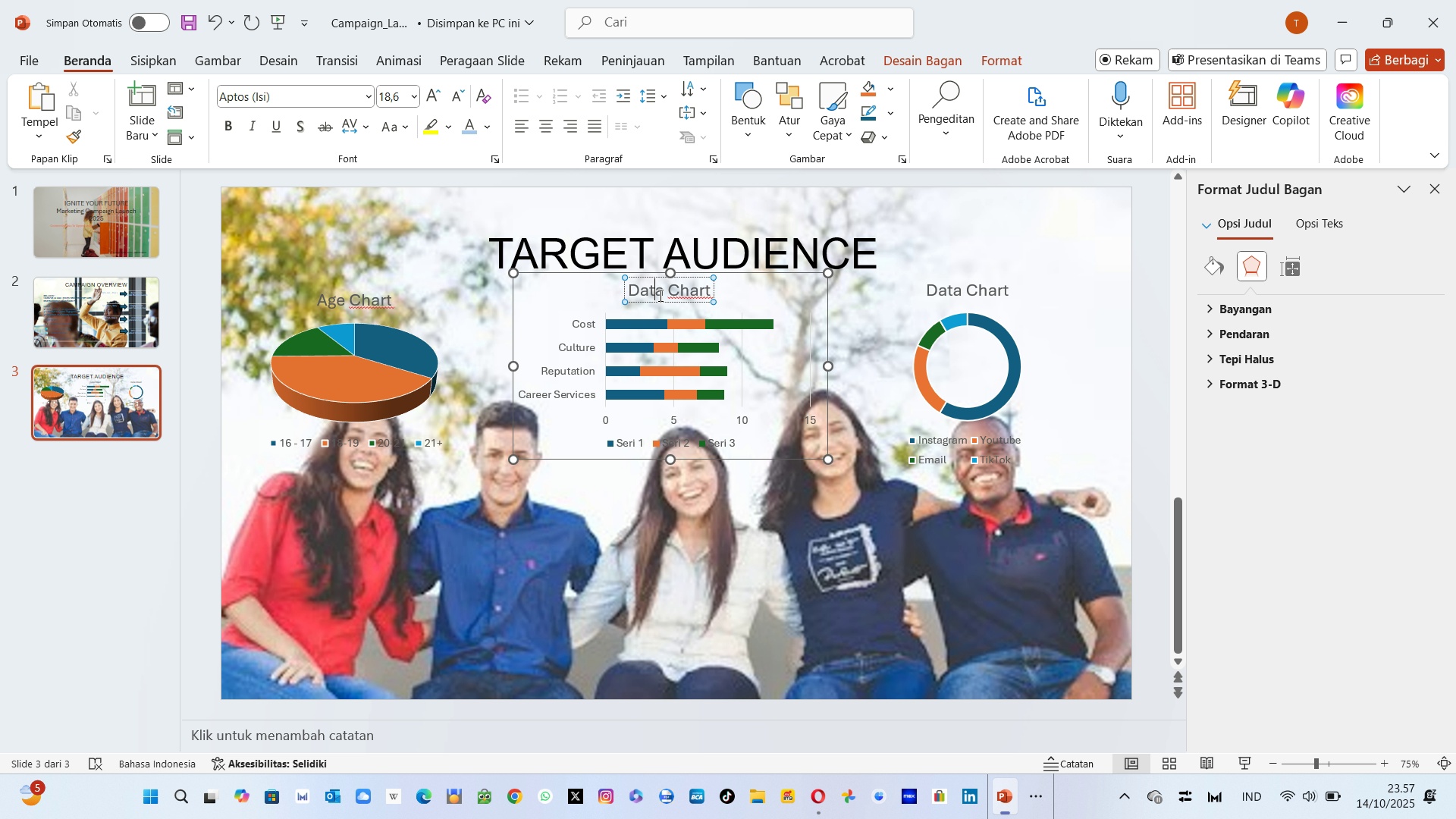 
left_click([659, 295])
 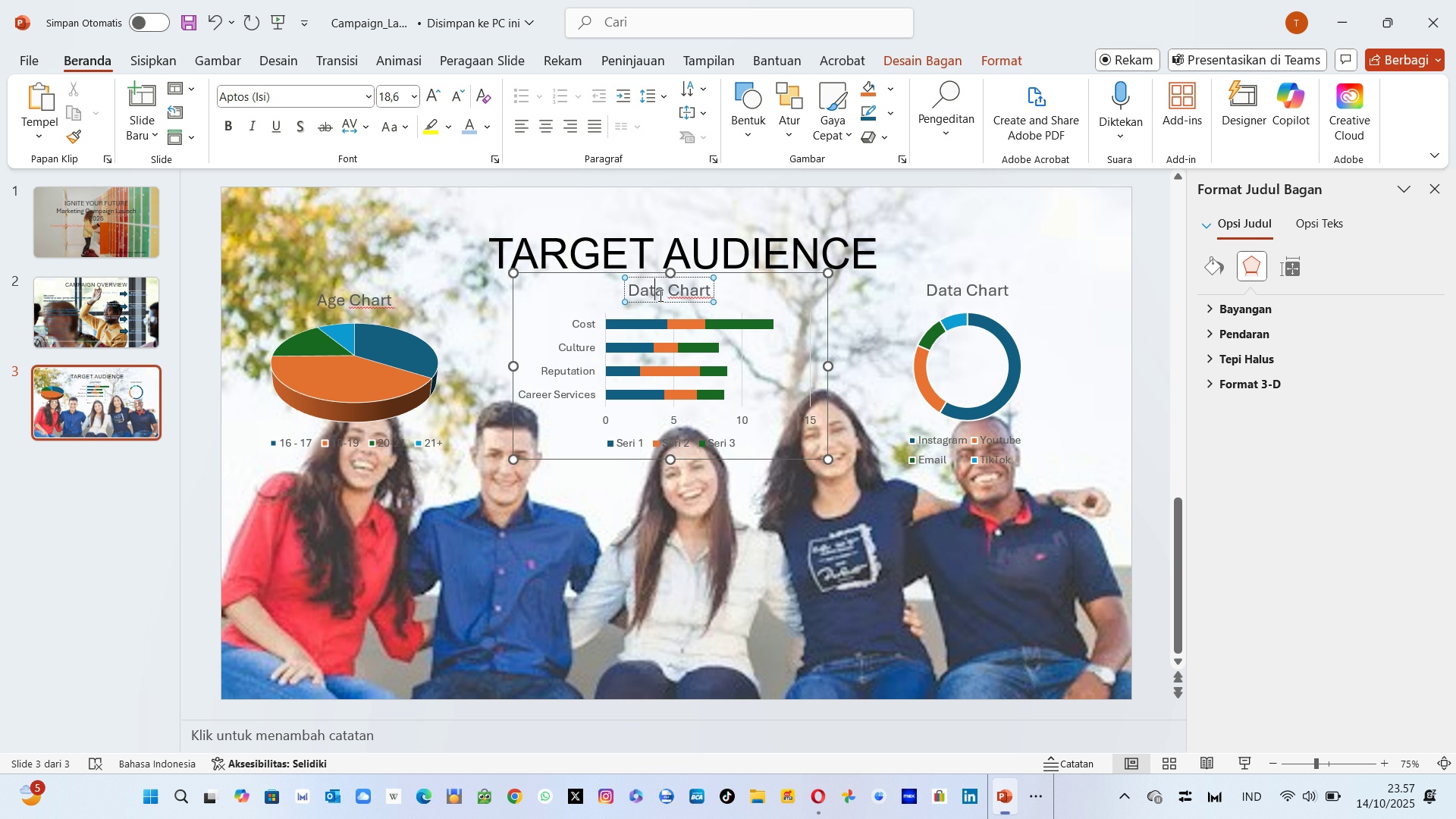 
key(ArrowRight)
 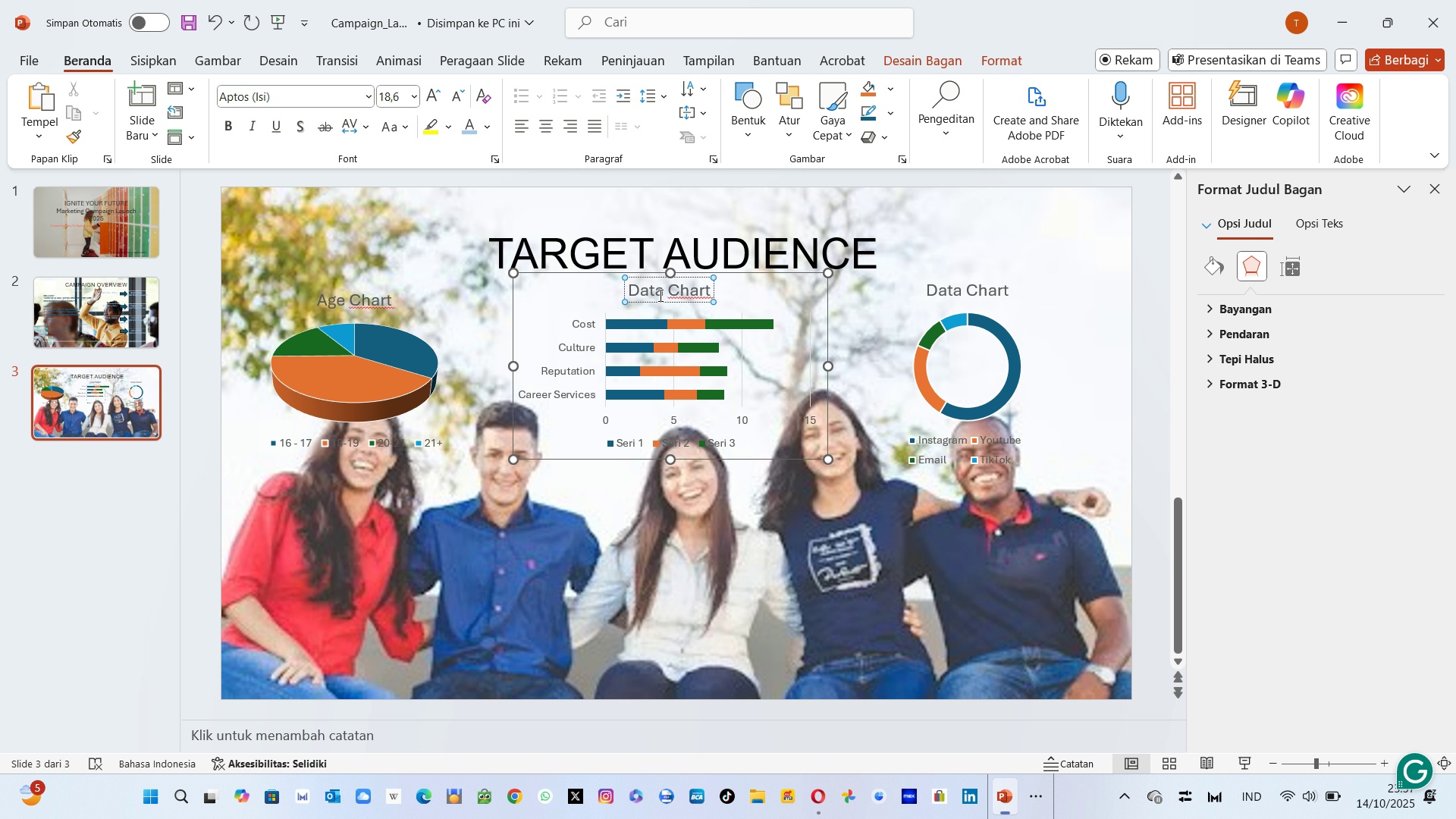 
key(Backspace)
key(Backspace)
key(Backspace)
key(Backspace)
type(Prioritize)
key(Backspace)
key(Backspace)
type(ie)
key(Backspace)
key(Backspace)
type(s)
key(Backspace)
type(es)
 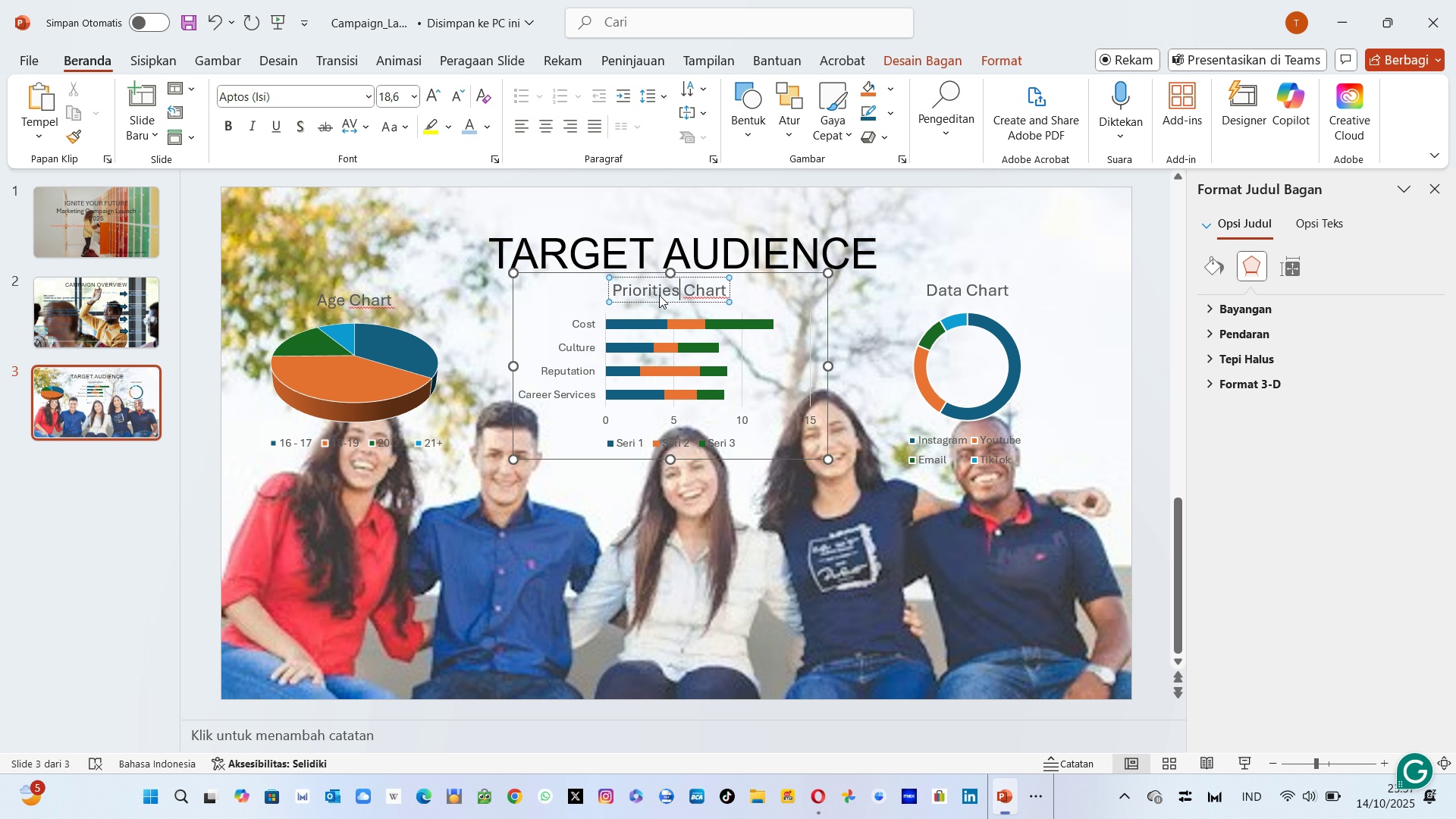 
 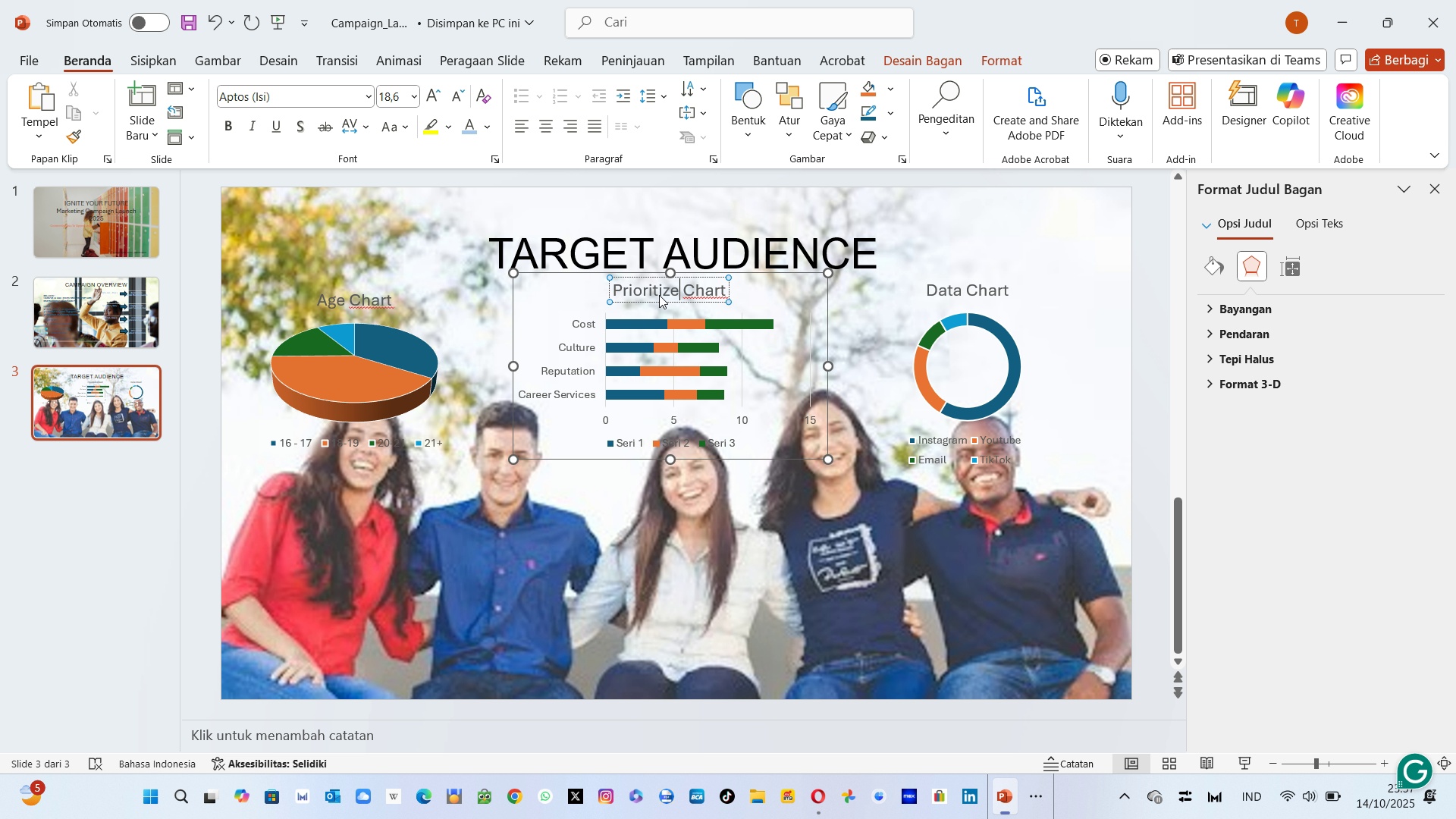 
key(Enter)
 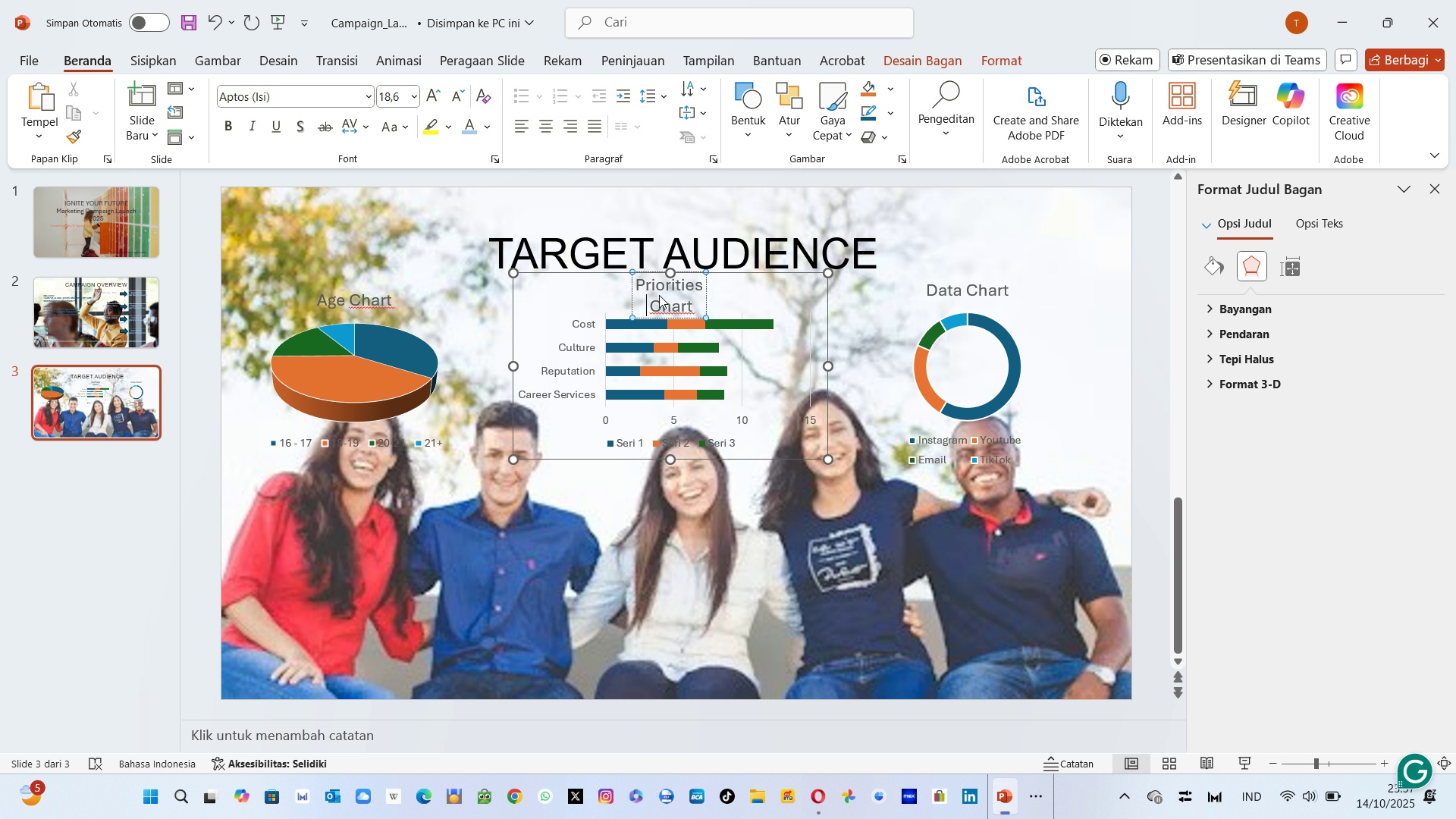 
key(Backspace)
 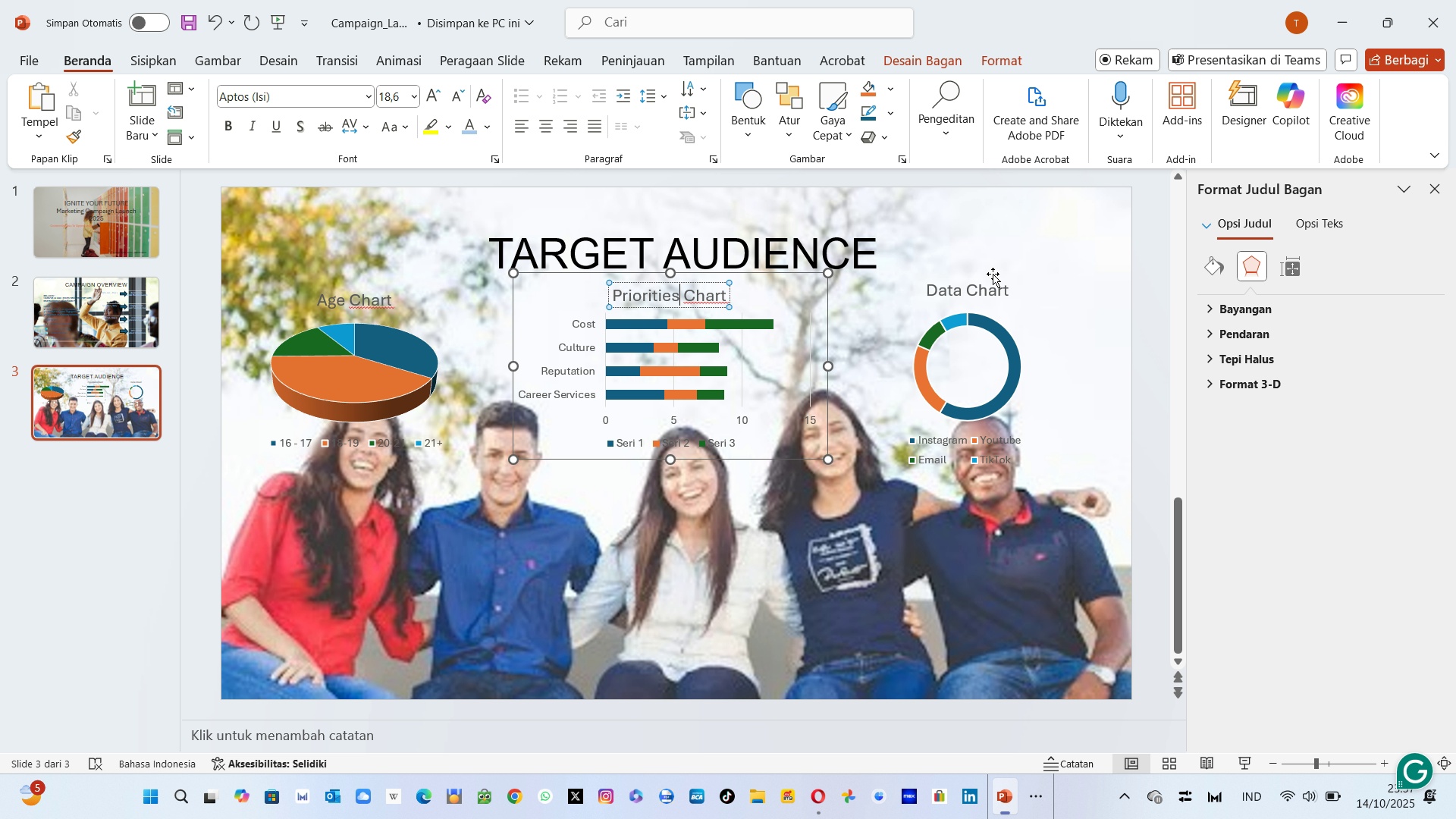 
left_click([954, 296])
 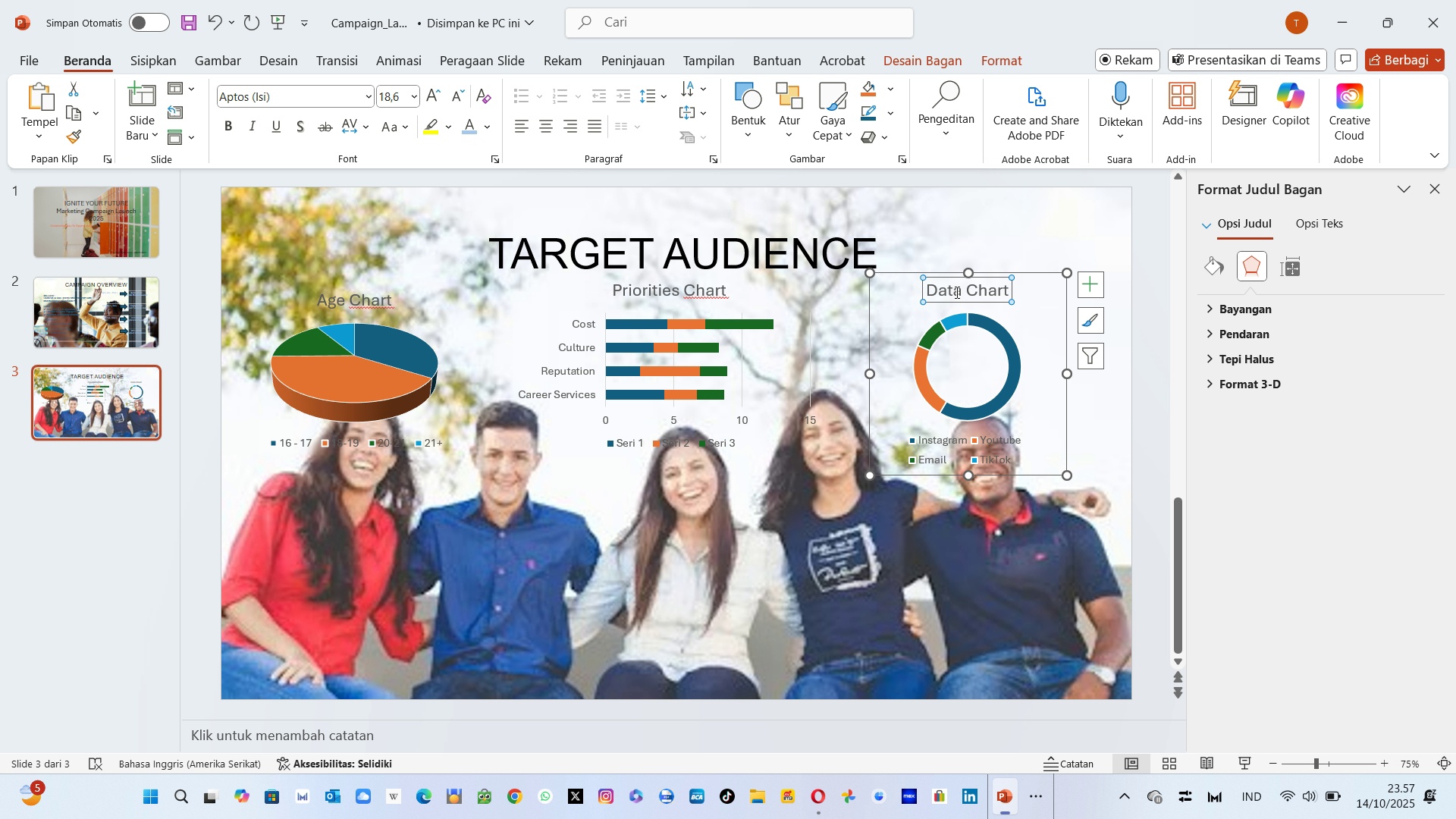 
left_click([965, 289])
 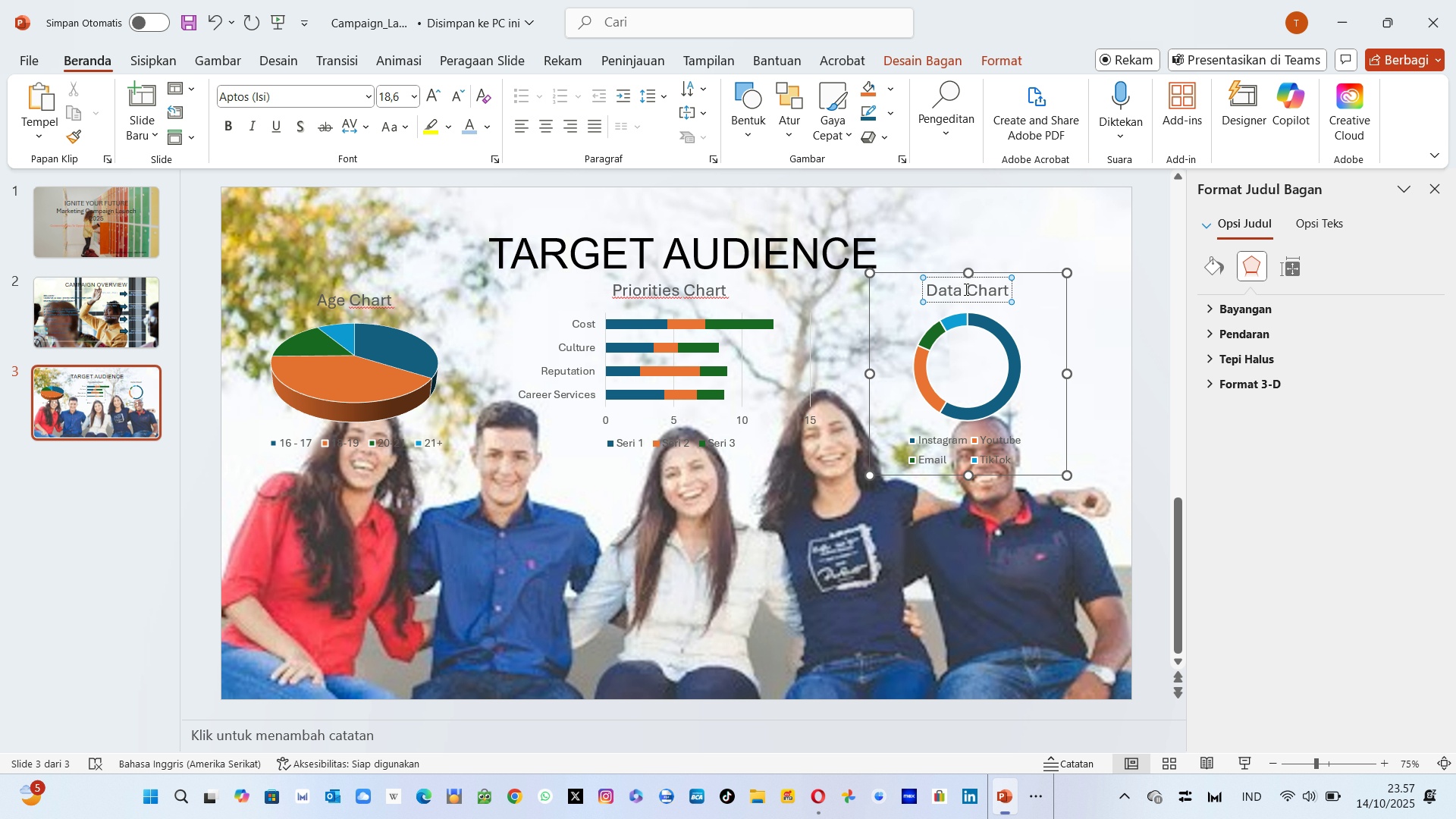 
key(Backspace)
key(Backspace)
key(Backspace)
key(Backspace)
key(Backspace)
type(Channel )
 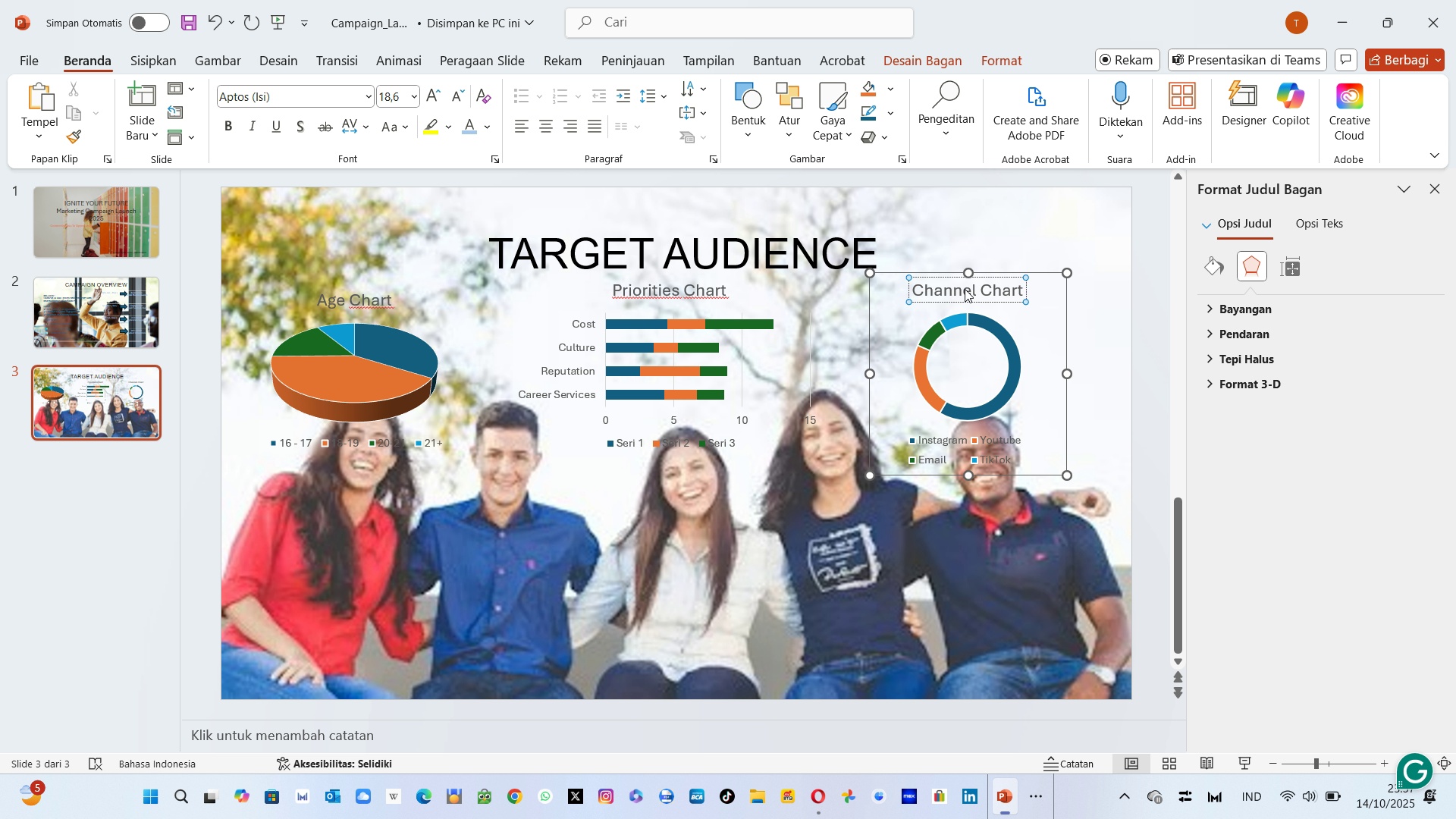 
left_click([851, 603])
 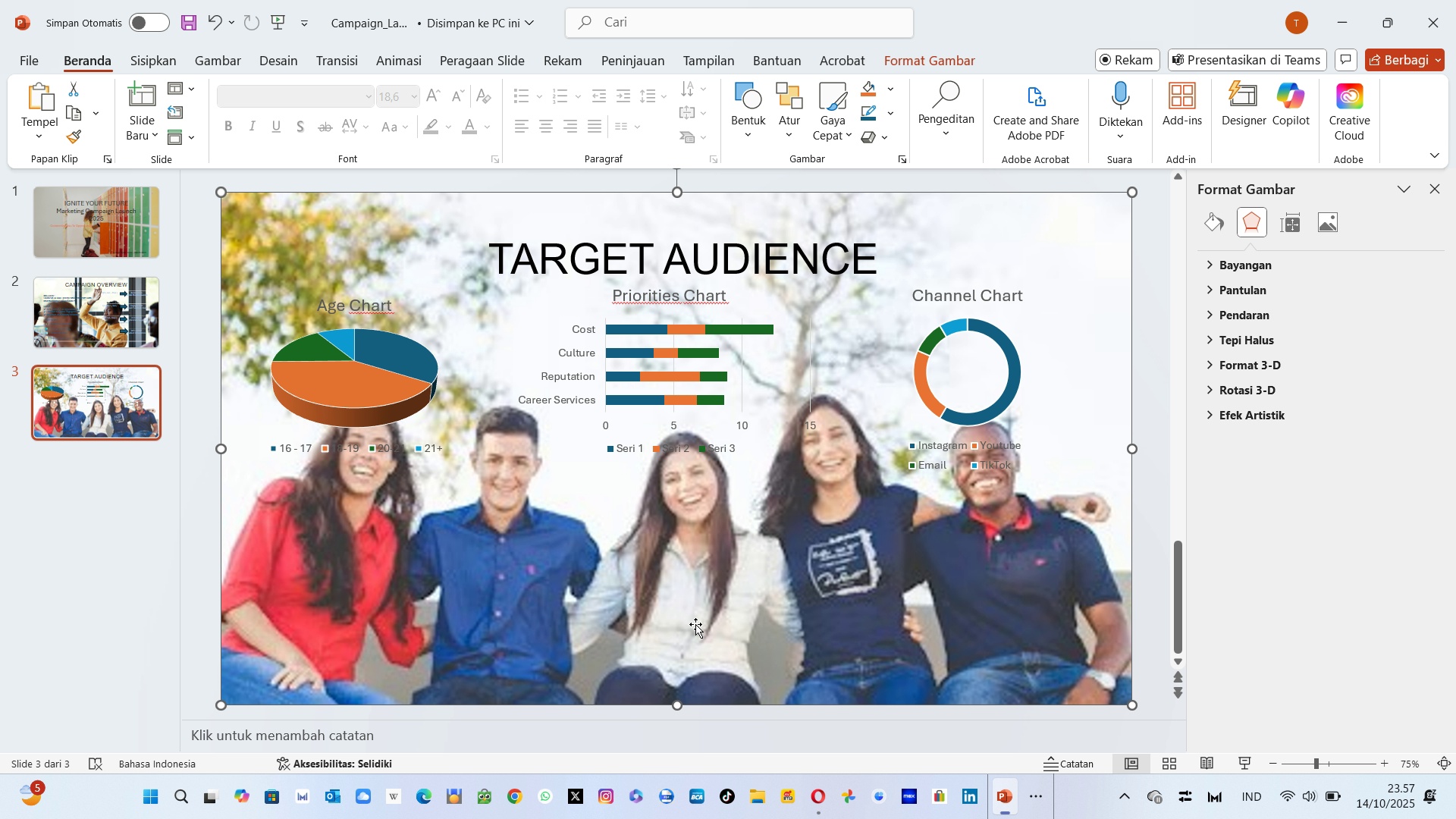 
wait(8.01)
 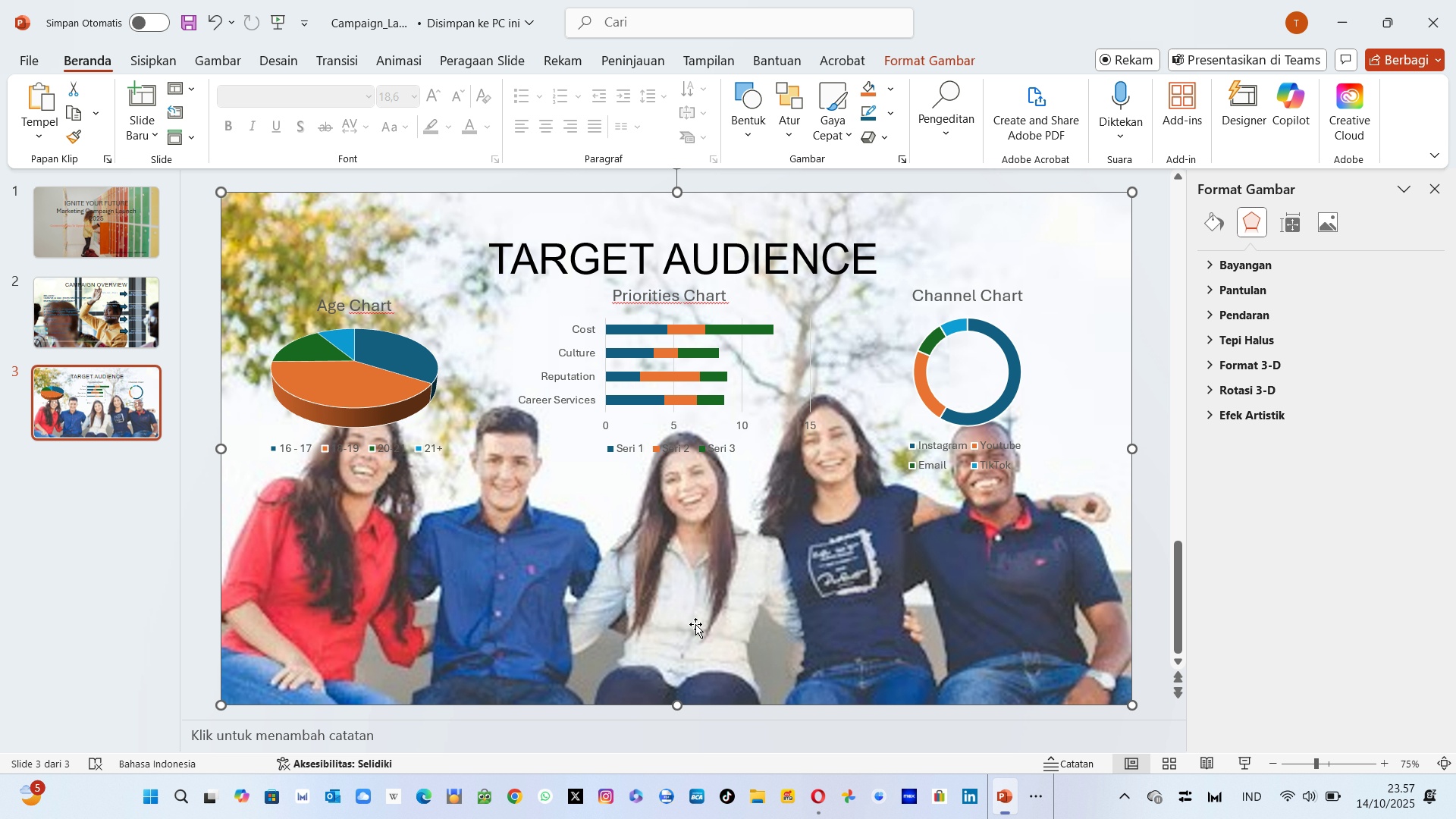 
left_click([142, 95])
 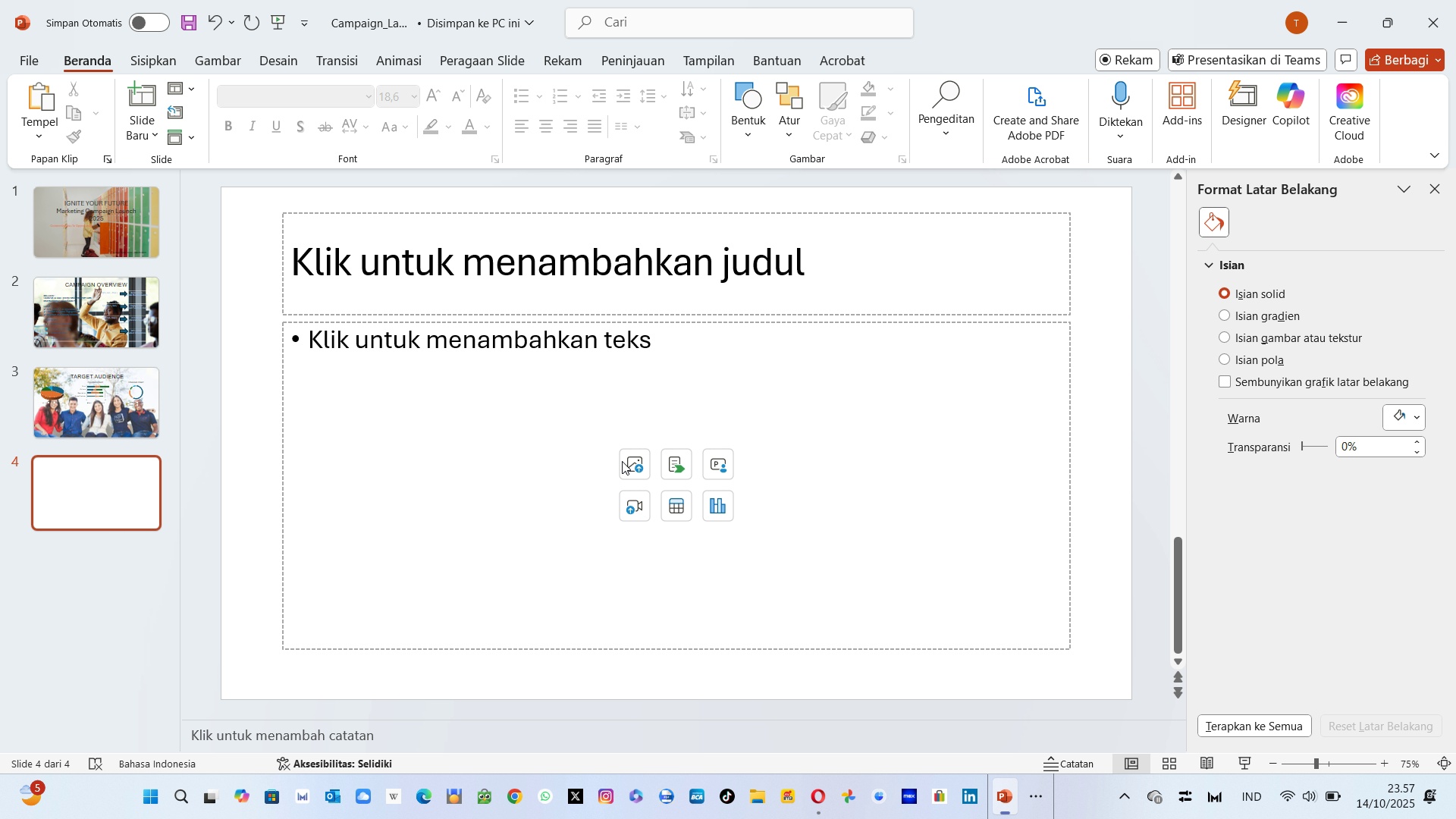 
left_click([631, 465])
 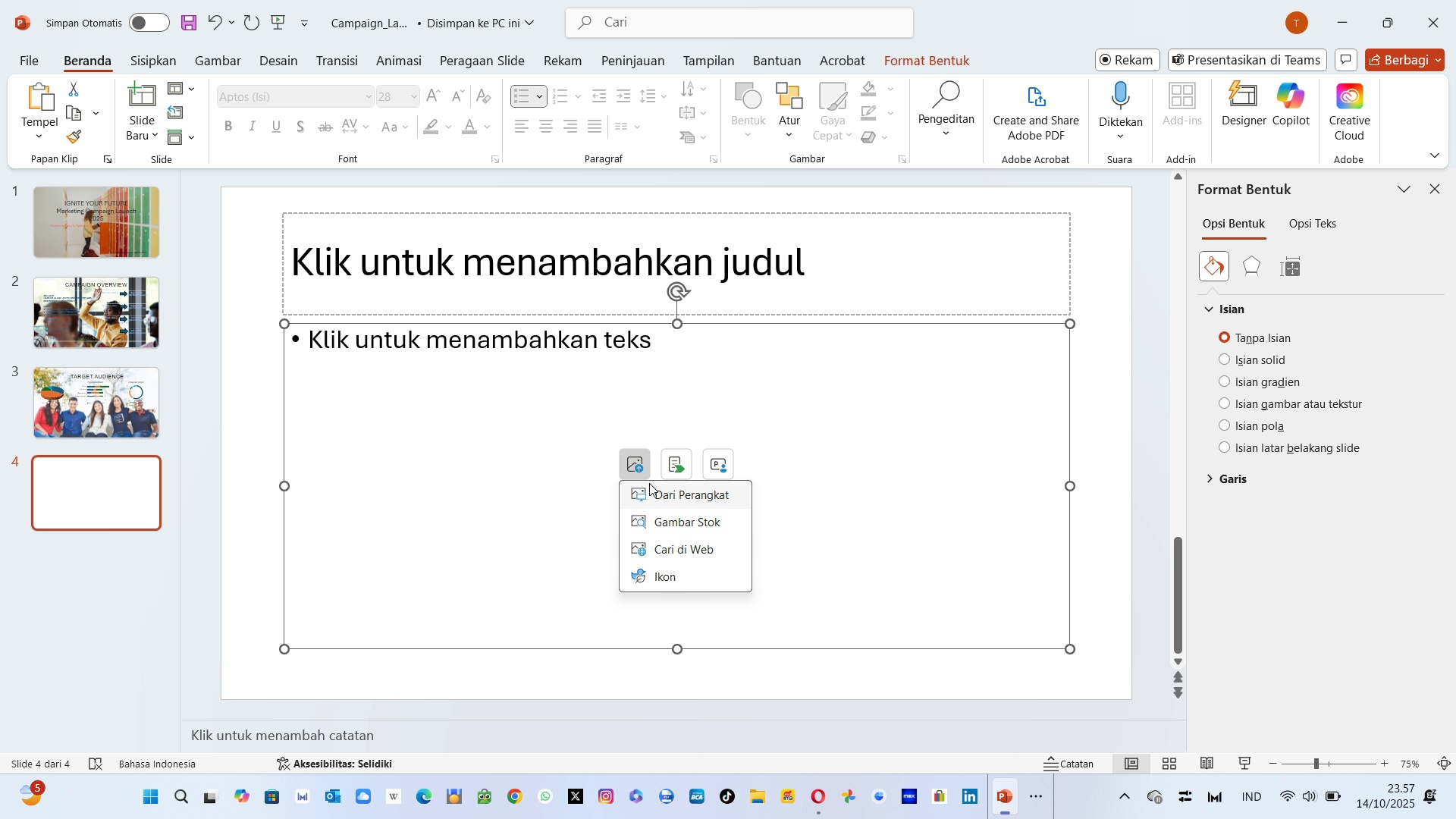 
left_click([649, 483])
 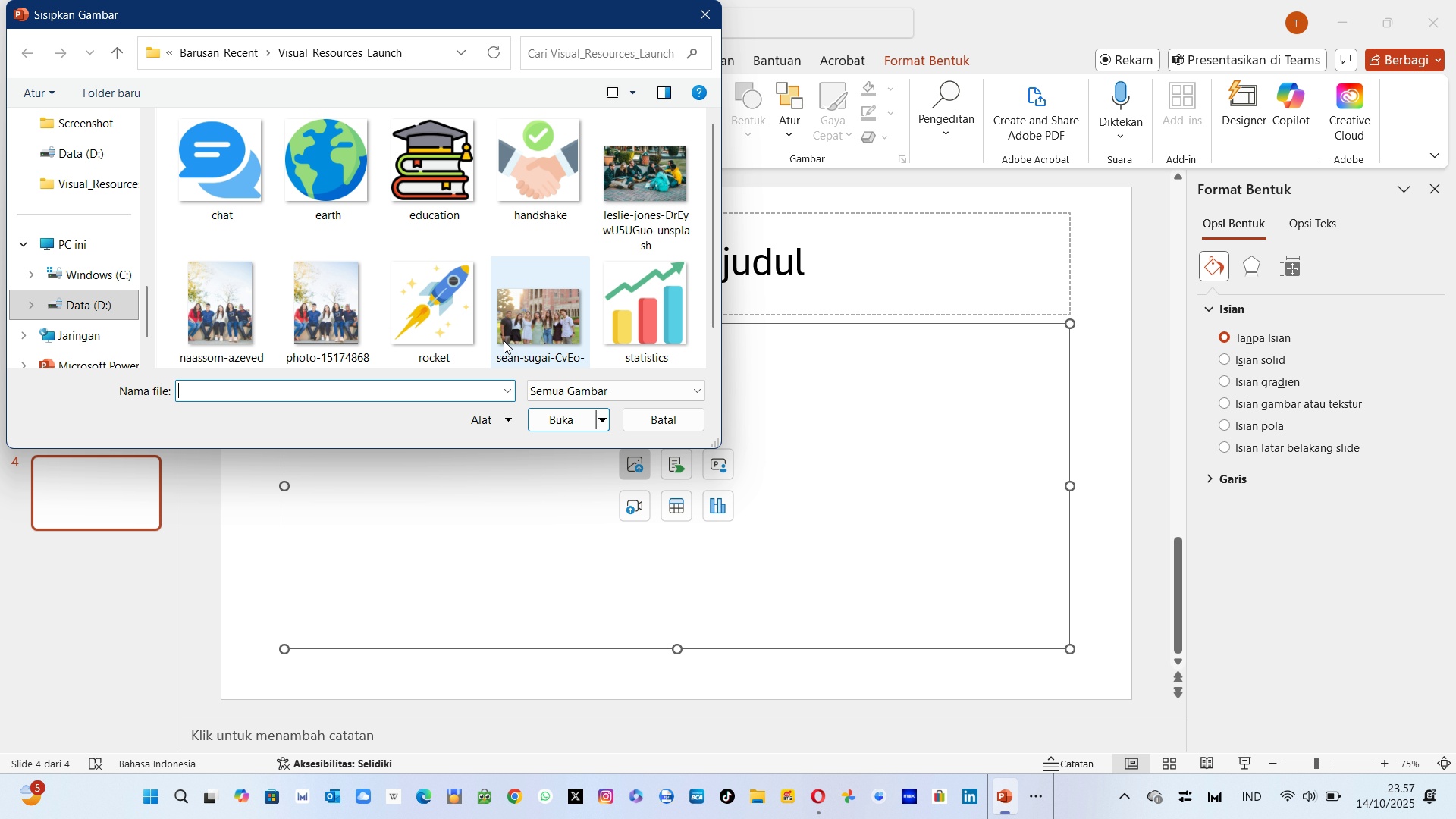 
left_click([504, 340])
 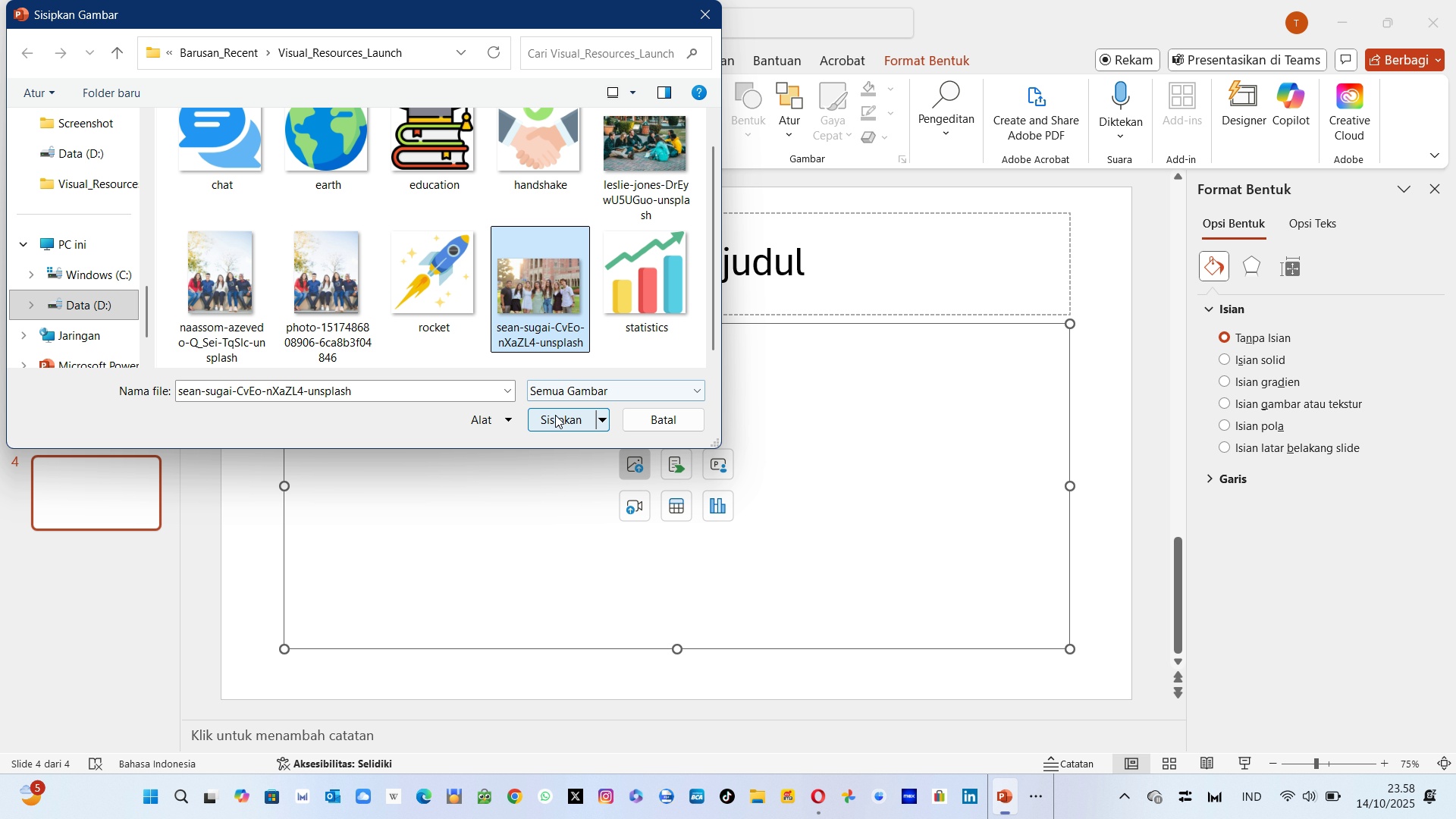 
left_click([555, 415])
 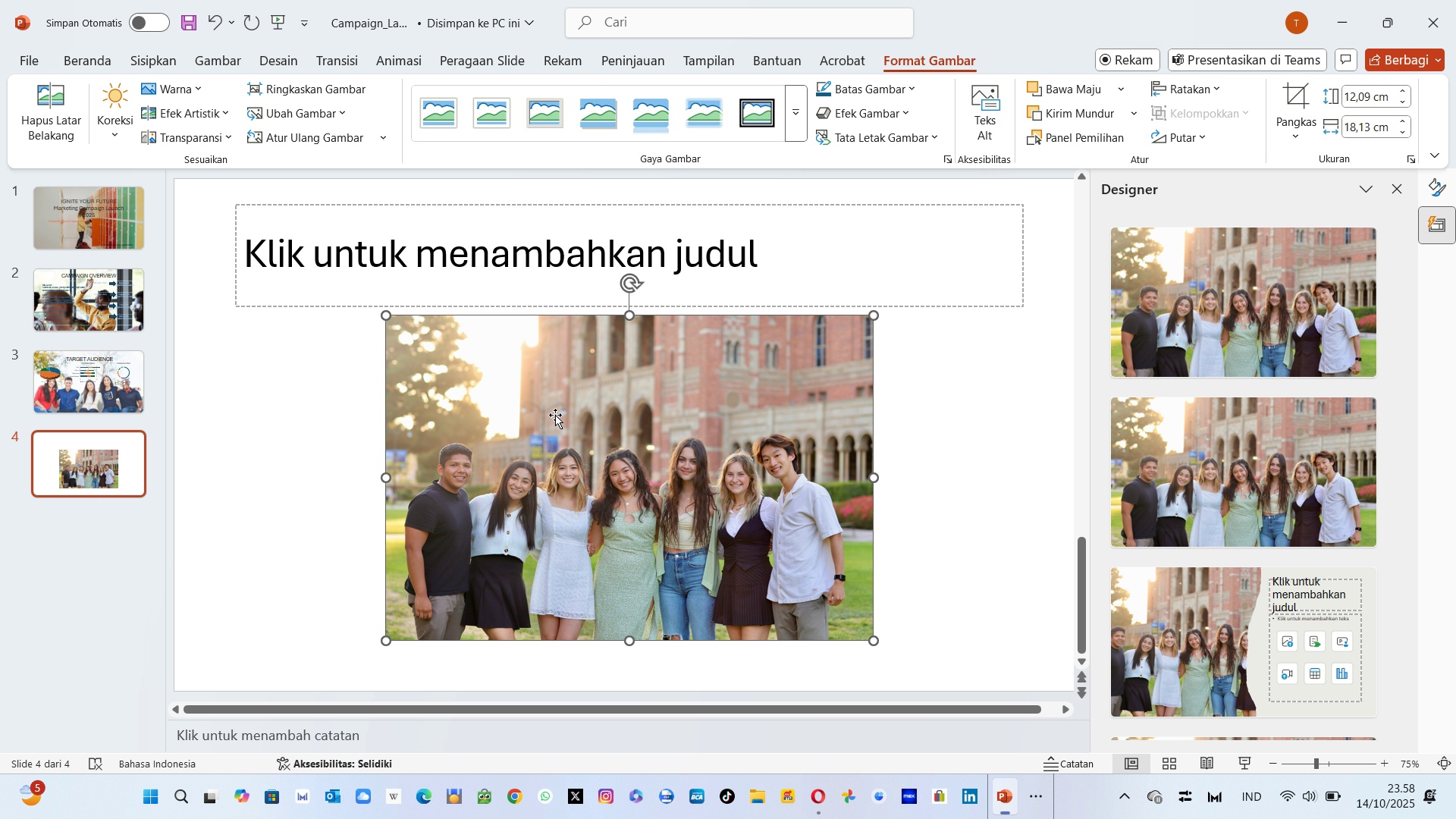 
wait(34.66)
 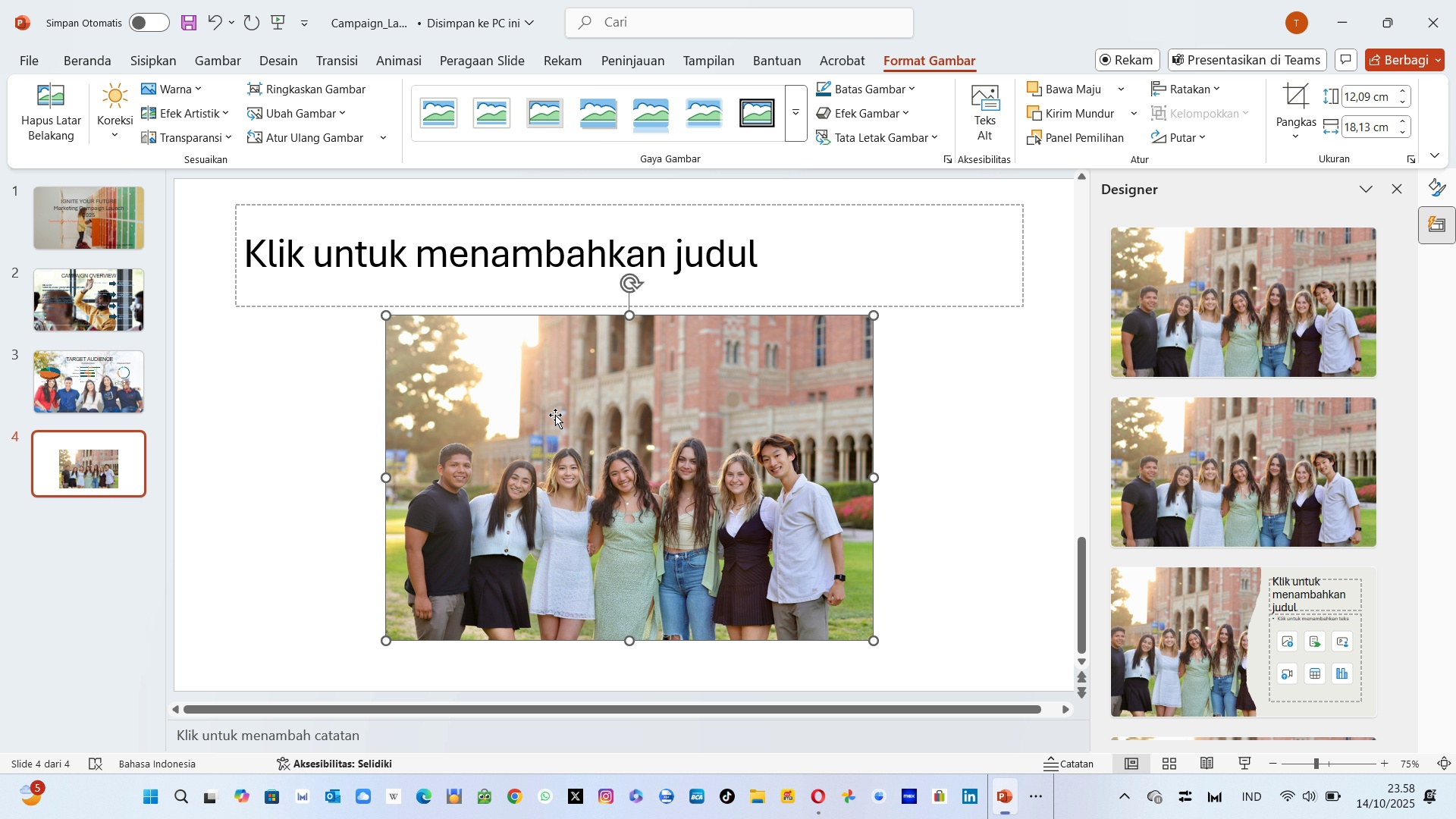 
left_click([1287, 497])
 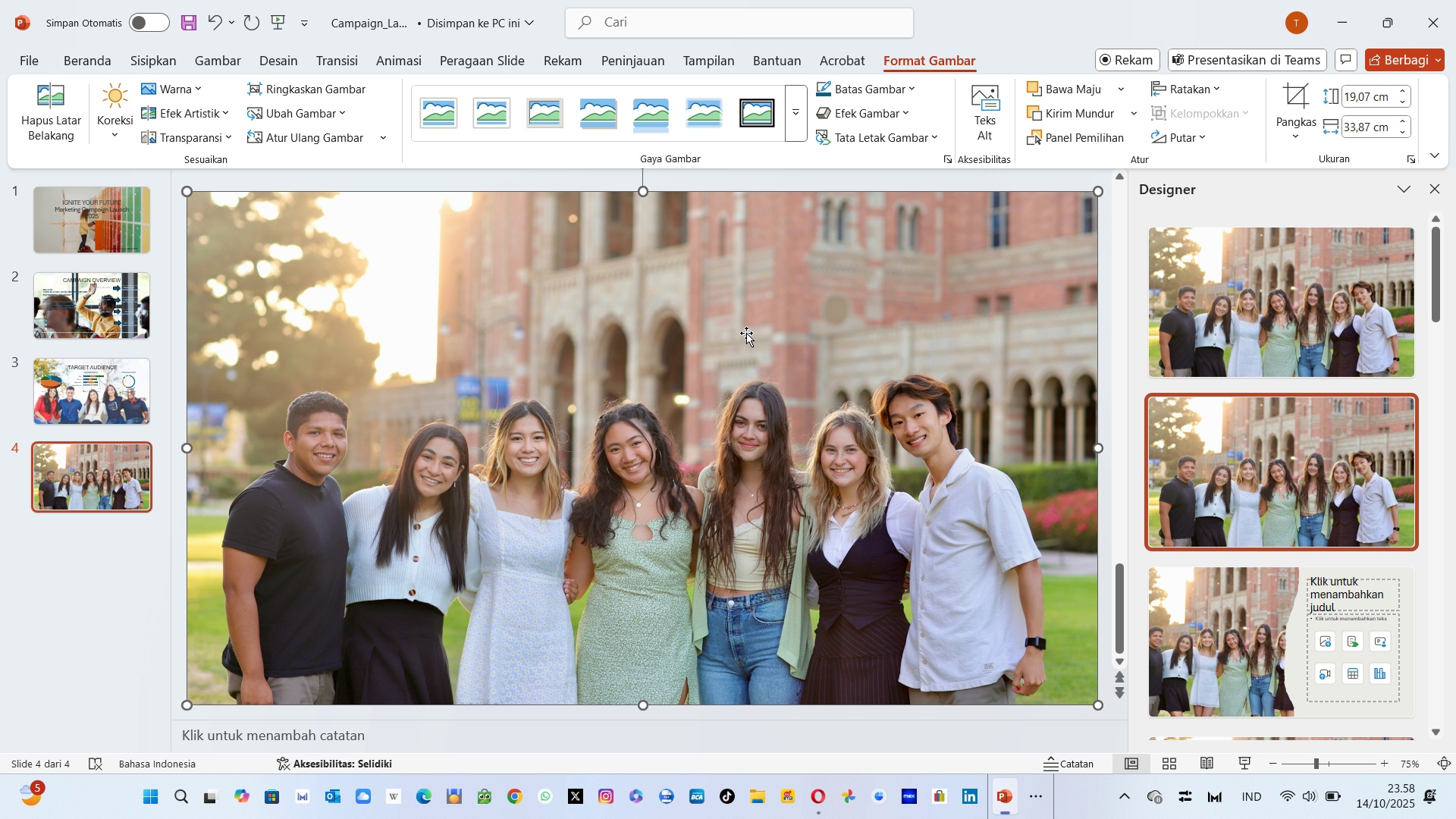 
wait(5.79)
 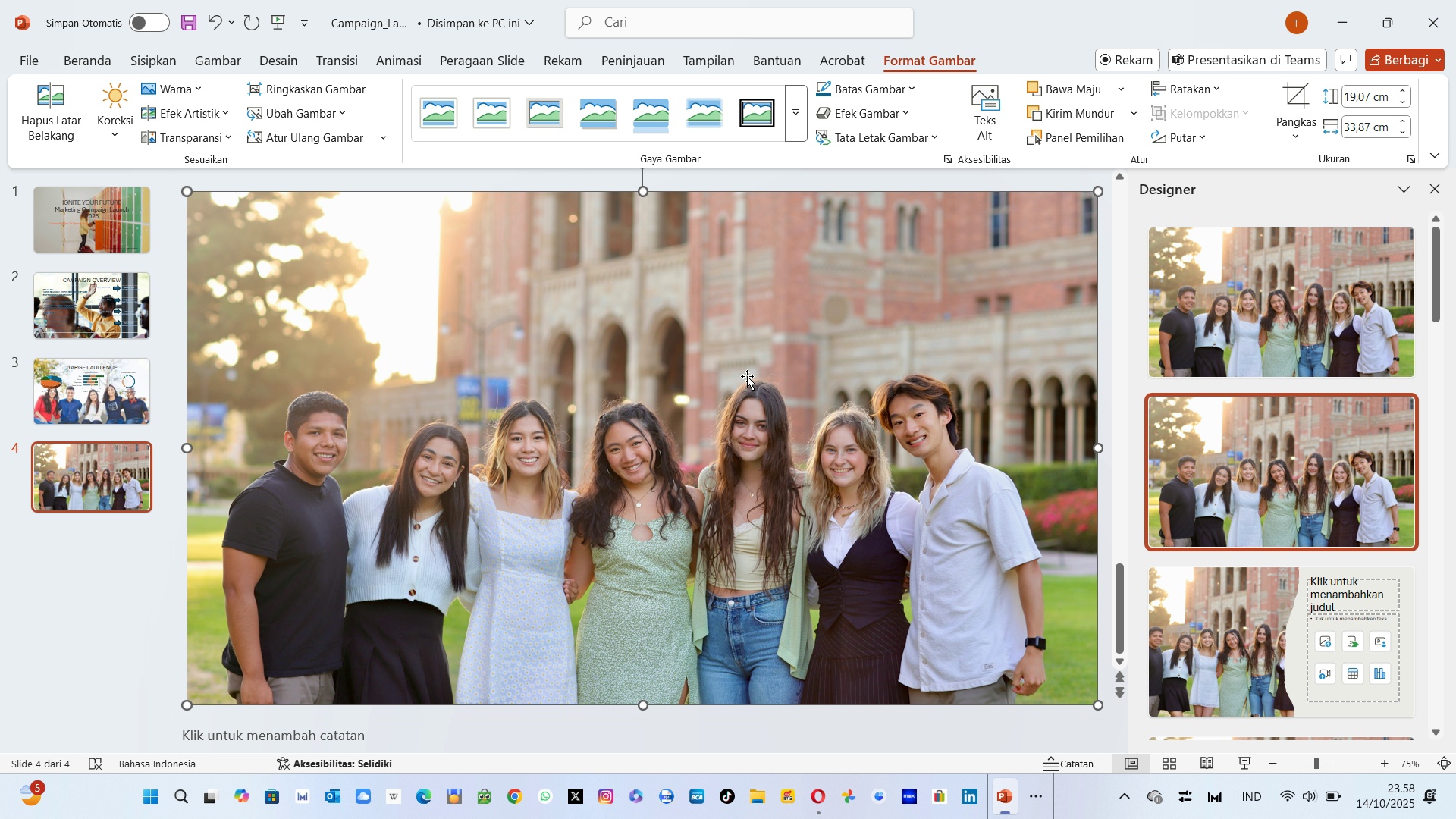 
left_click([1407, 191])
 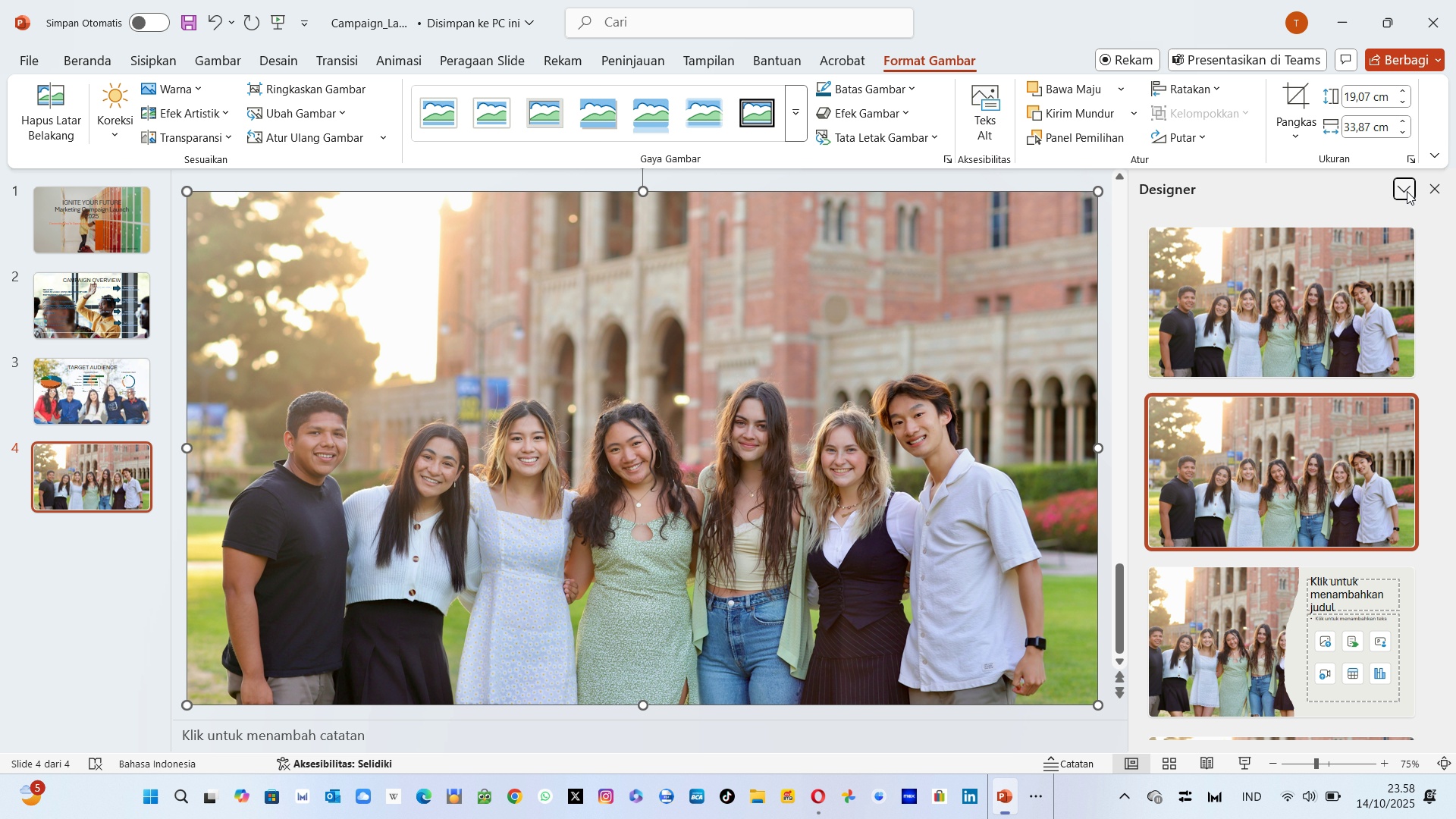 
left_click([1407, 191])
 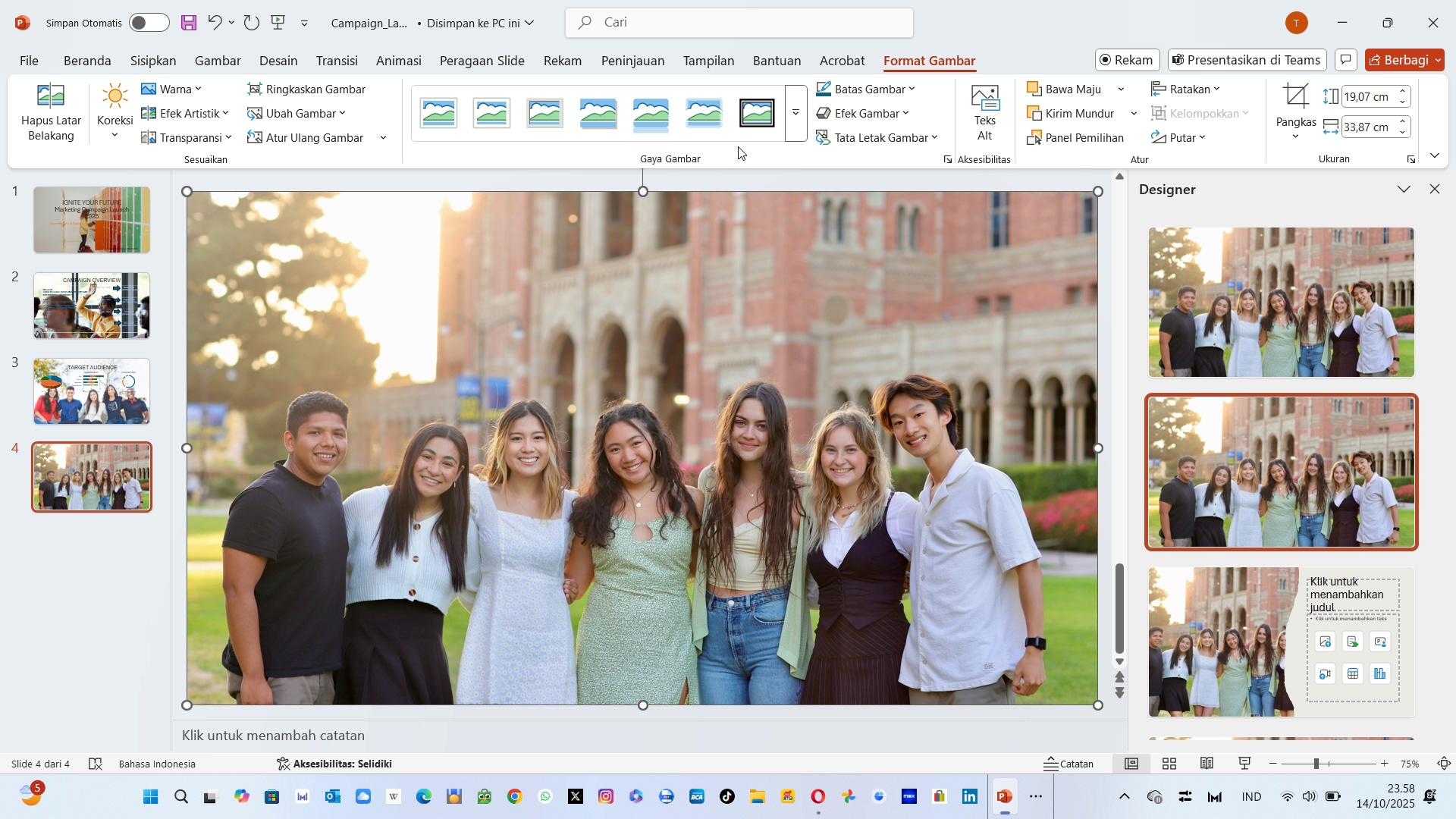 
left_click([742, 131])
 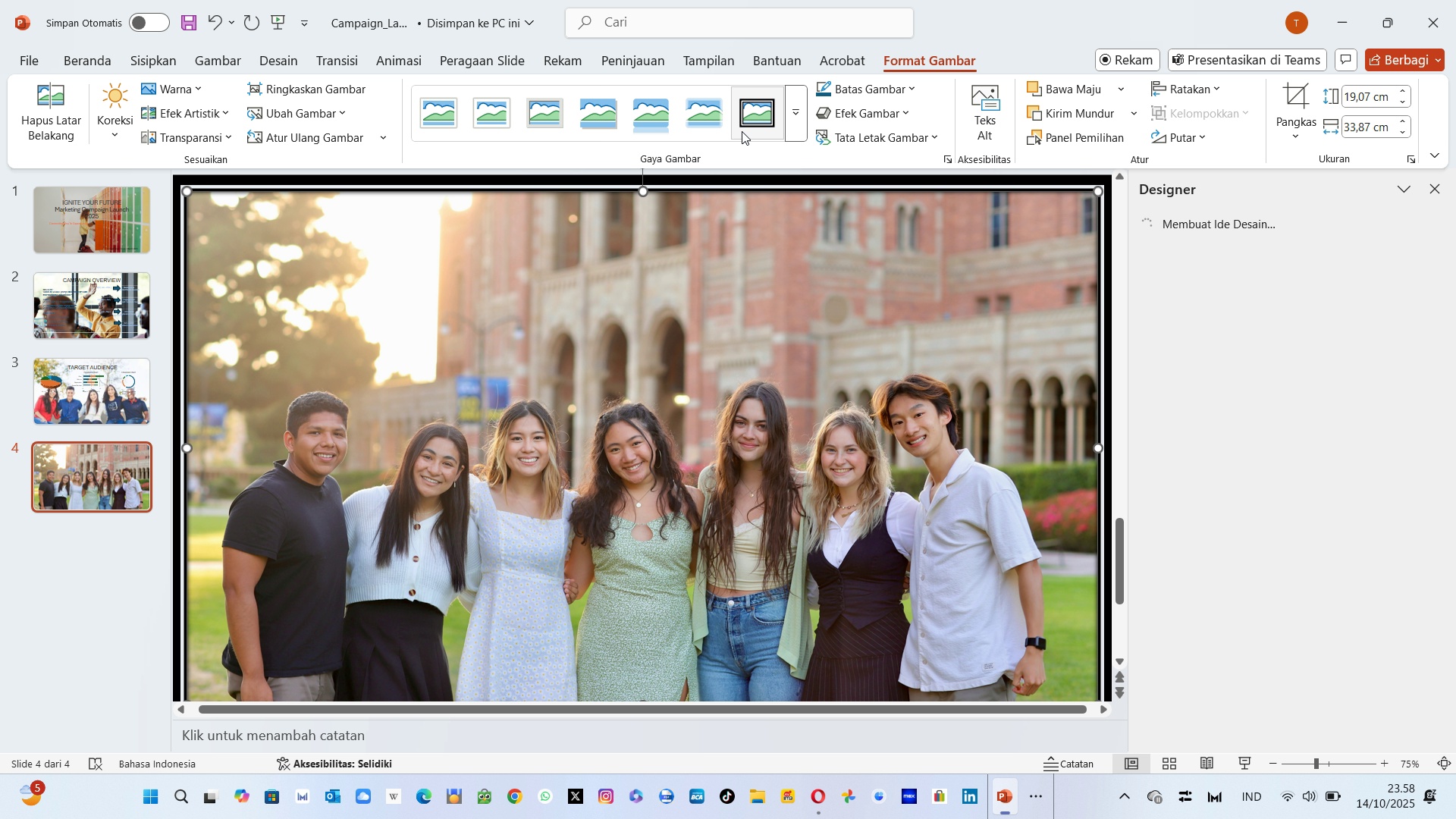 
left_click([696, 119])
 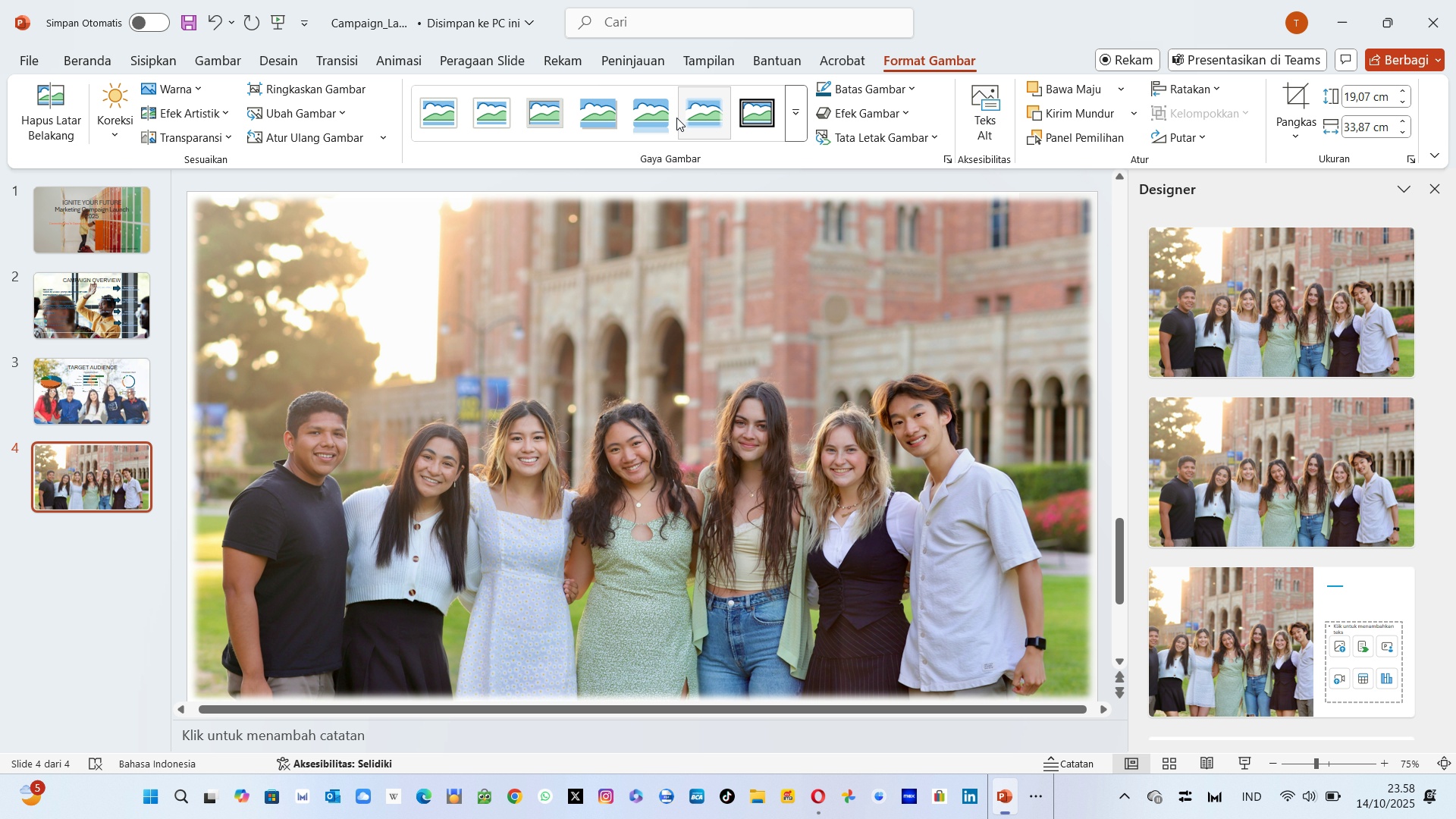 
left_click([667, 117])
 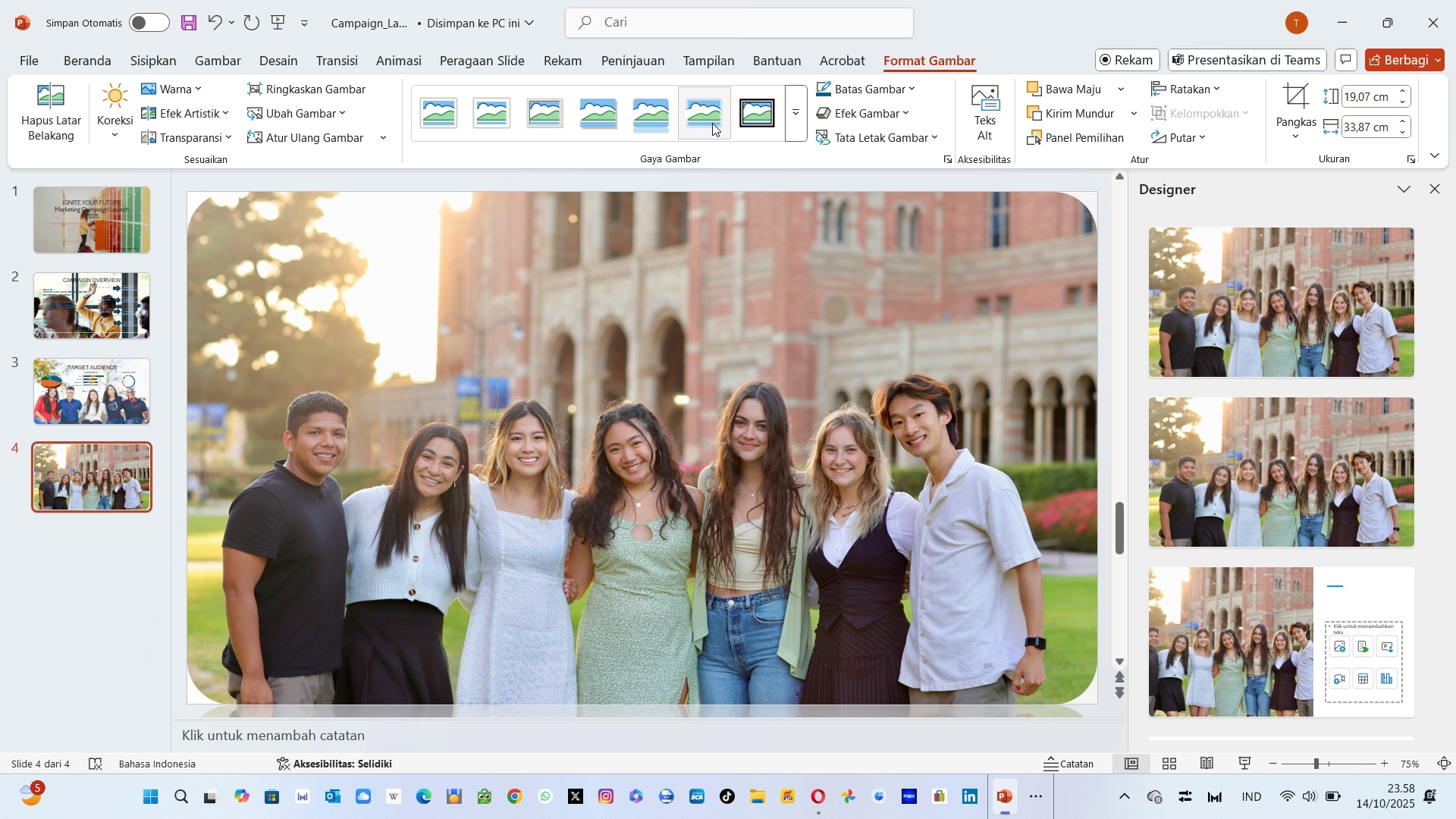 
left_click([717, 123])
 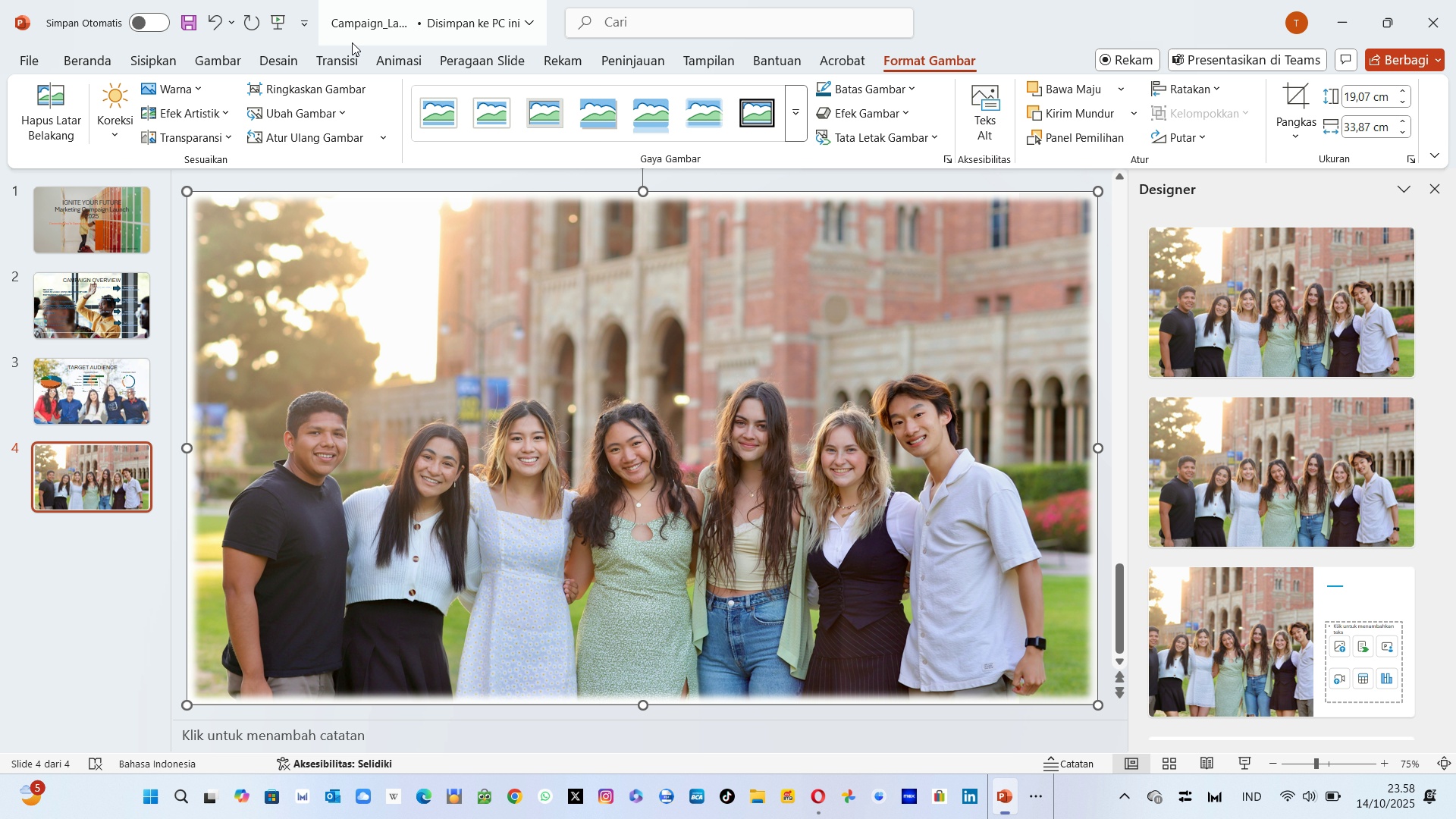 
left_click([138, 62])
 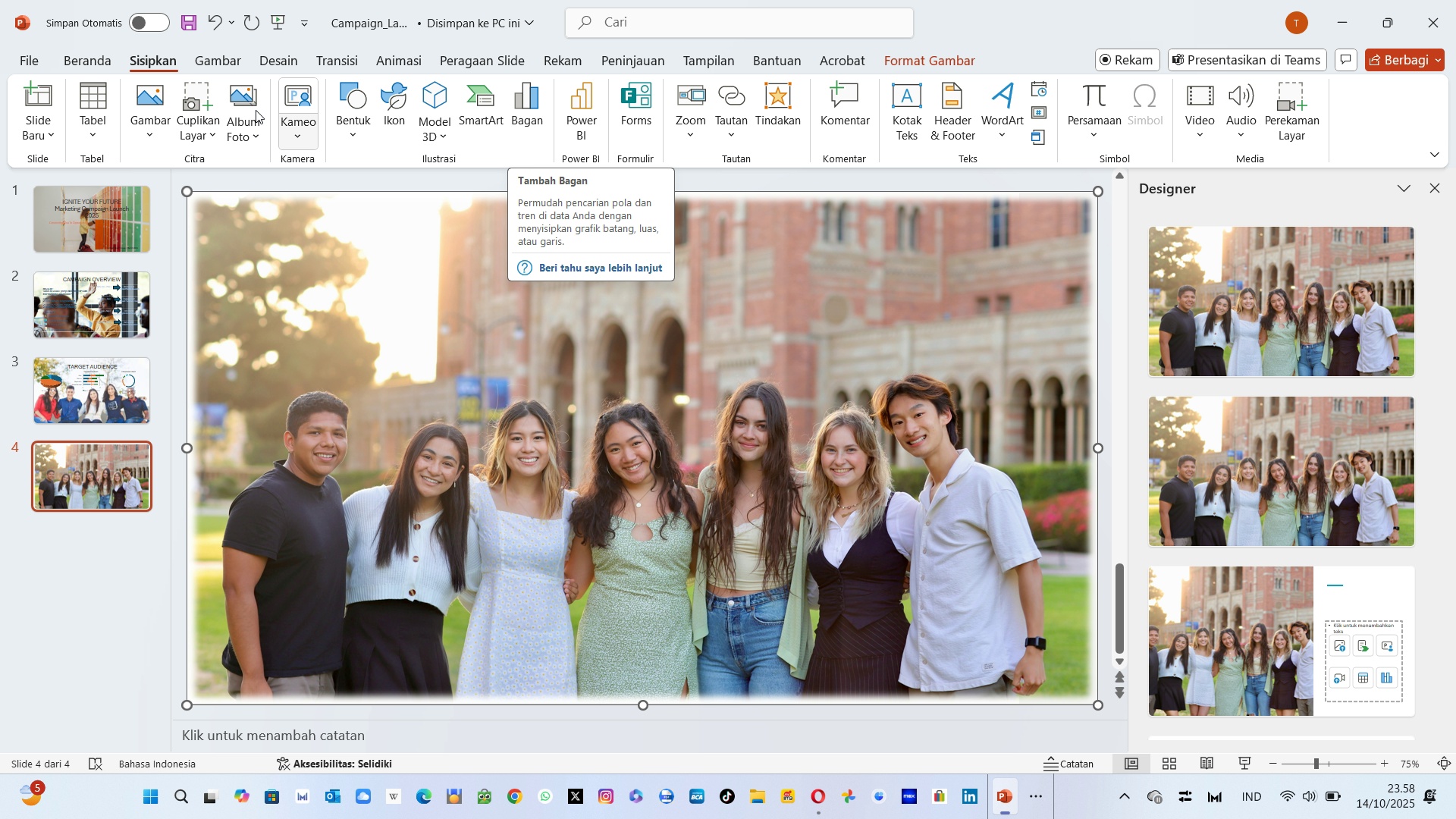 
left_click([92, 87])
 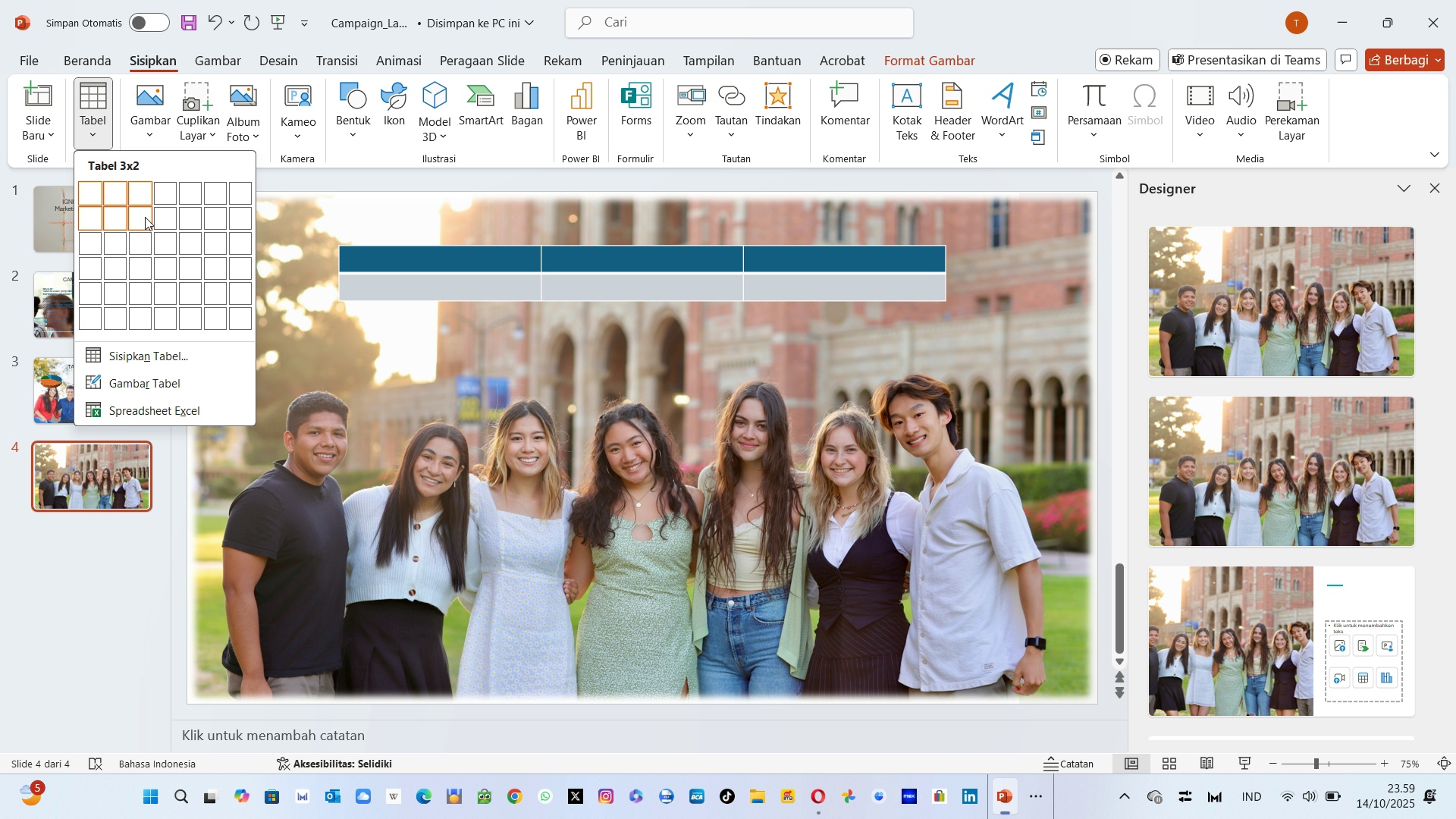 
wait(7.91)
 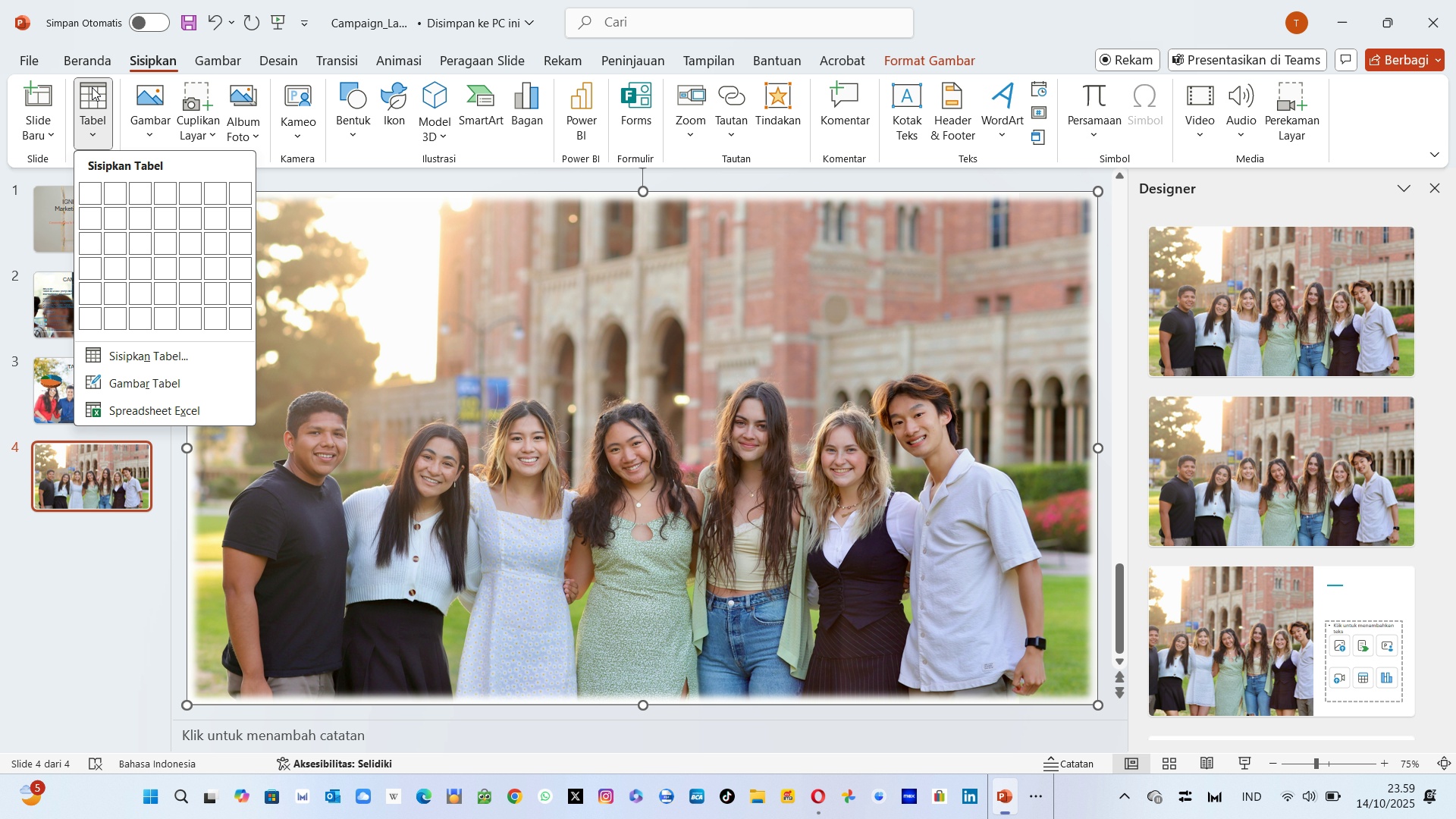 
left_click([144, 217])
 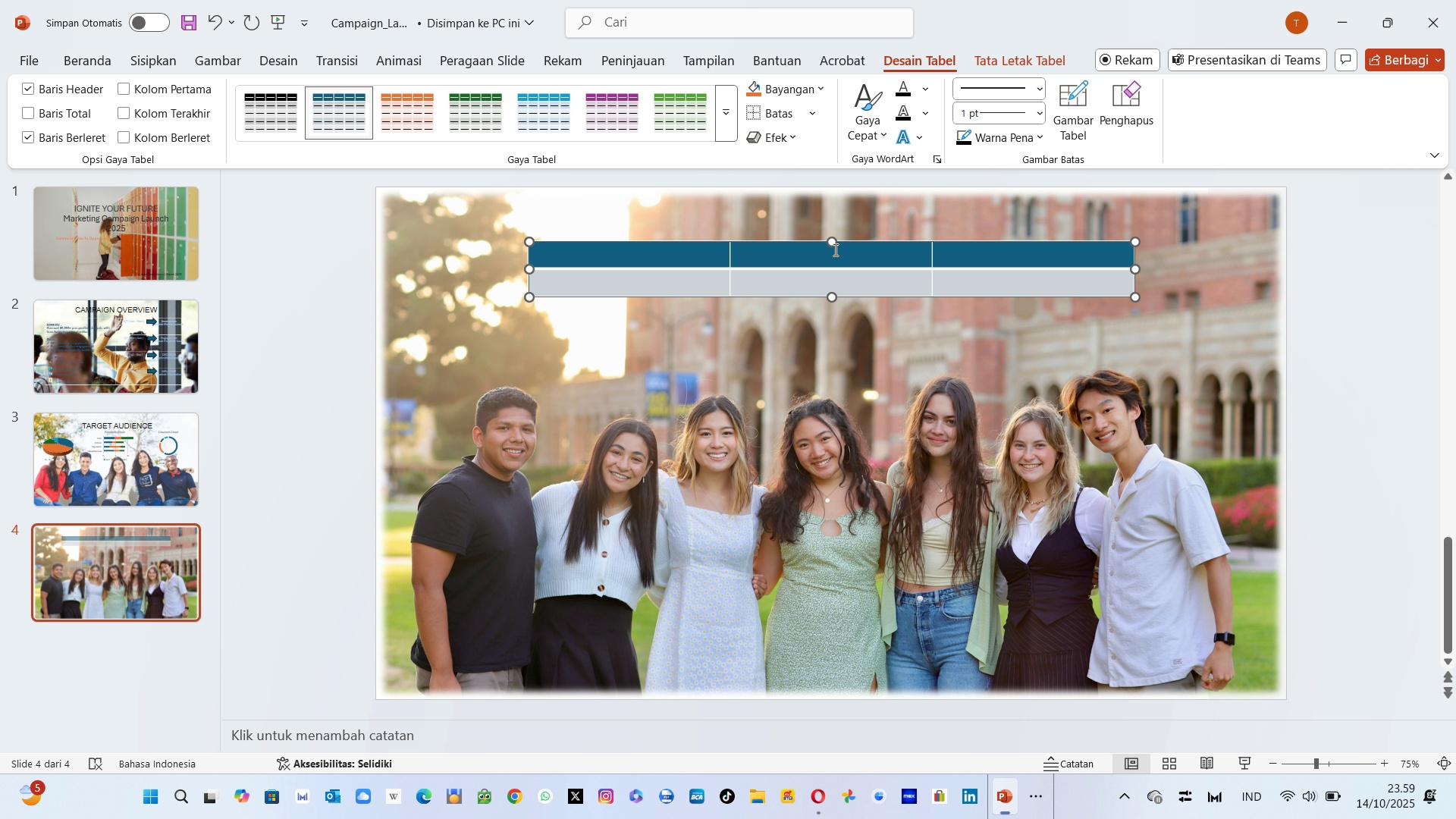 
mouse_move([1155, 269])
 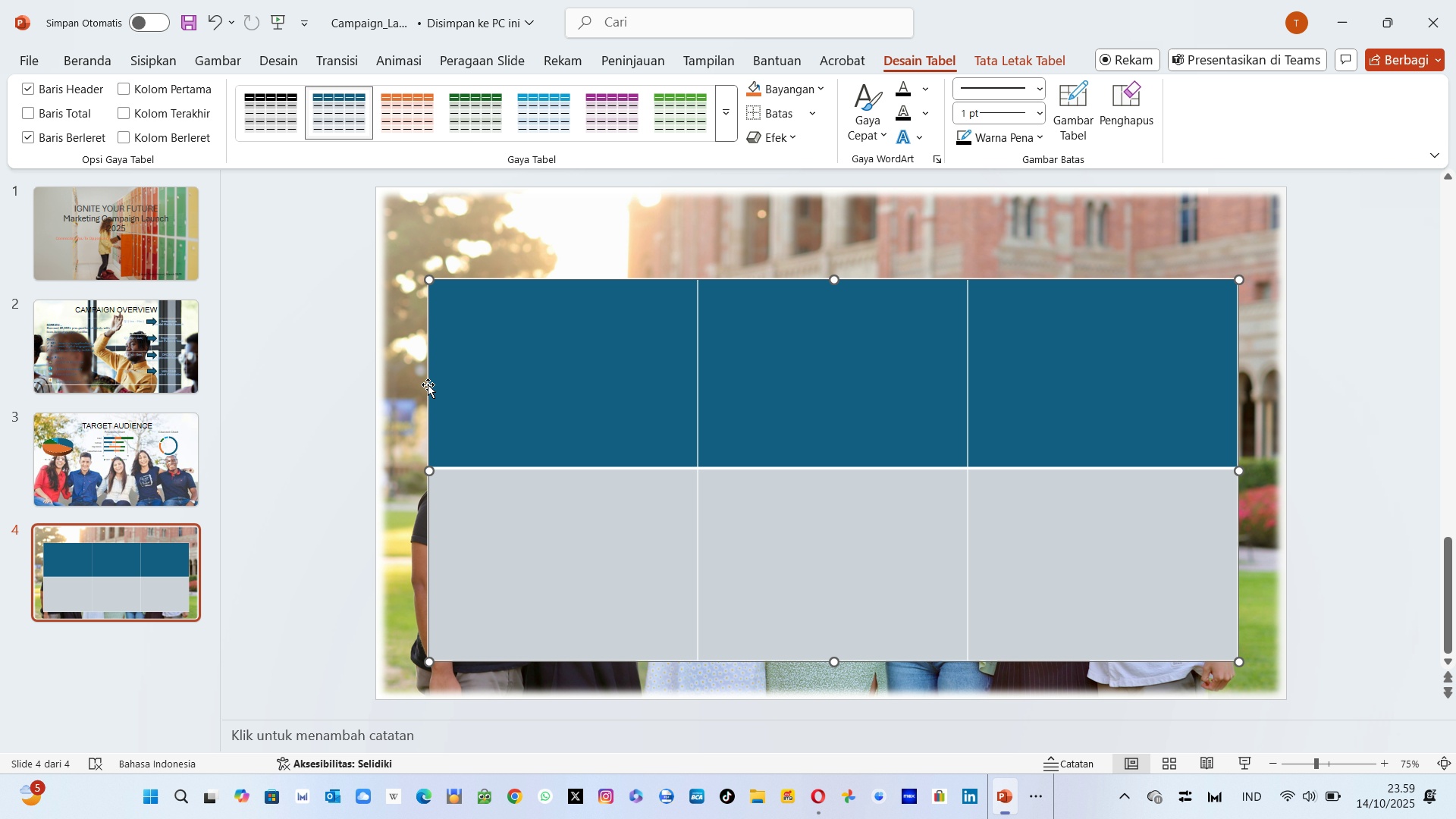 
wait(35.43)
 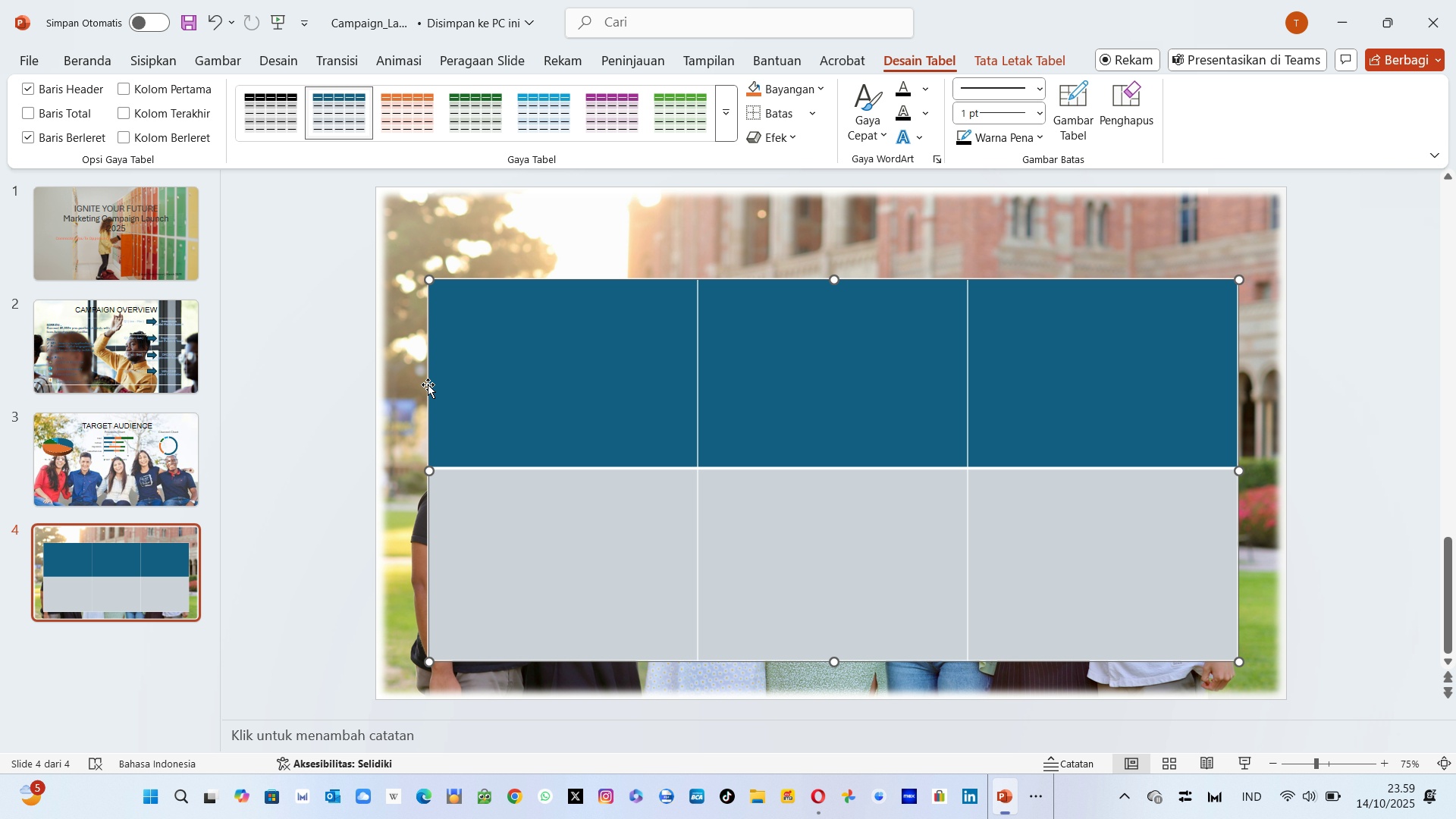 
left_click([674, 468])
 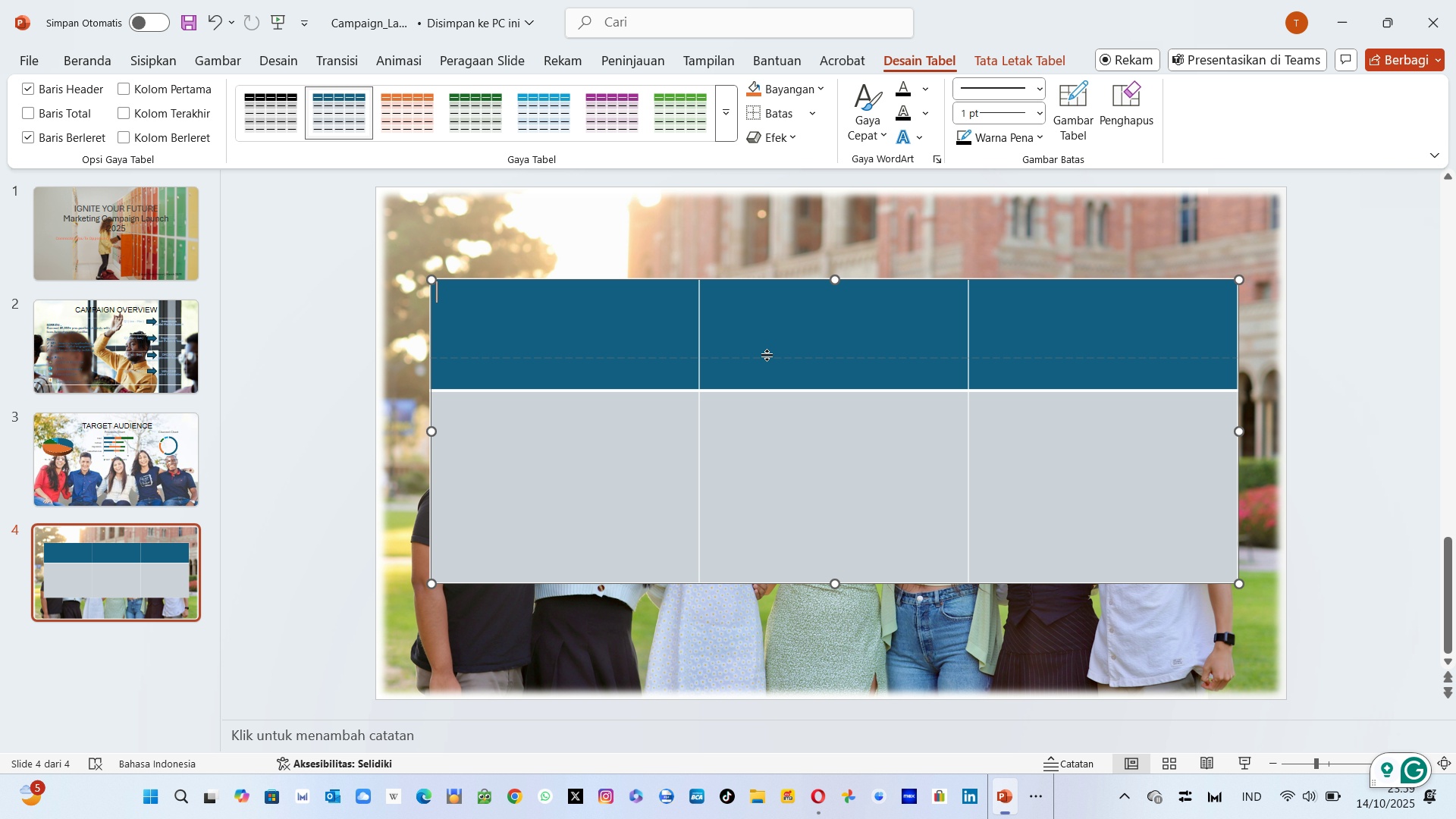 
wait(9.19)
 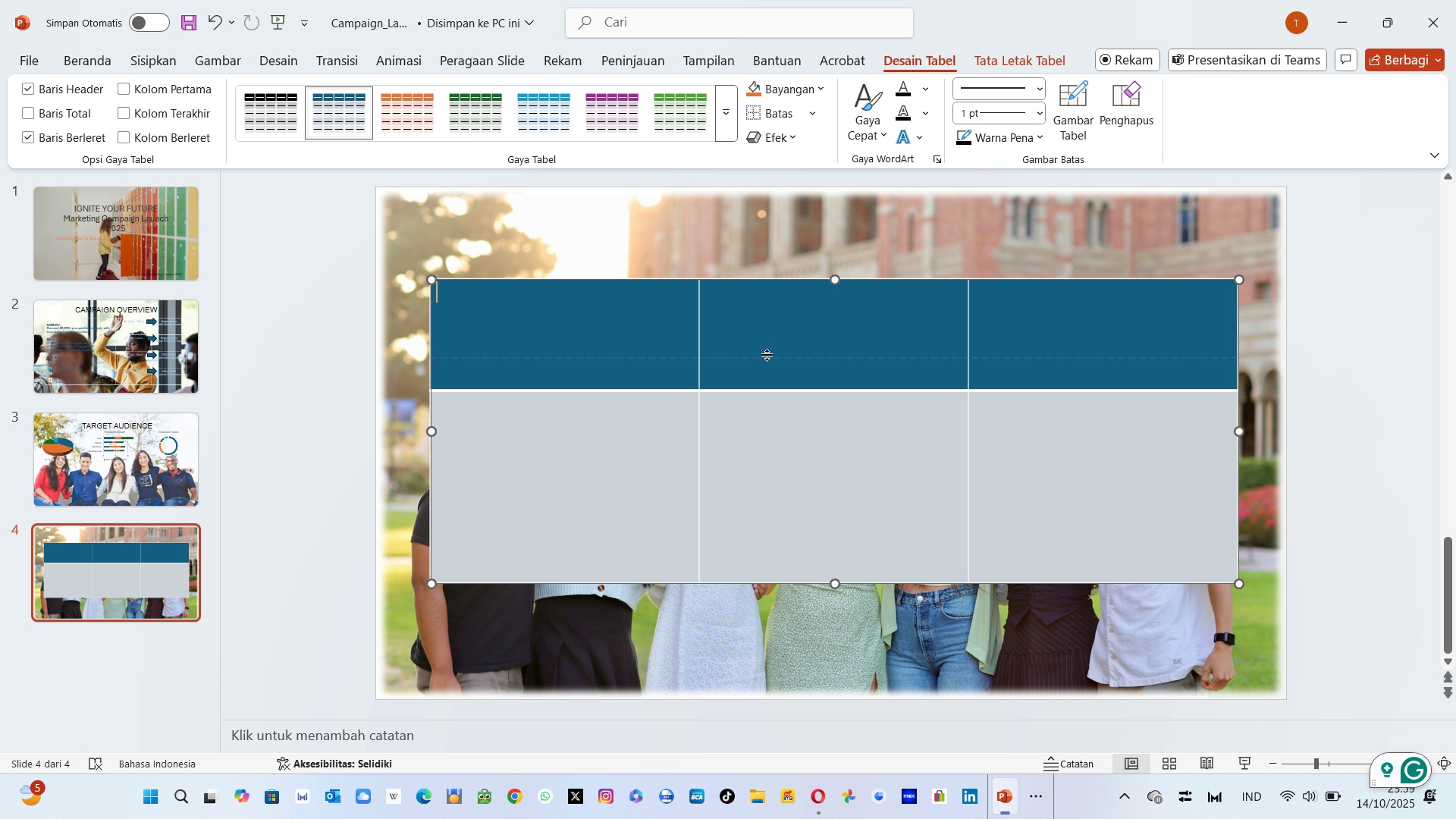 
left_click([582, 371])
 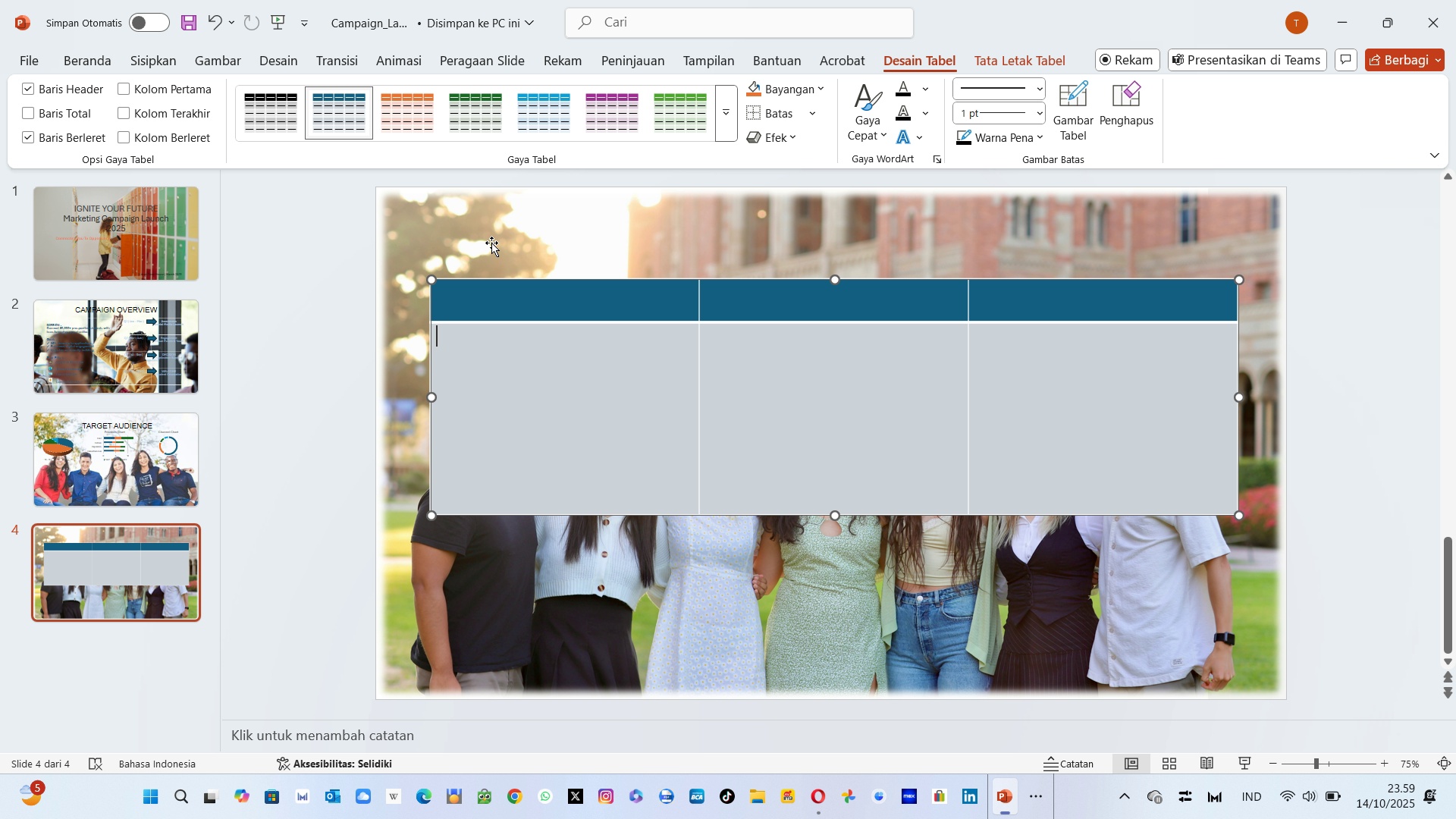 
left_click([489, 236])
 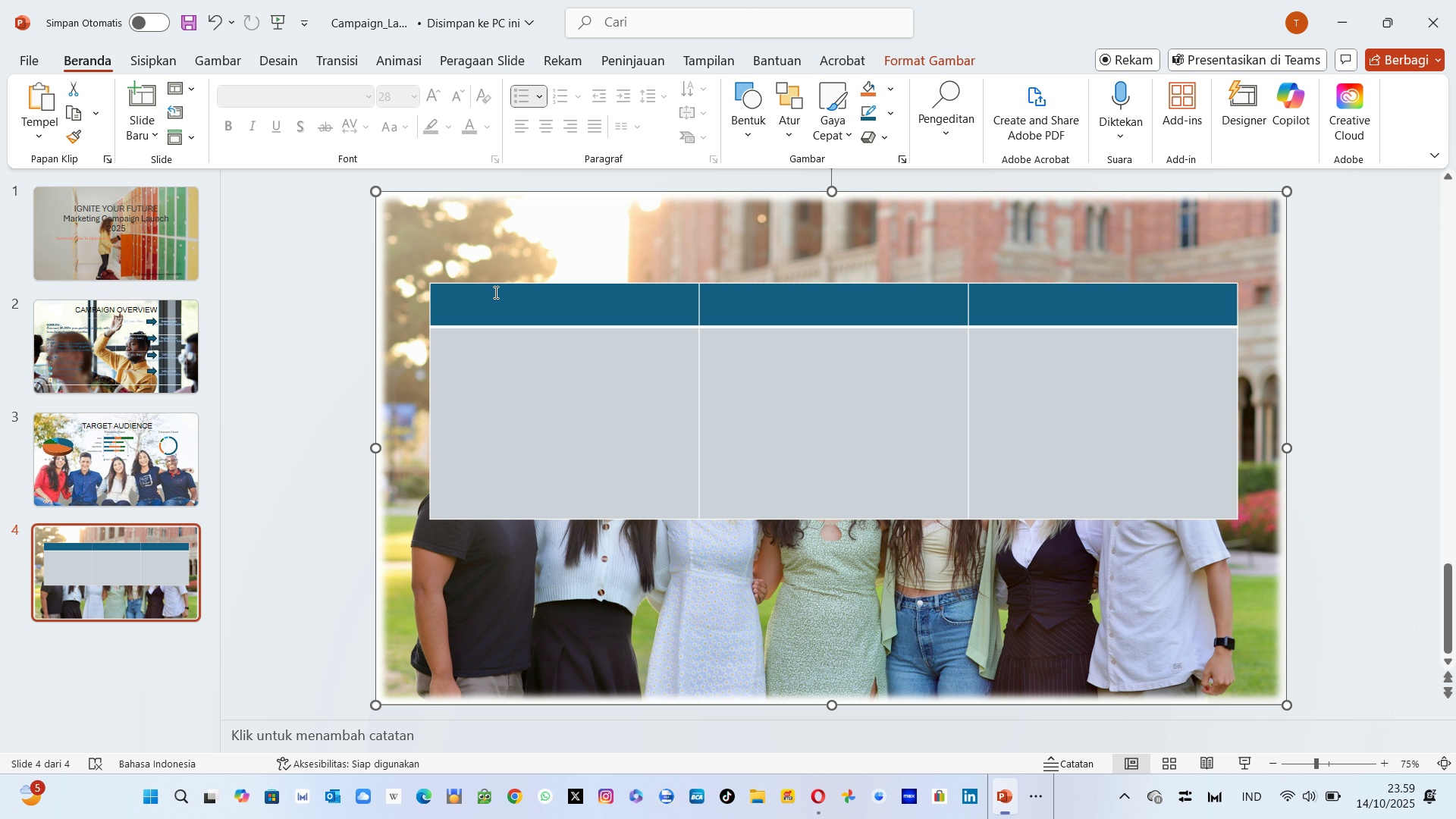 
left_click([494, 292])
 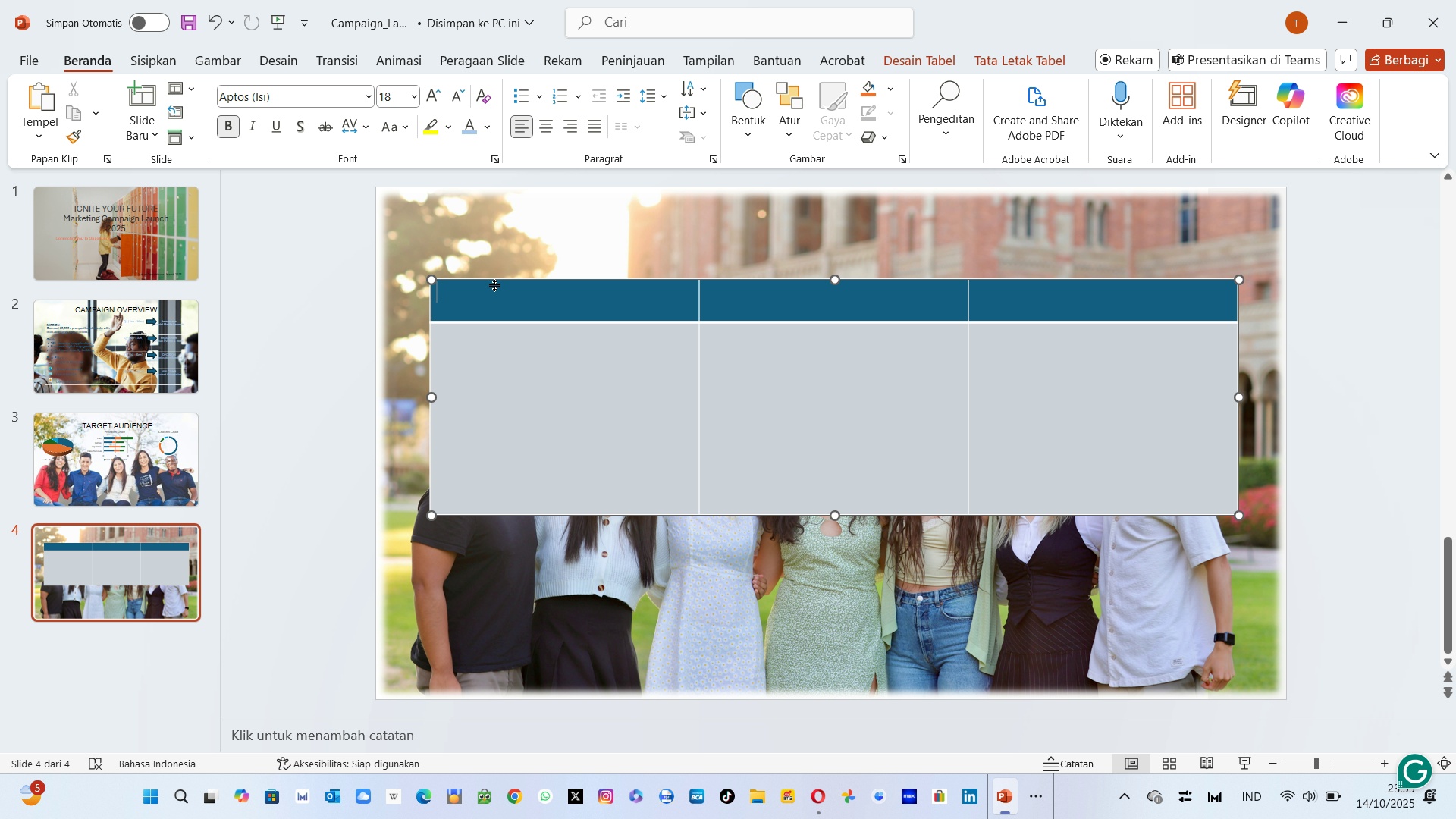 
left_click([494, 285])
 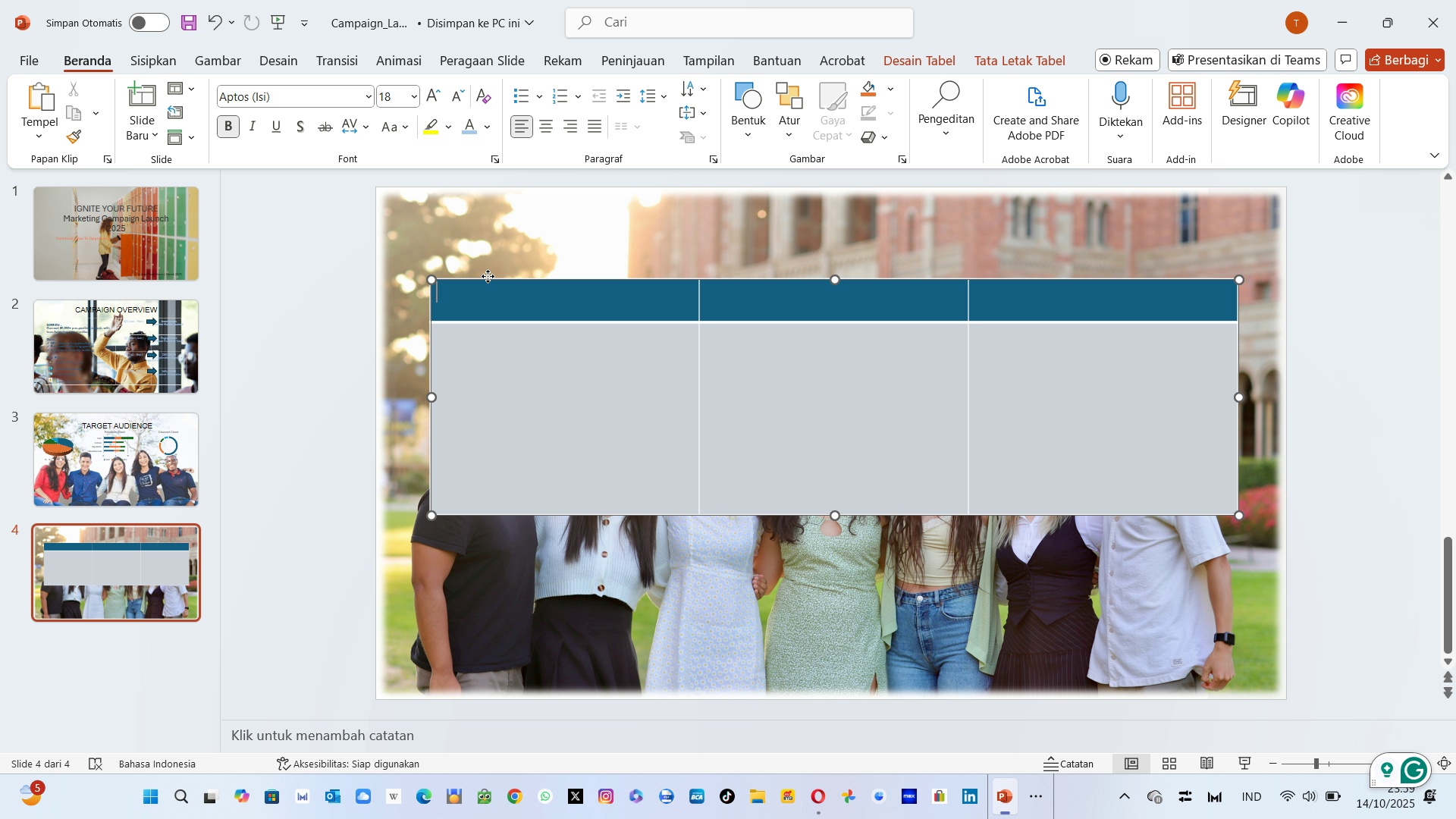 
left_click([488, 276])
 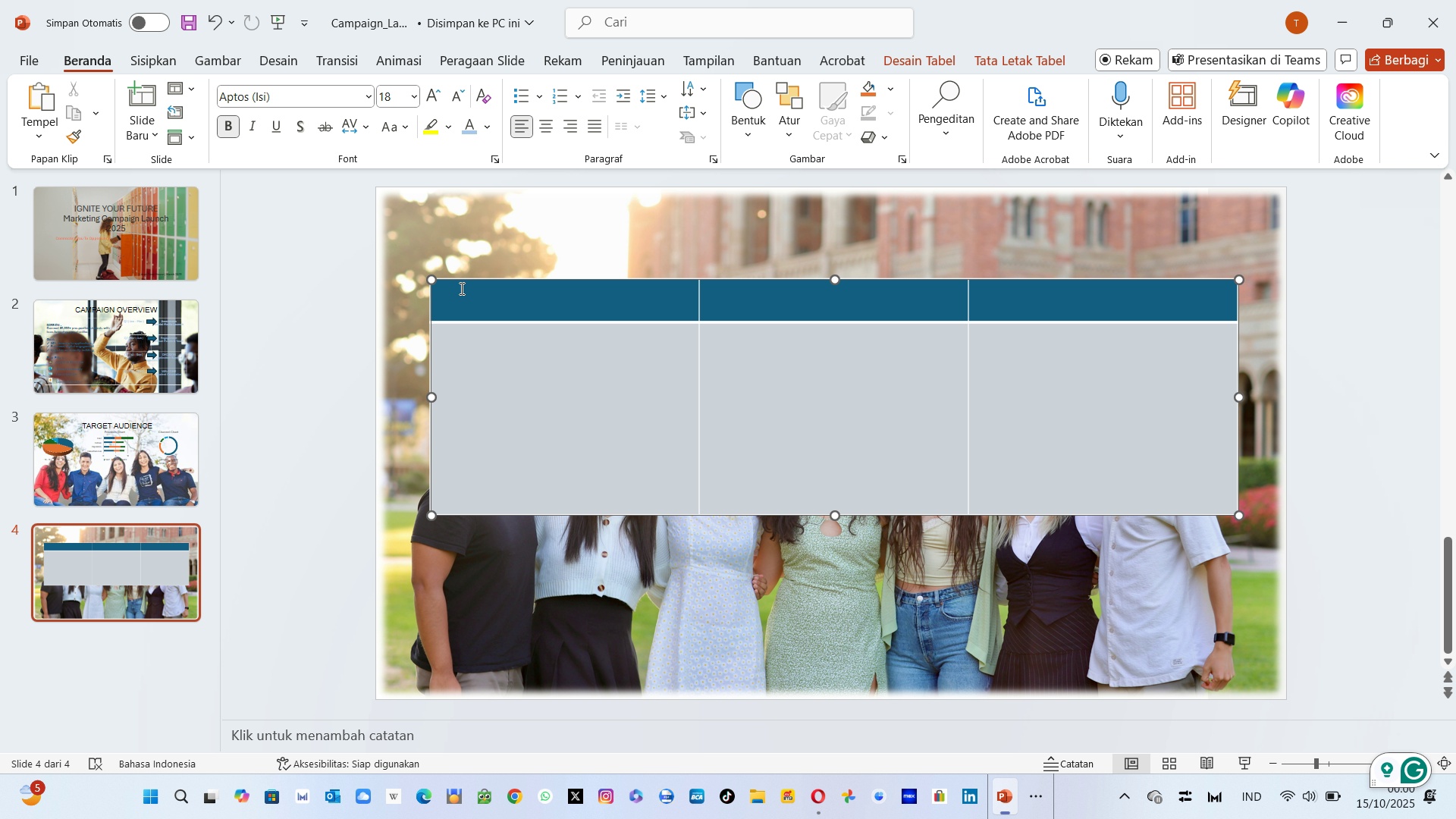 
left_click([441, 280])
 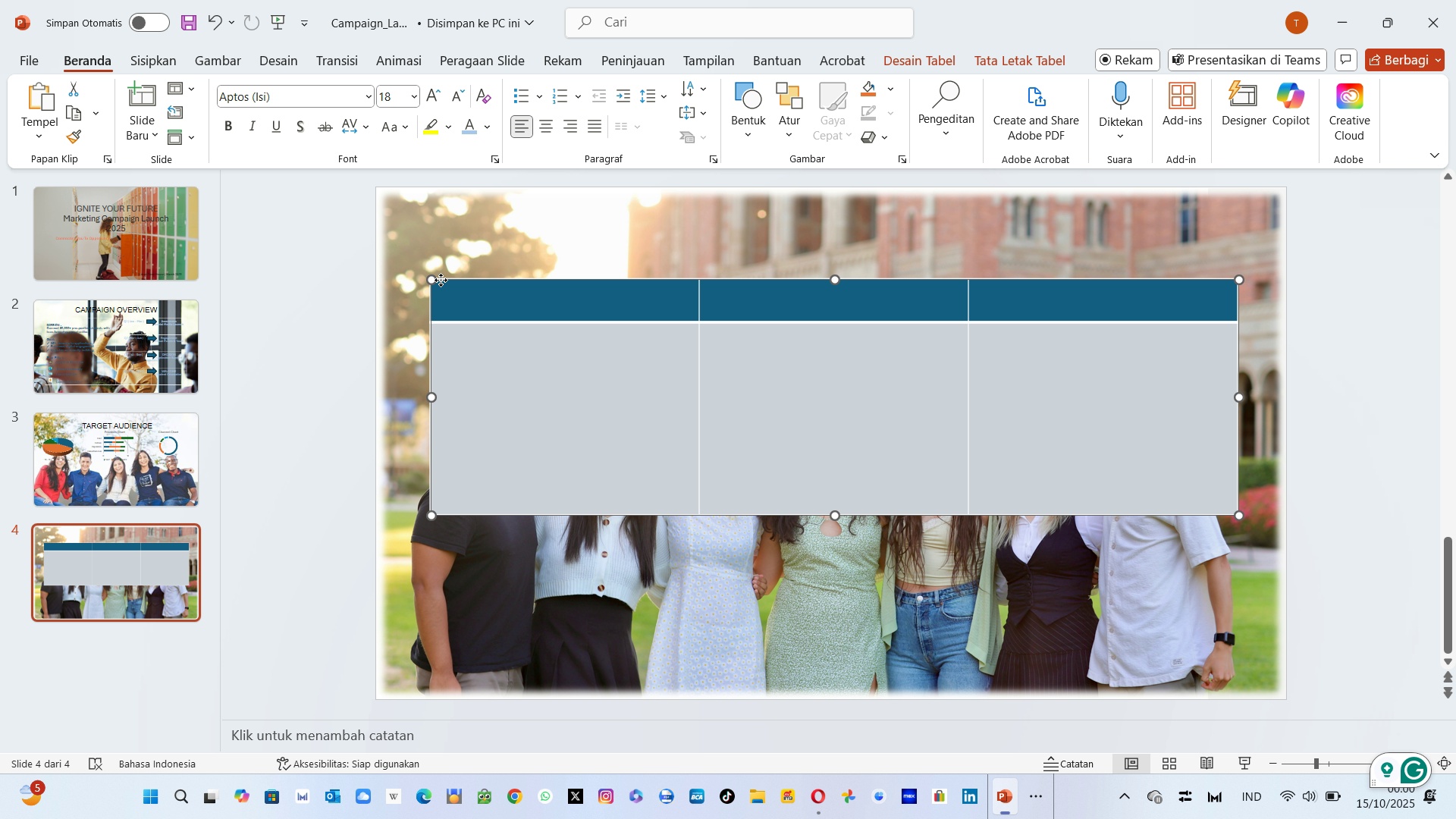 
right_click([441, 280])
 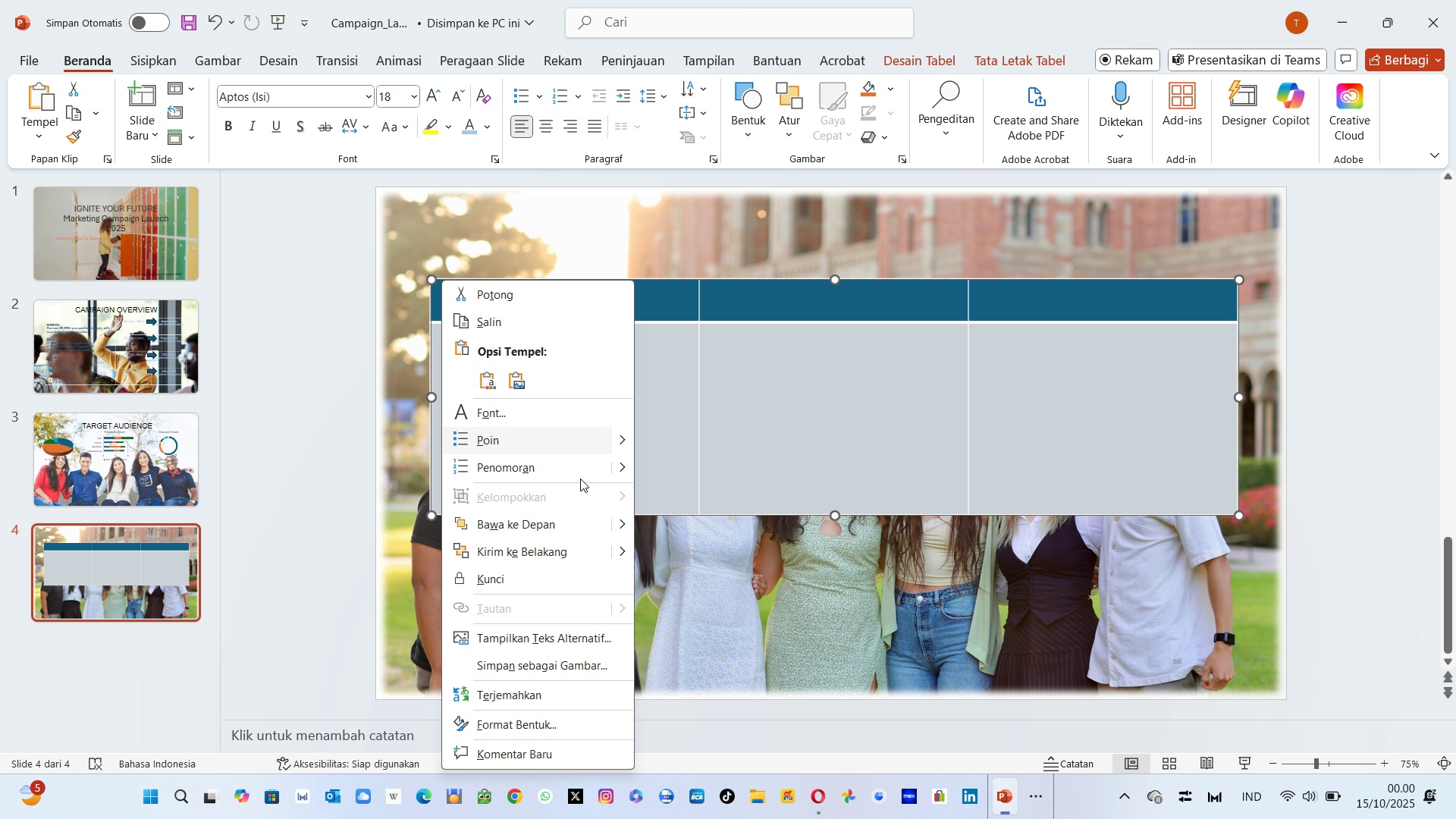 
mouse_move([568, 569])
 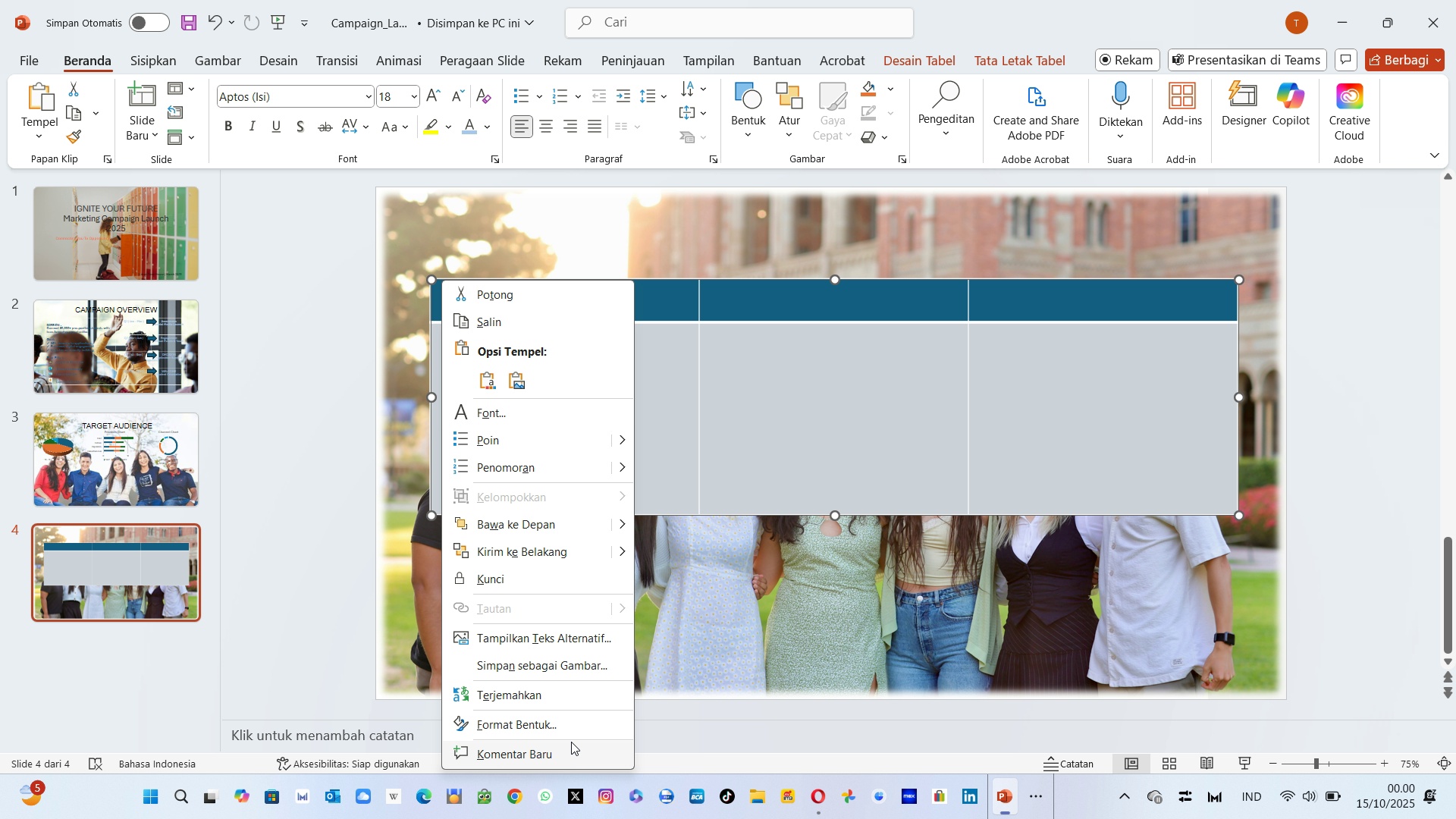 
left_click([576, 724])
 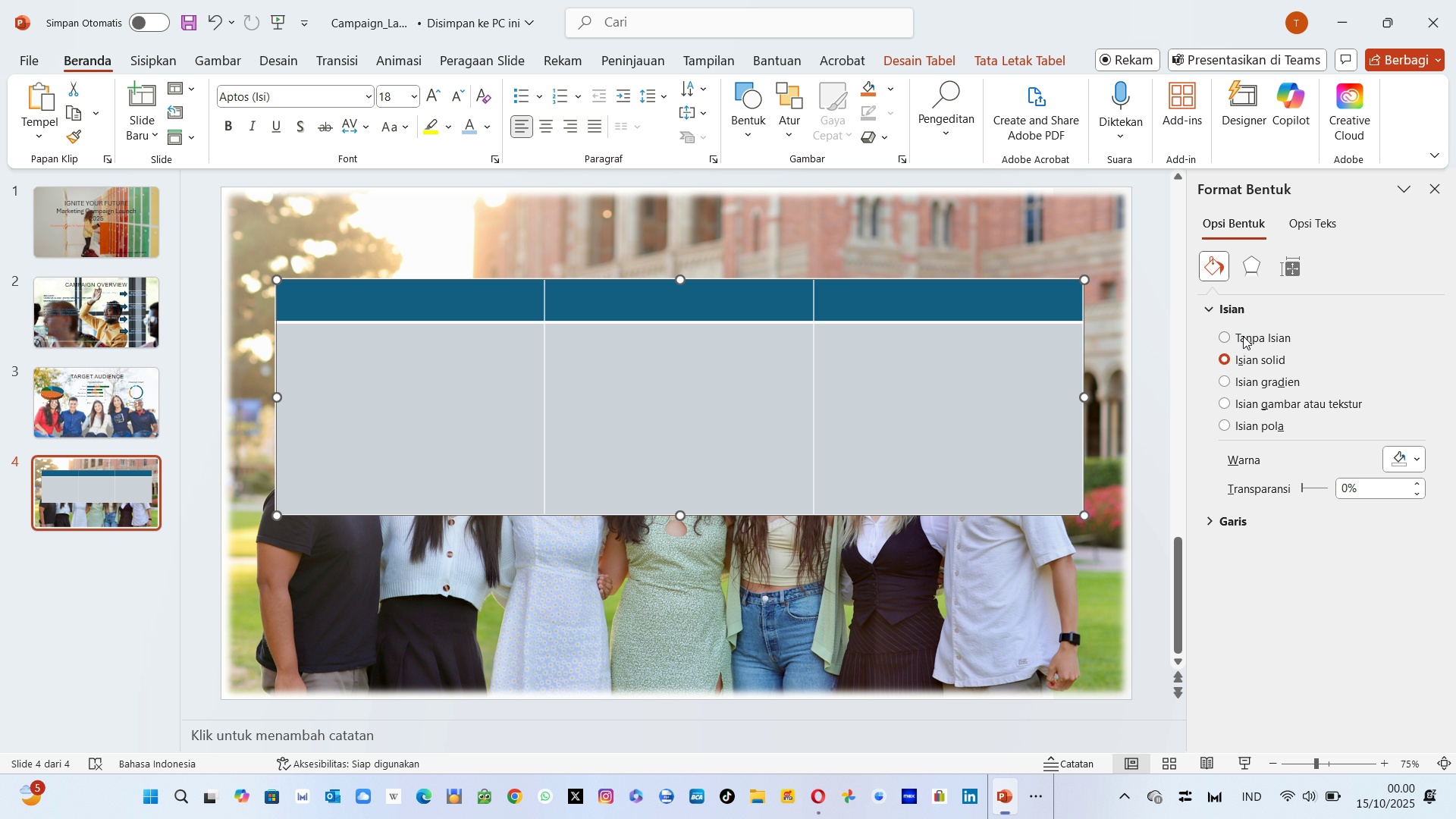 
left_click([1243, 336])
 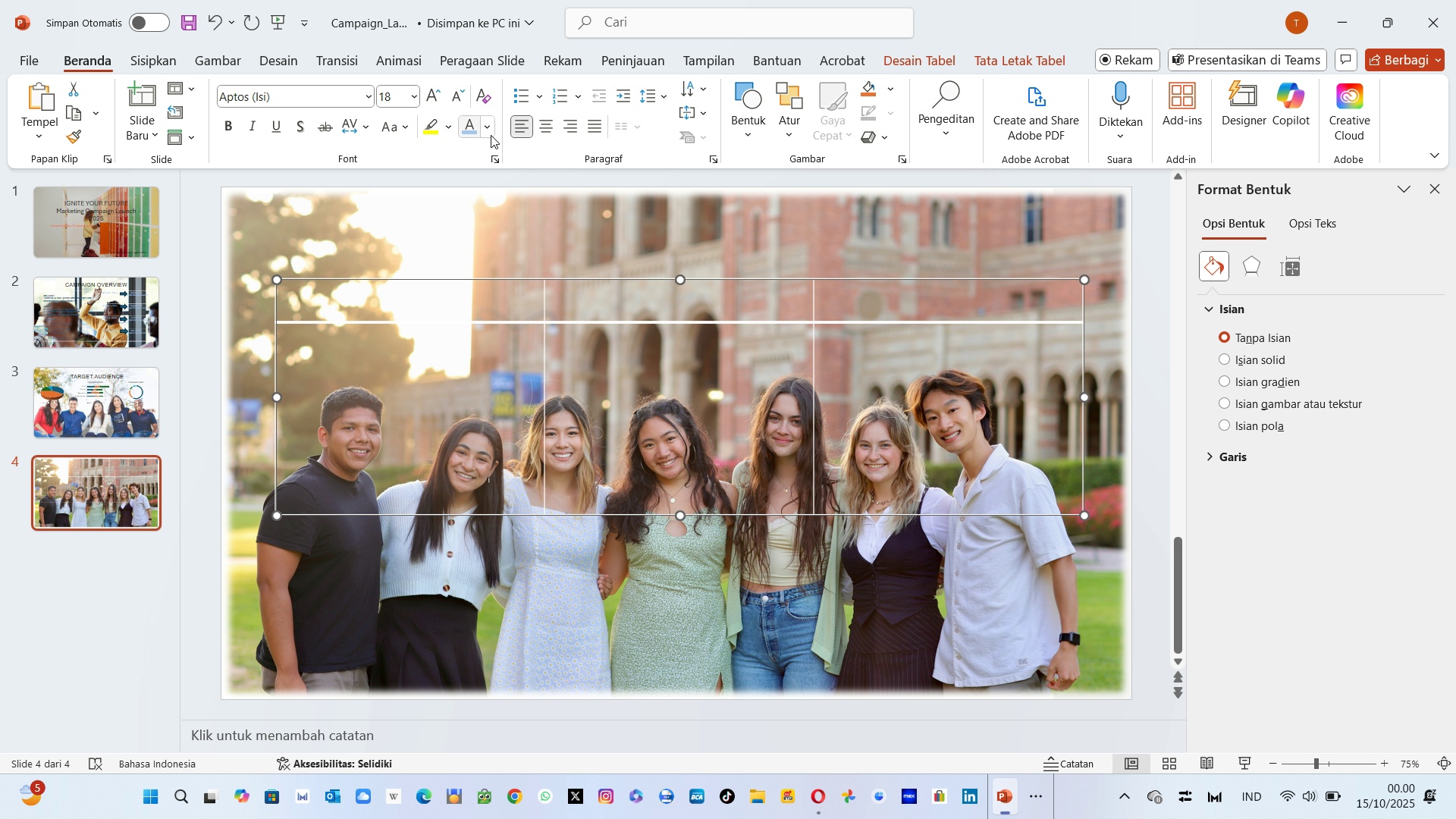 
wait(5.36)
 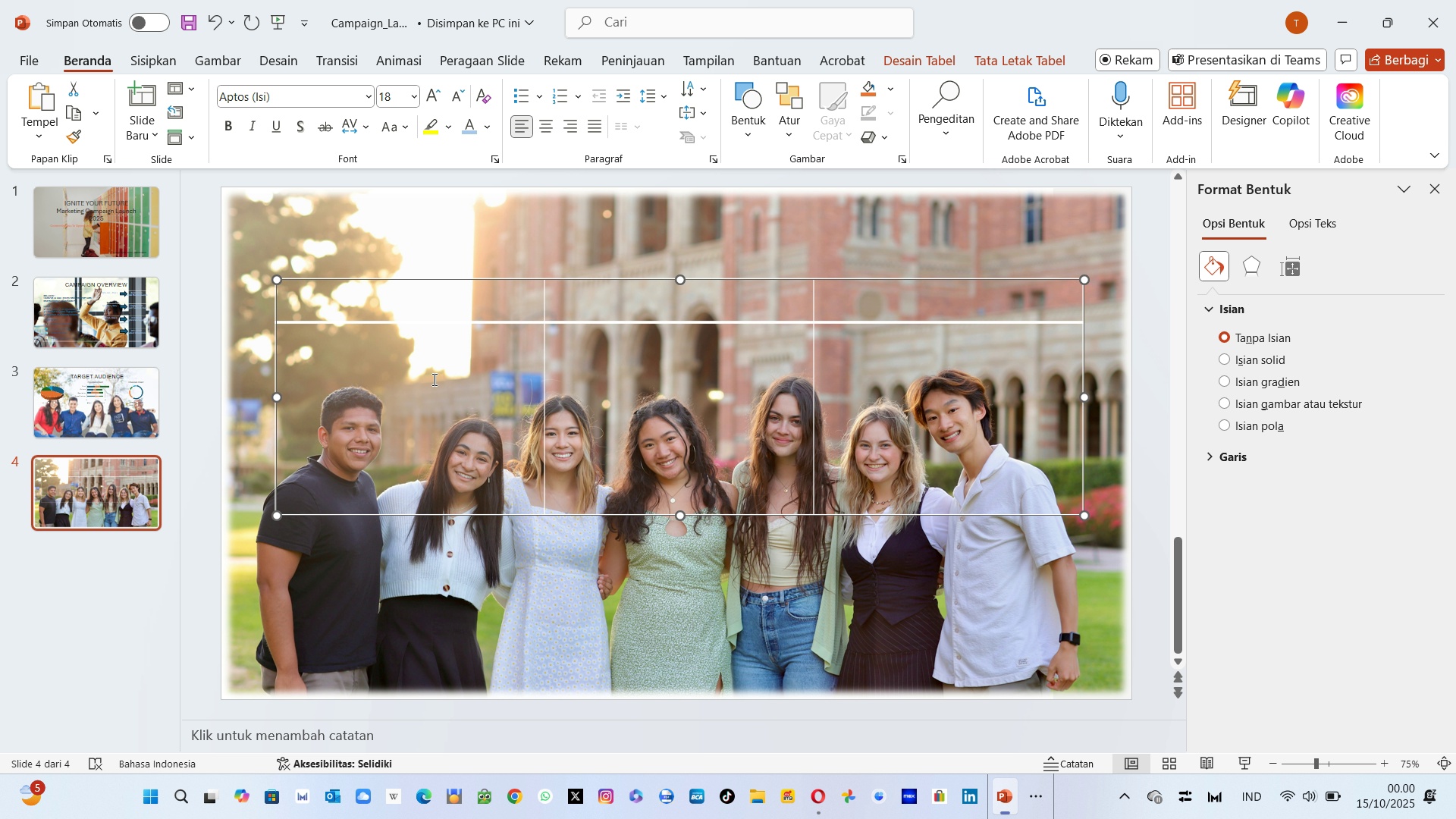 
left_click([393, 306])
 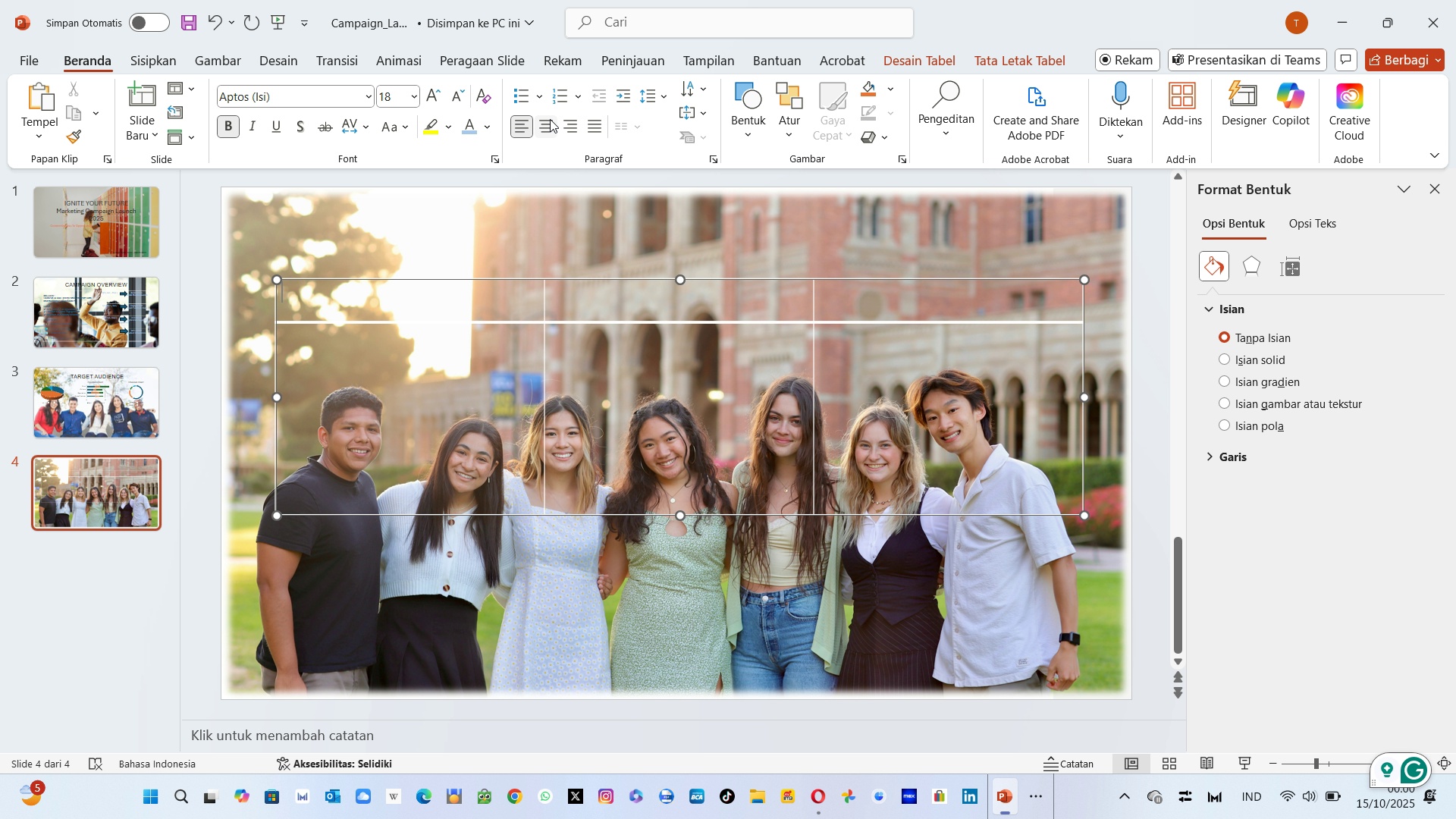 
left_click([550, 119])
 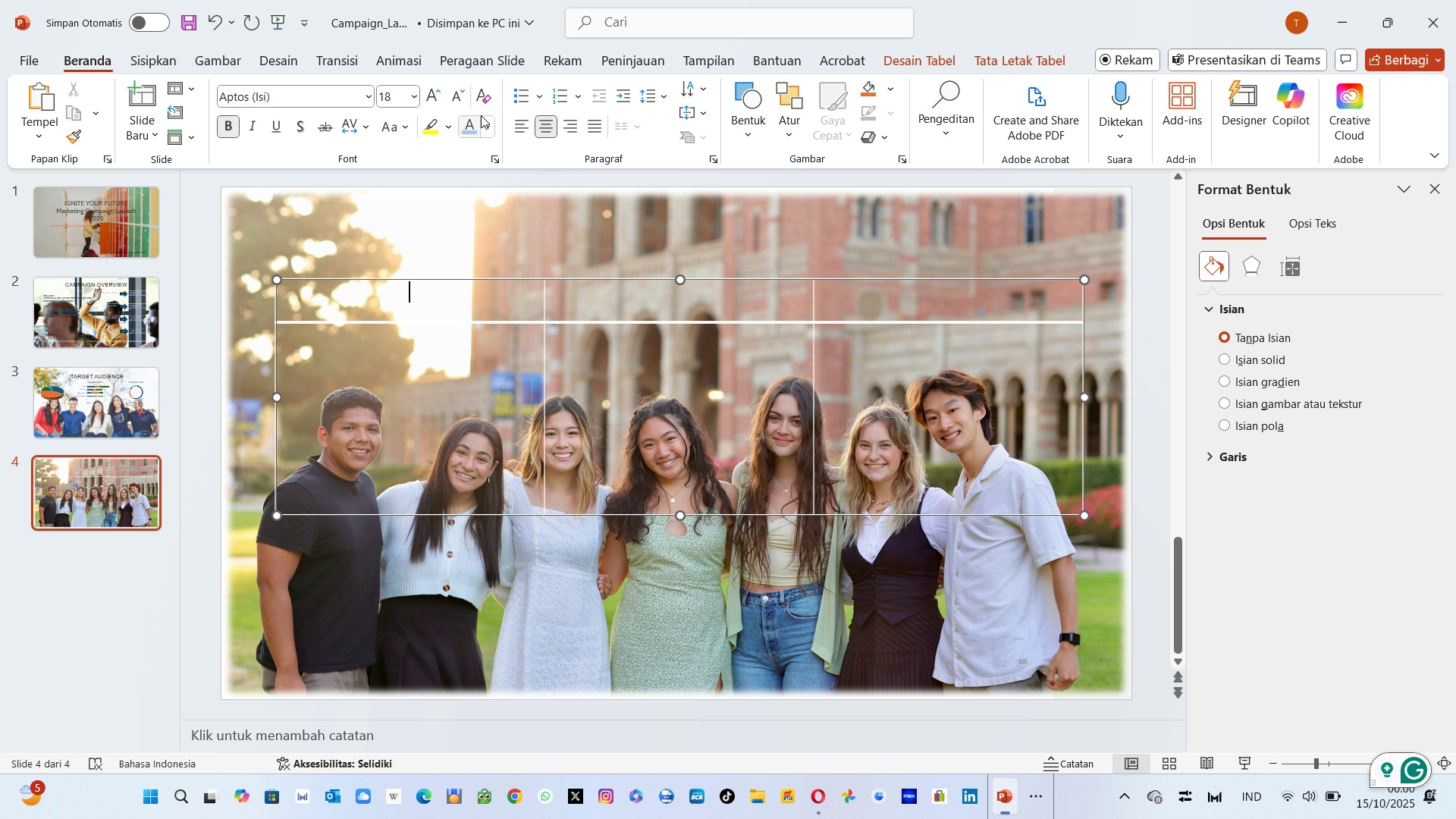 
left_click([488, 127])
 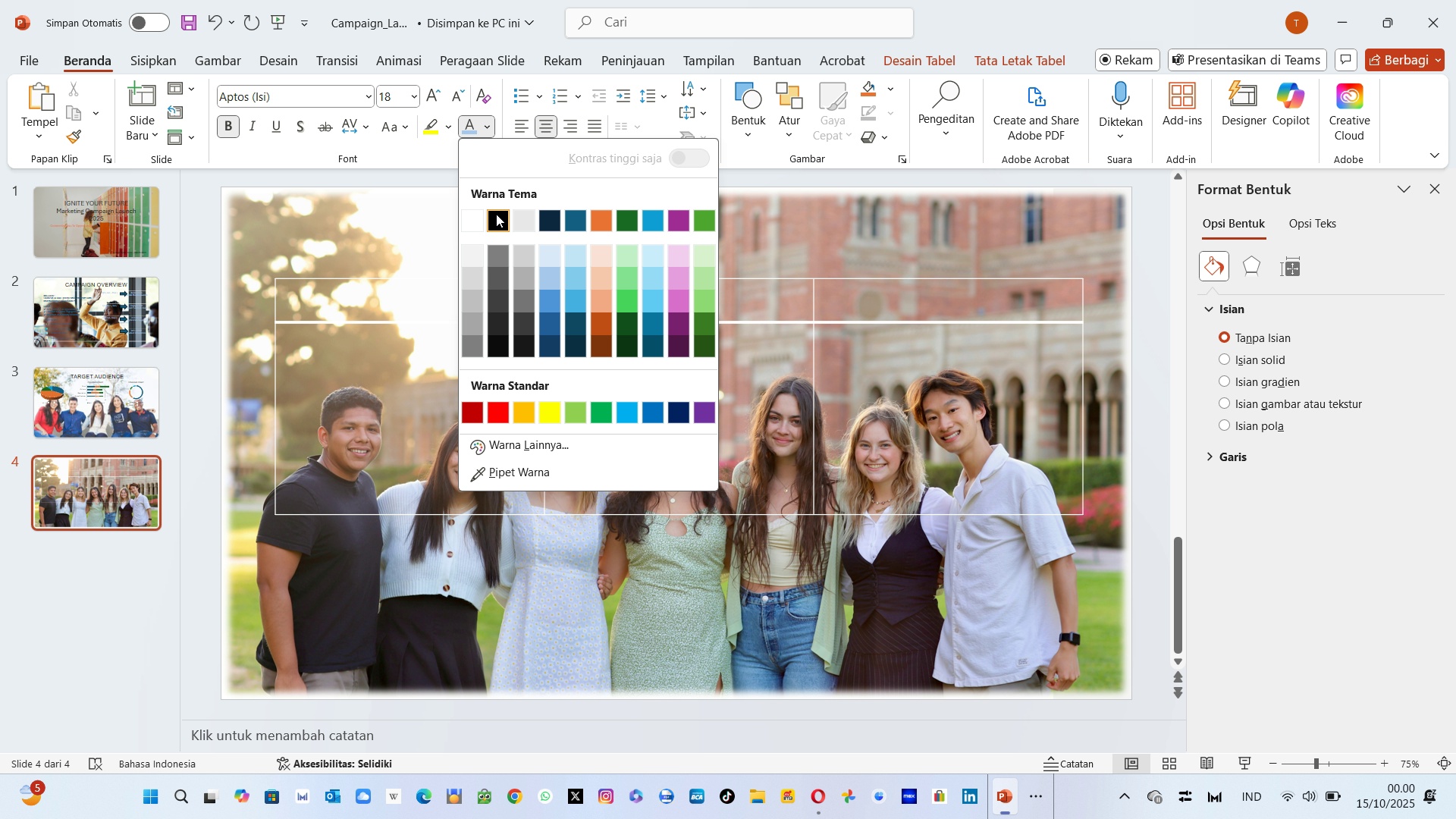 
left_click([496, 214])
 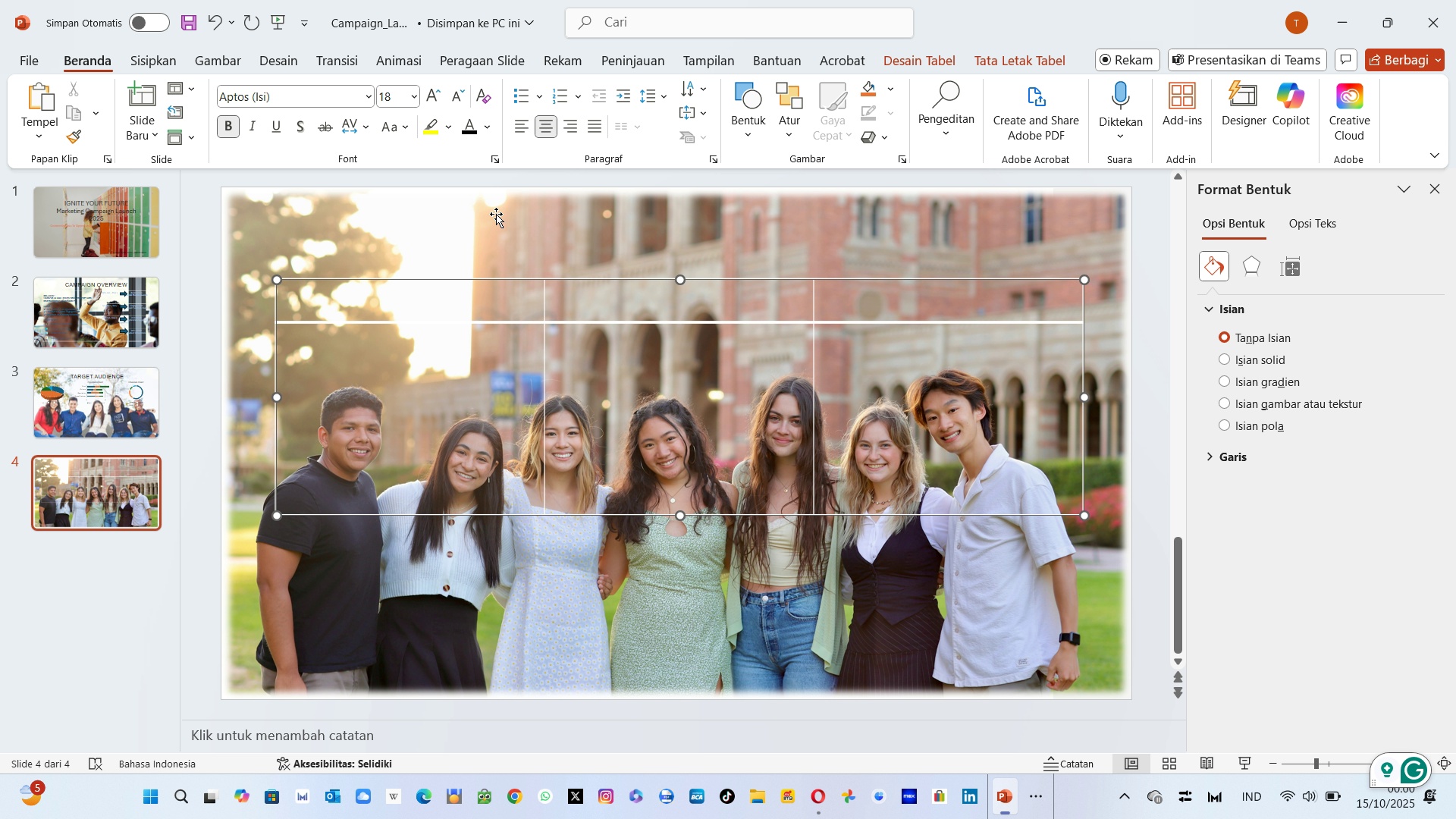 
wait(5.26)
 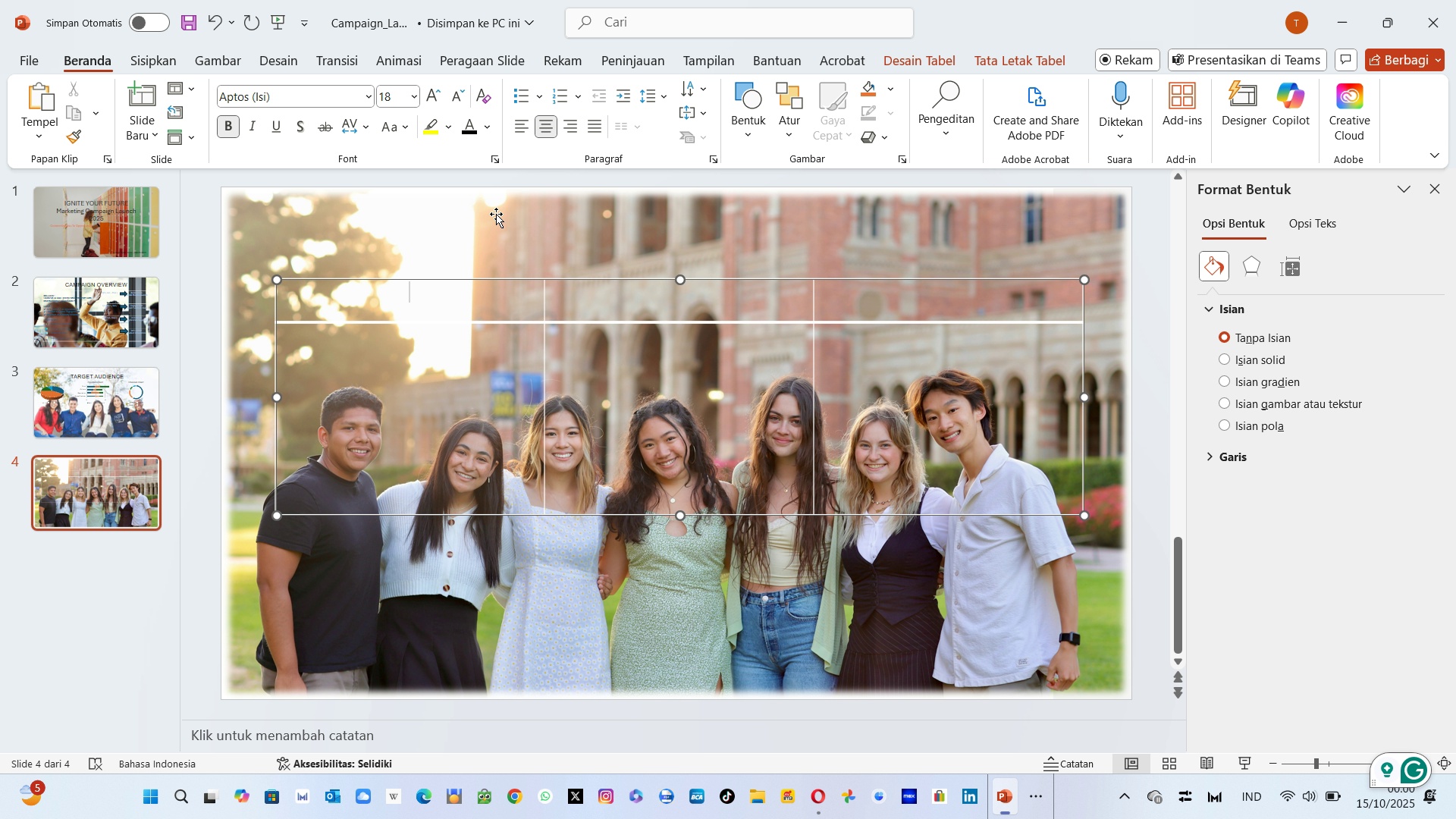 
type(Digital)
 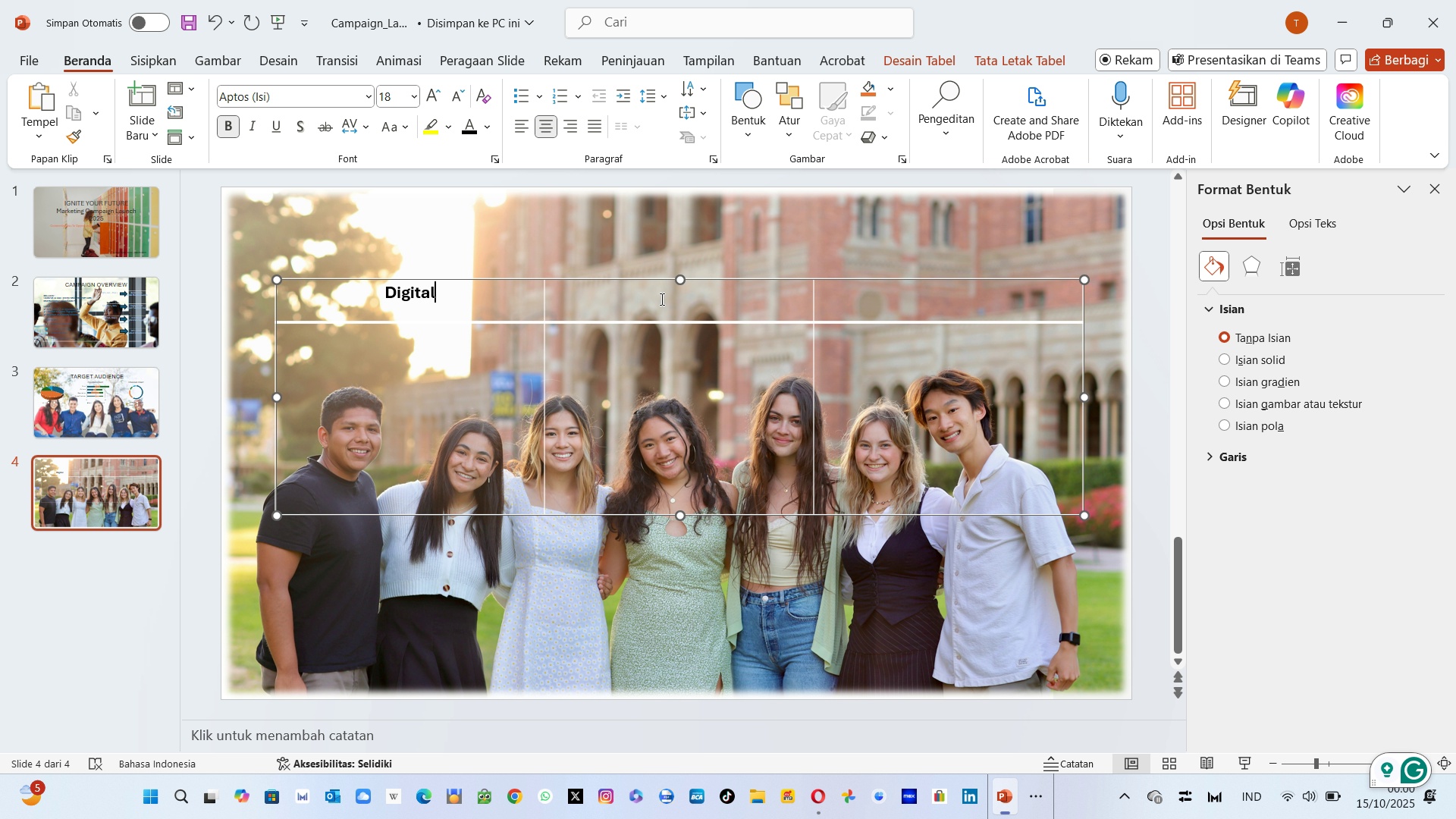 
left_click([661, 299])
 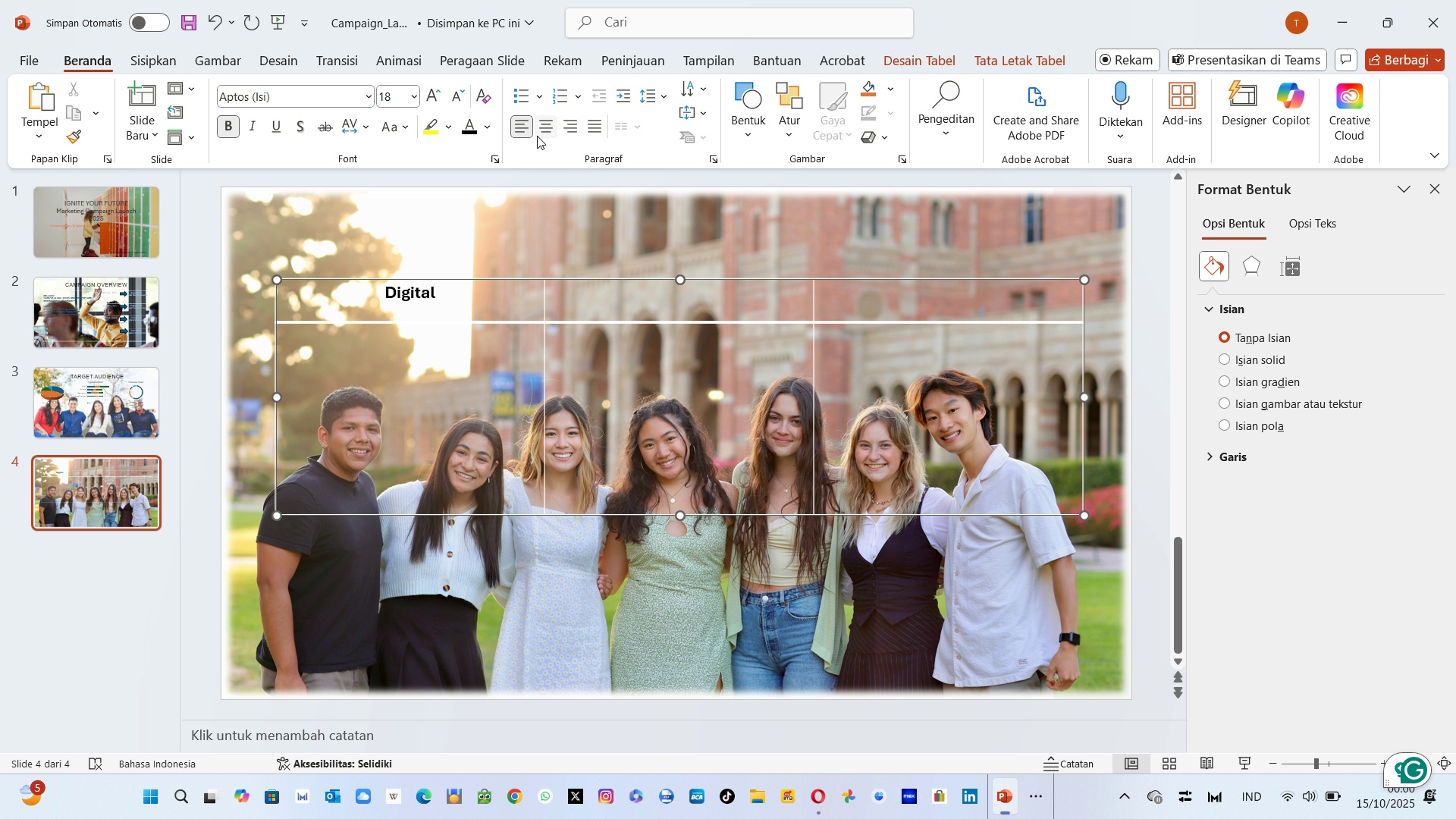 
left_click([539, 134])
 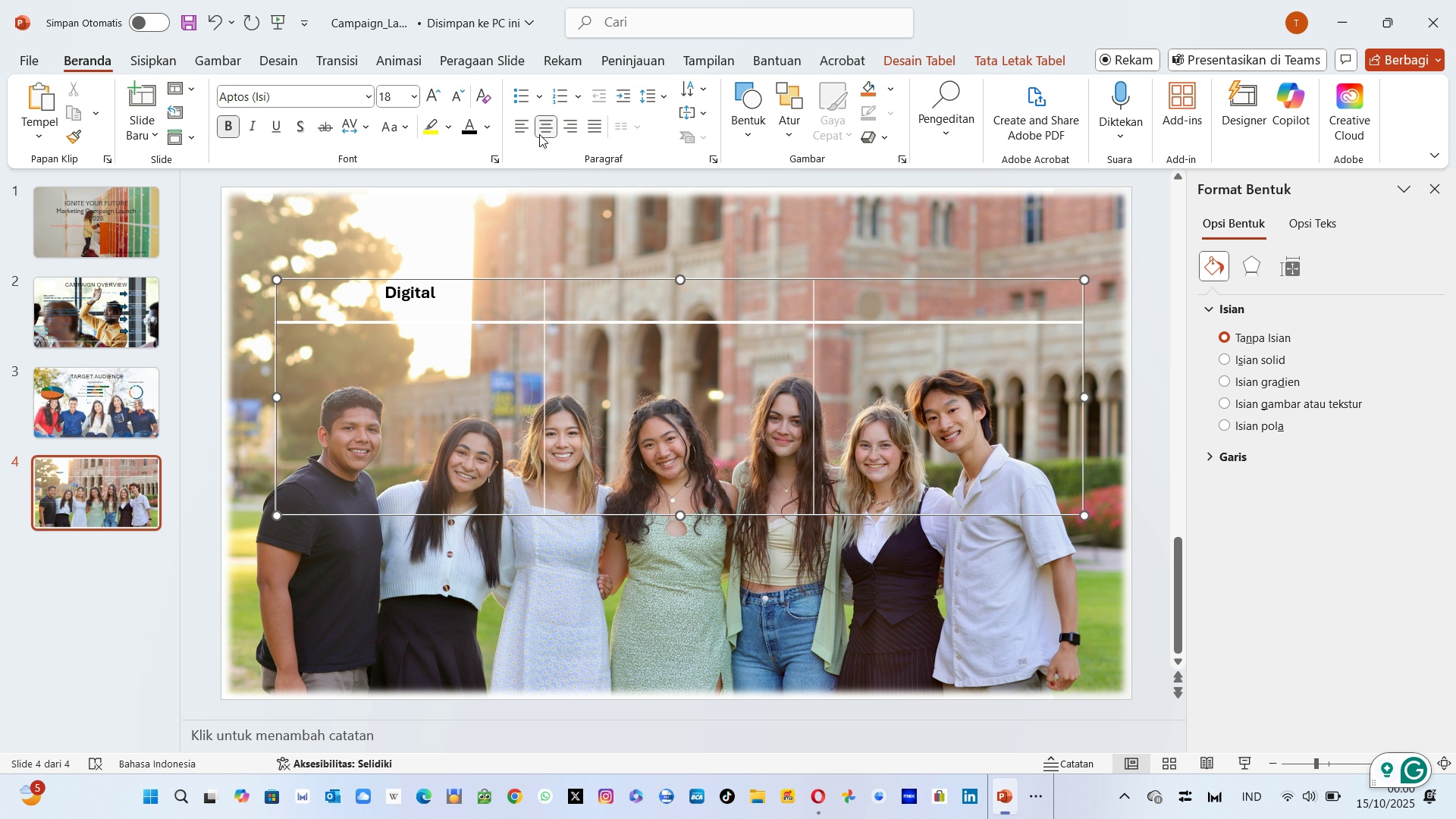 
type(Persona)
key(Backspace)
key(Backspace)
key(Backspace)
key(Backspace)
key(Backspace)
key(Backspace)
key(Backspace)
 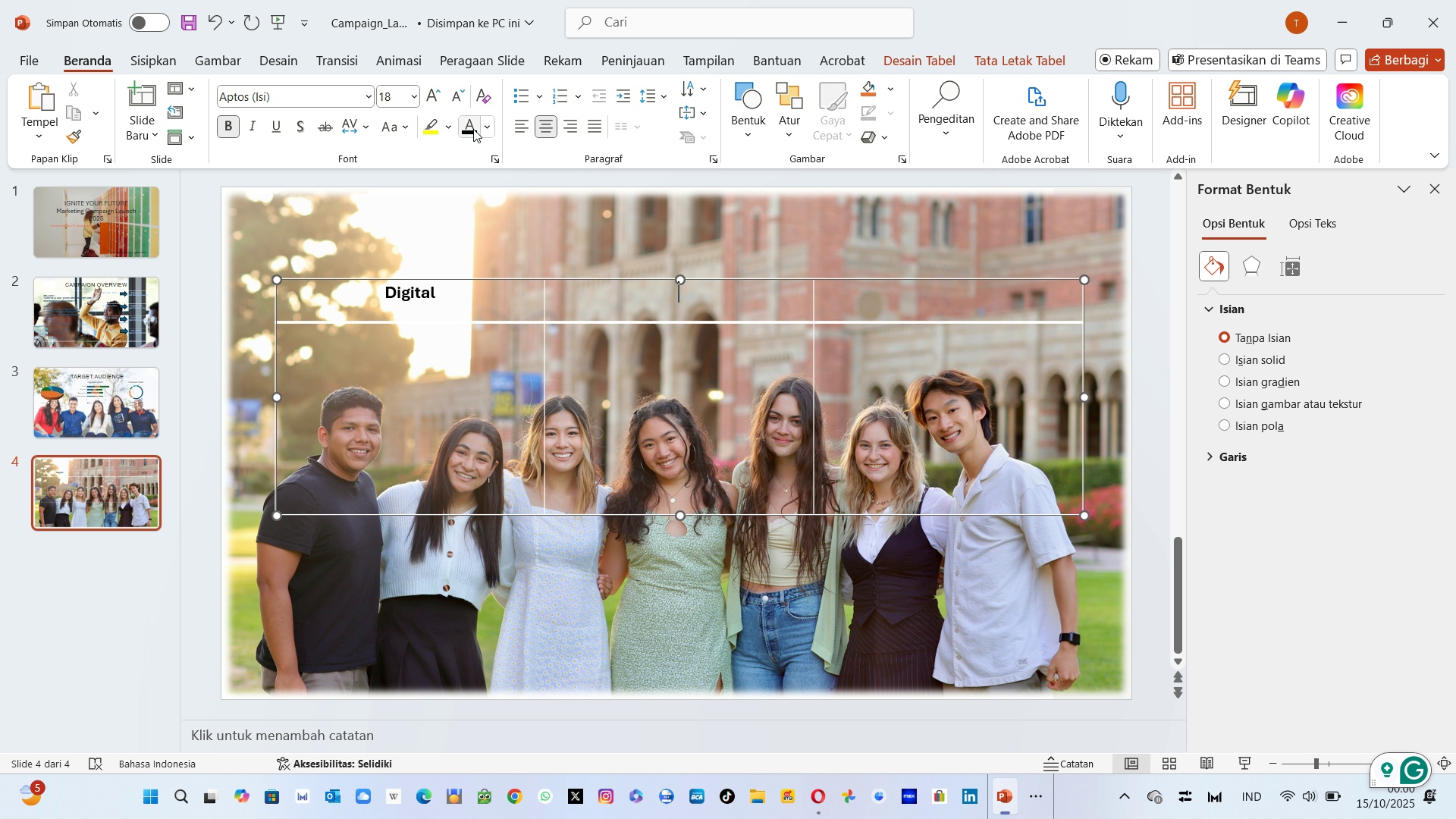 
left_click([473, 129])
 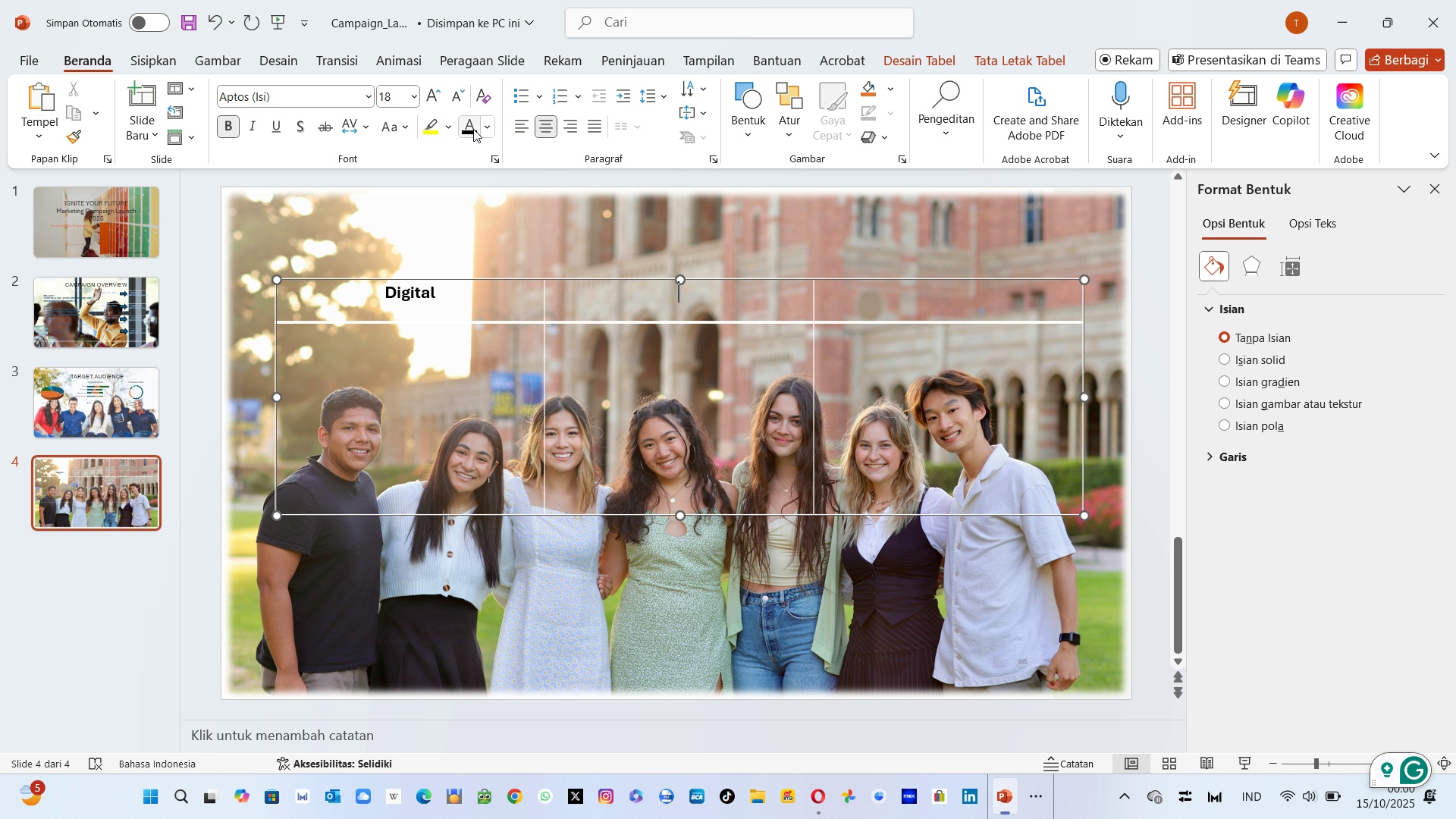 
type(Persno)
key(Backspace)
key(Backspace)
type(onal)
 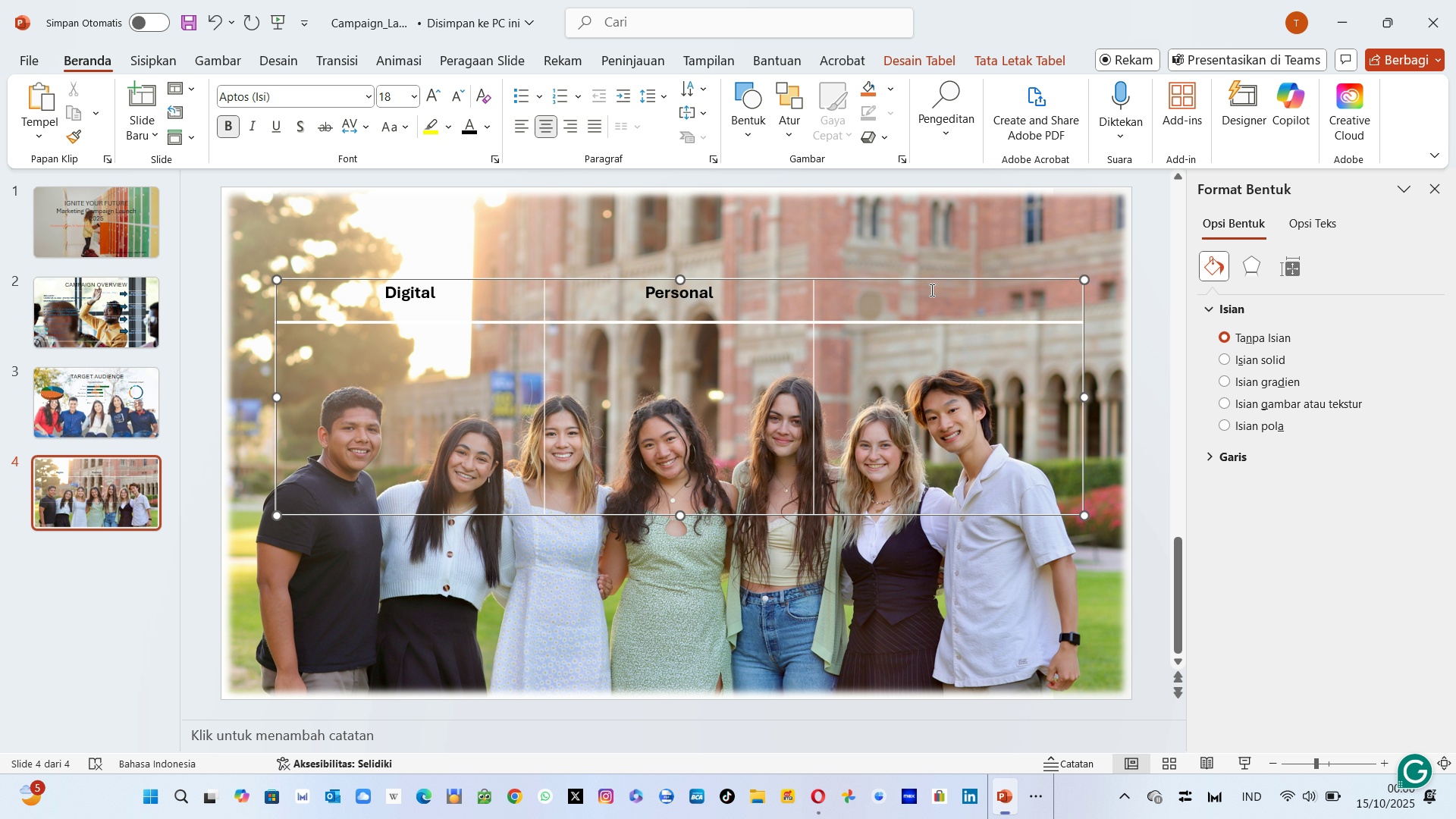 
left_click([930, 290])
 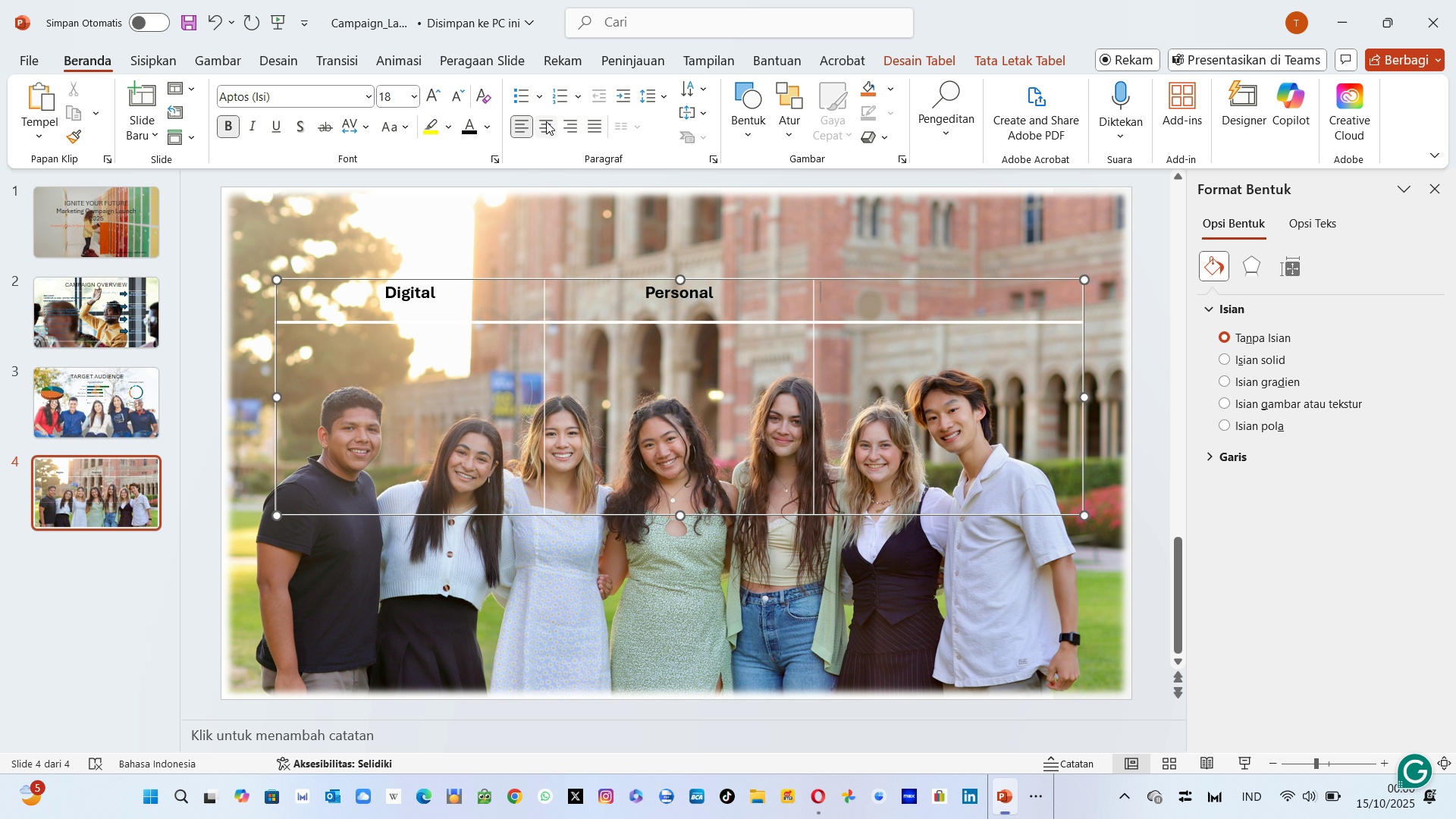 
left_click([546, 121])
 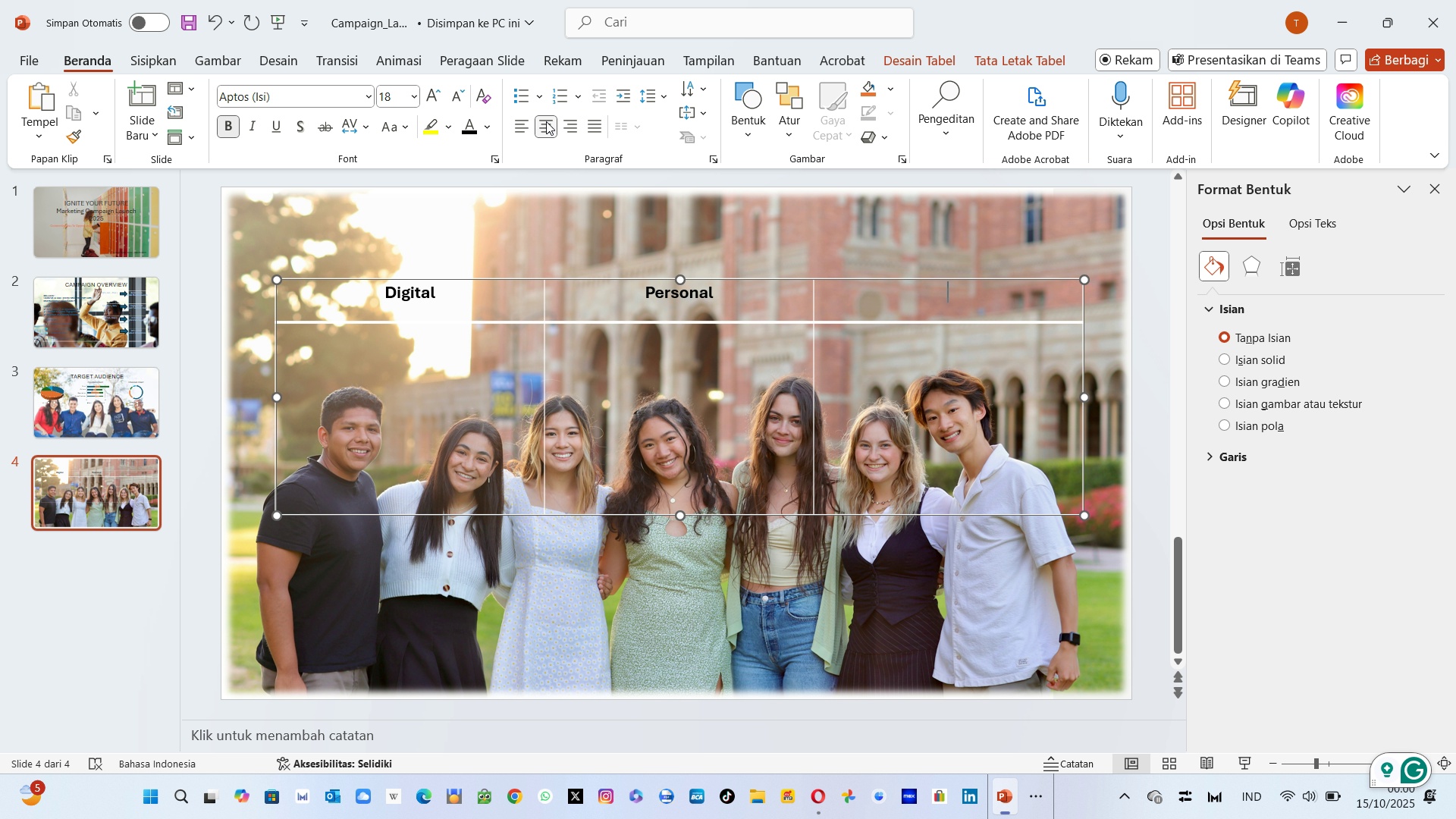 
type(Hand)
key(Backspace)
key(Backspace)
key(Backspace)
key(Backspace)
 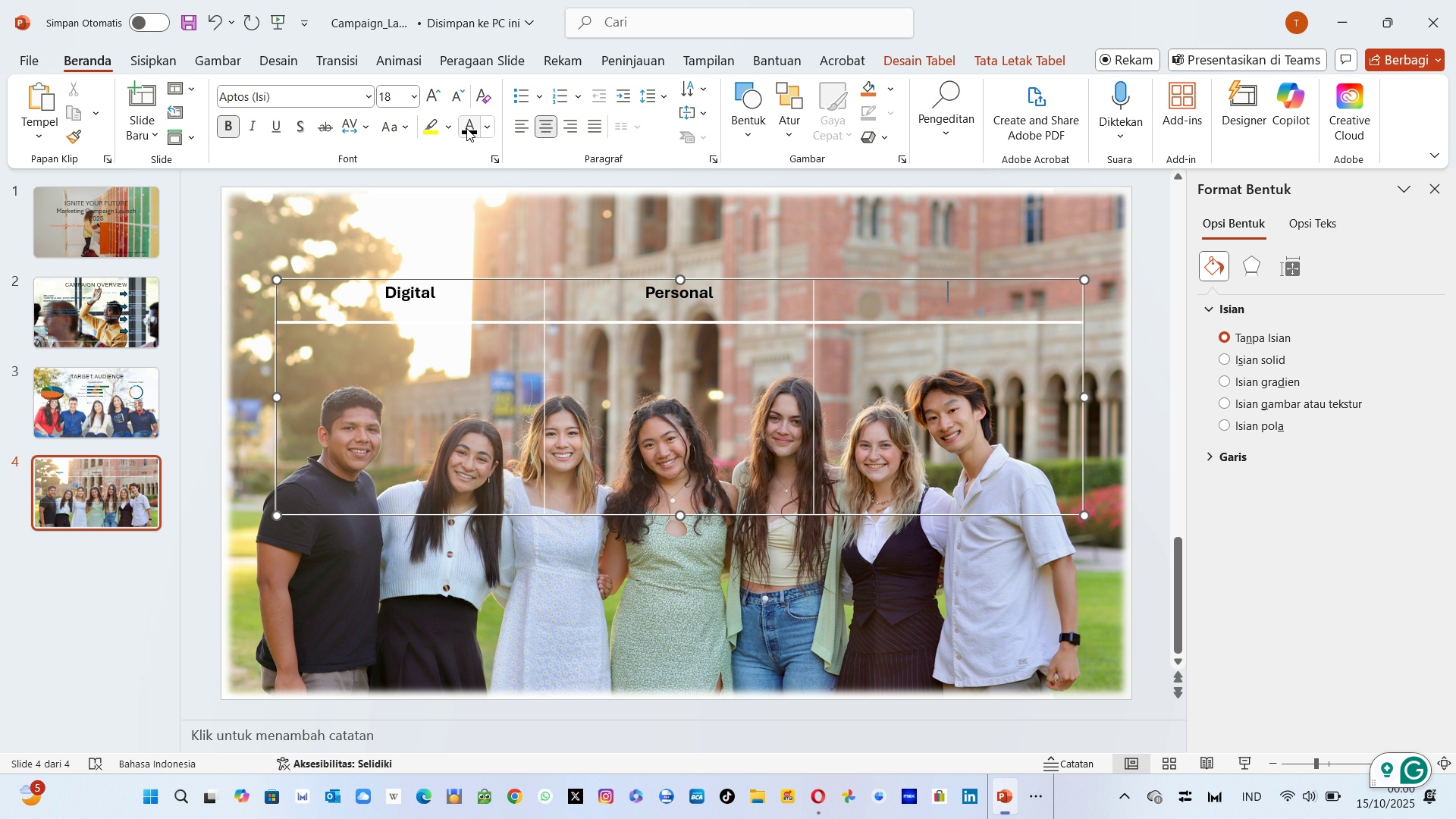 
left_click([466, 128])
 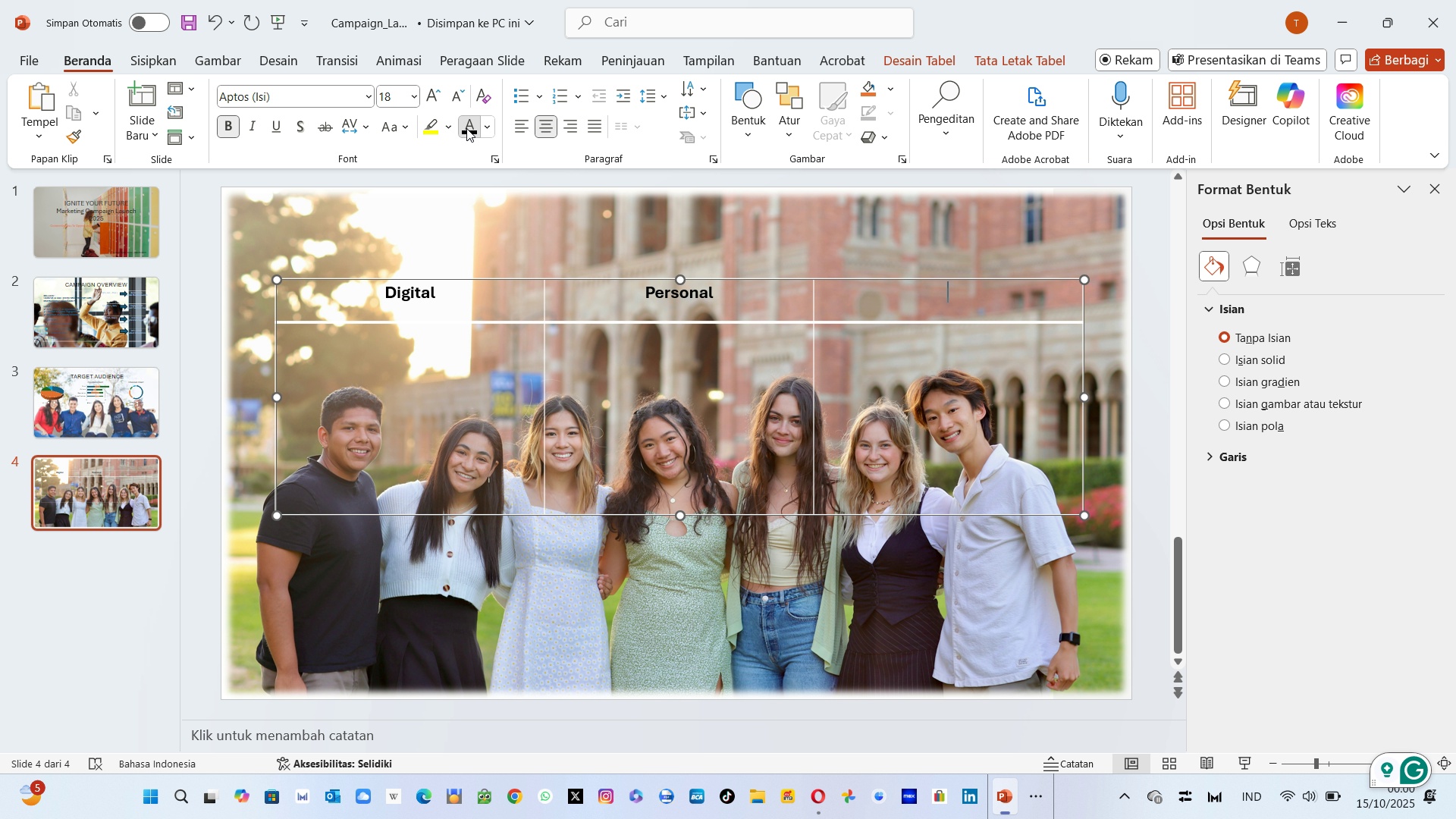 
key(Shift+ShiftLeft)
 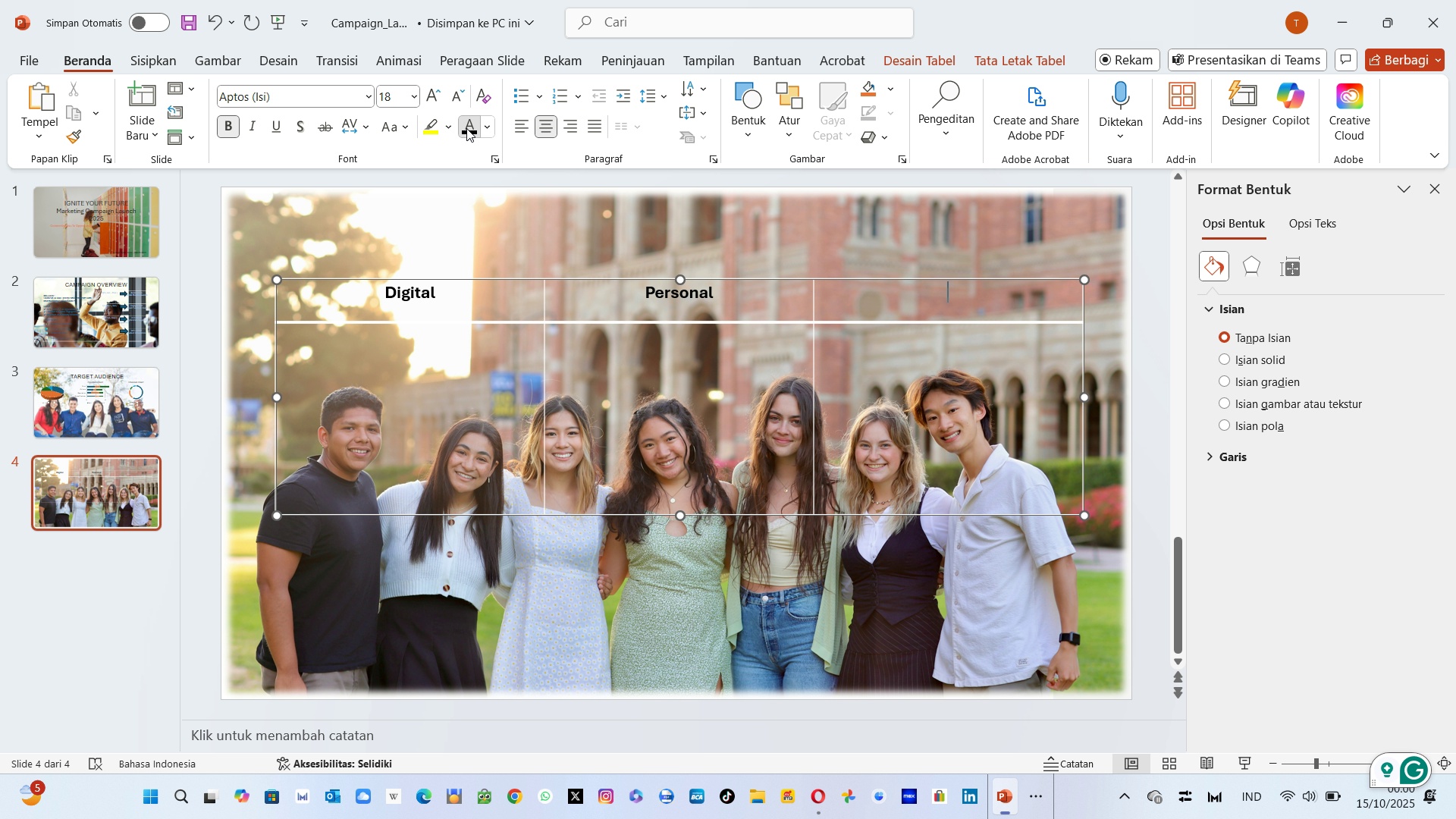 
key(Shift+H)
 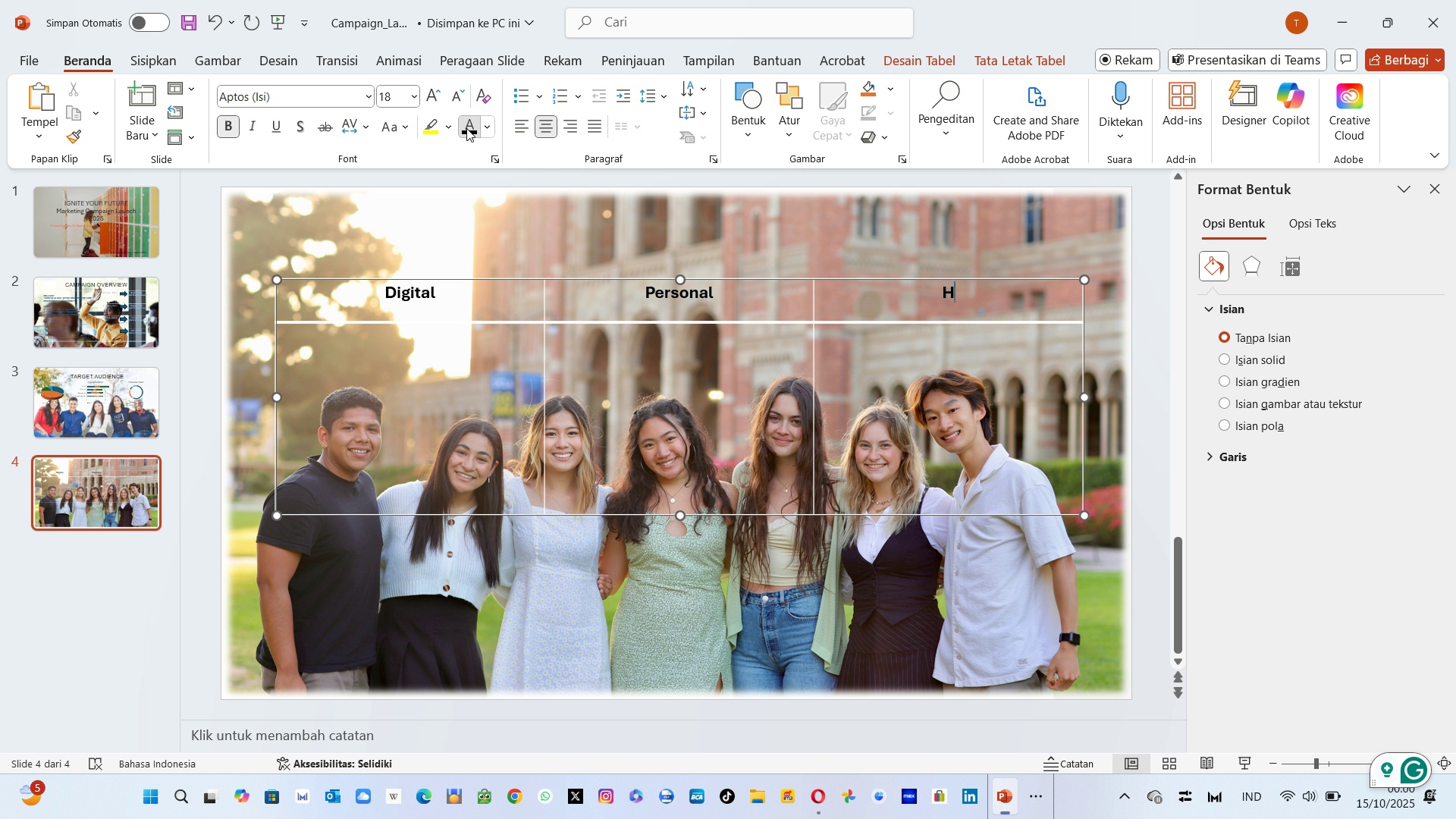 
double_click([466, 128])
 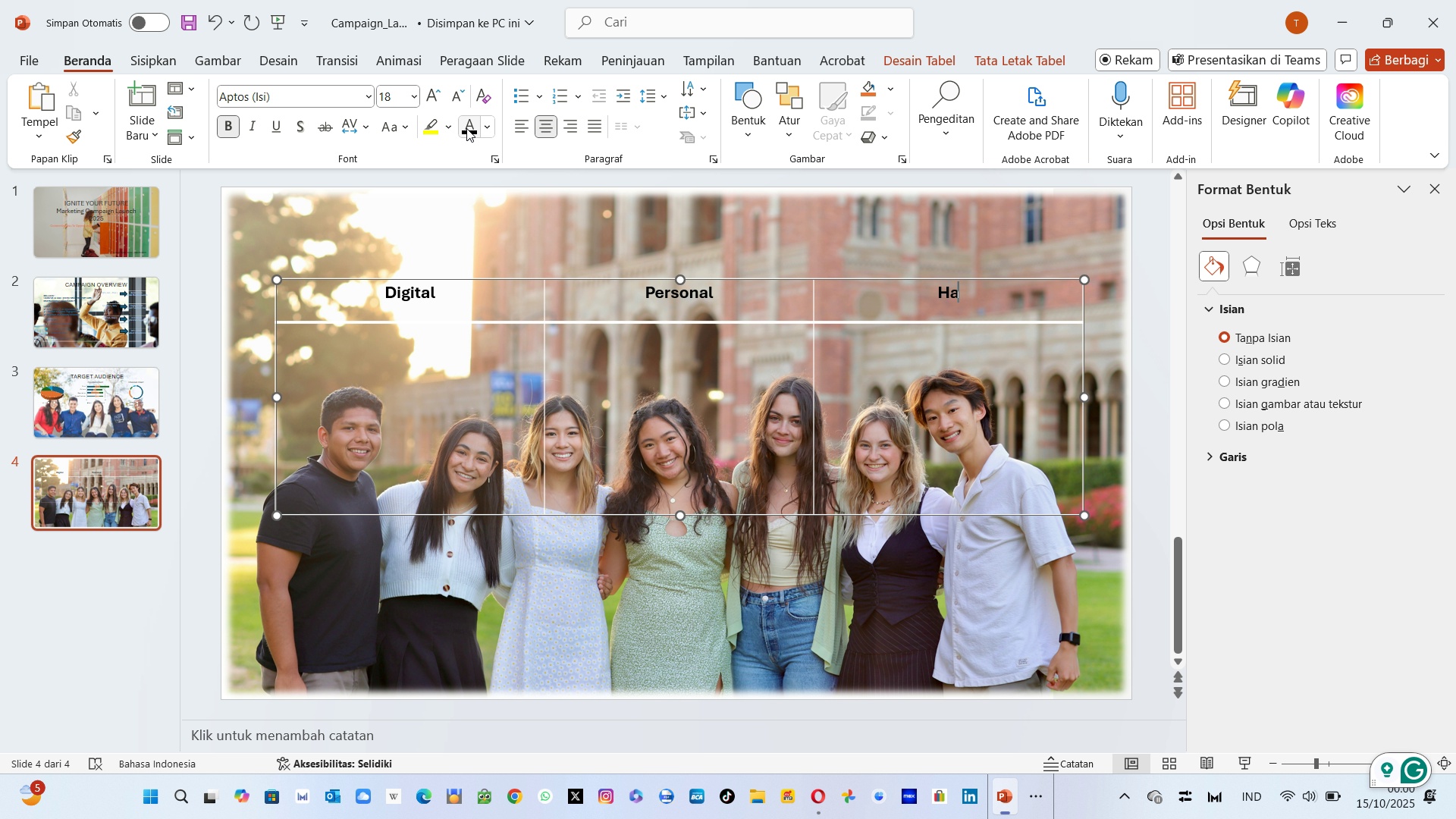 
type(ands-On)
 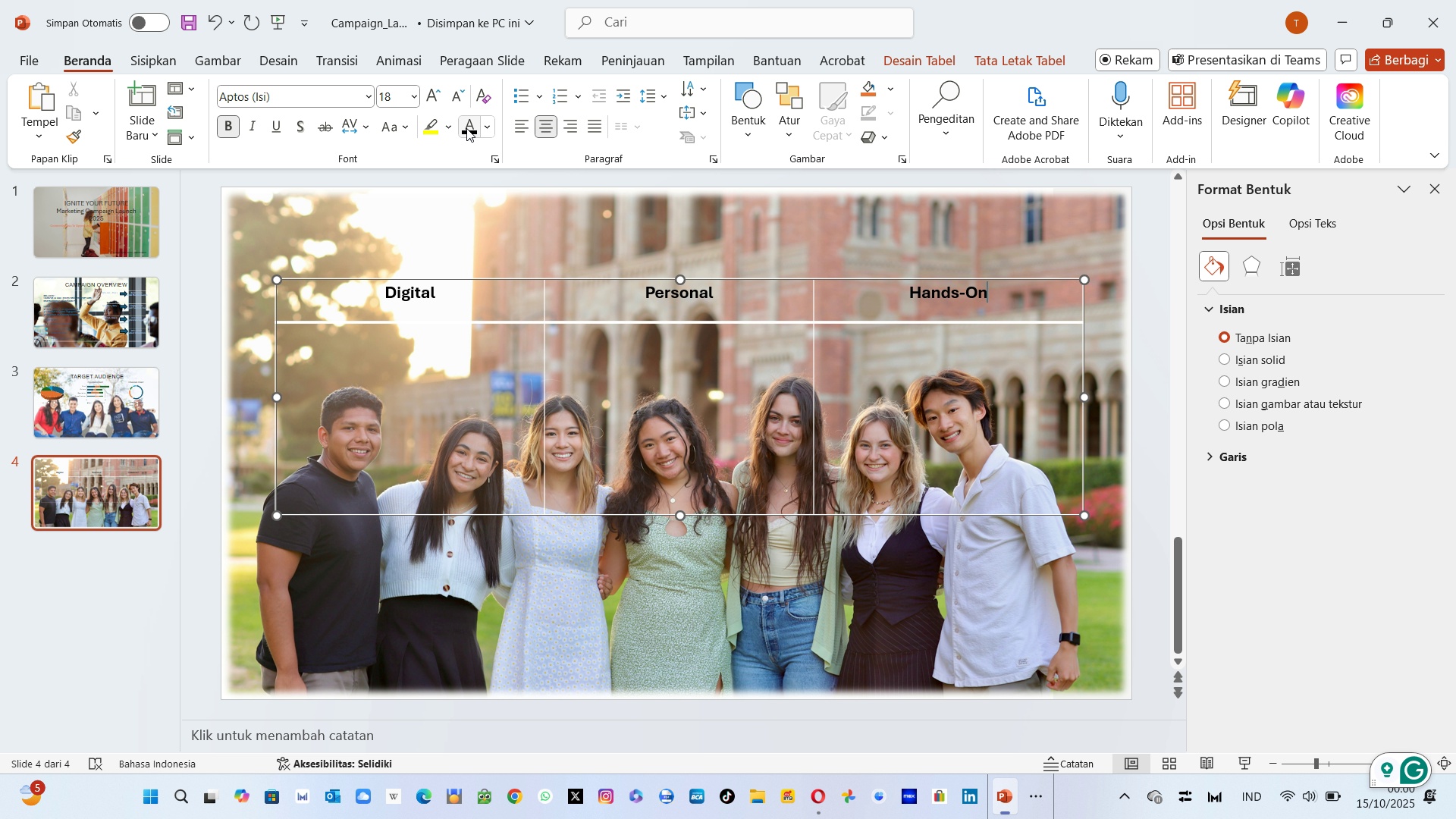 
left_click([376, 304])
 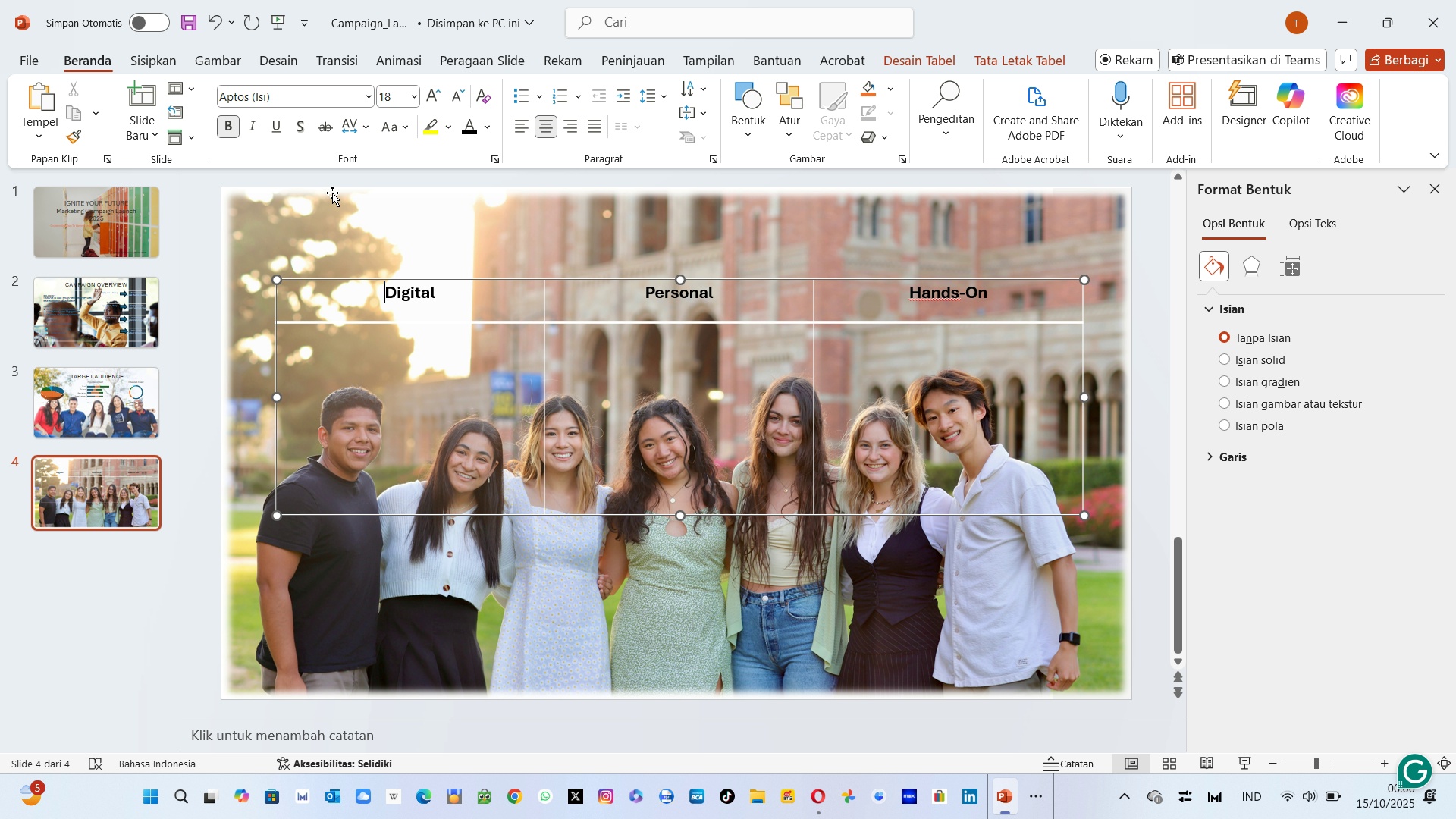 
left_click([163, 58])
 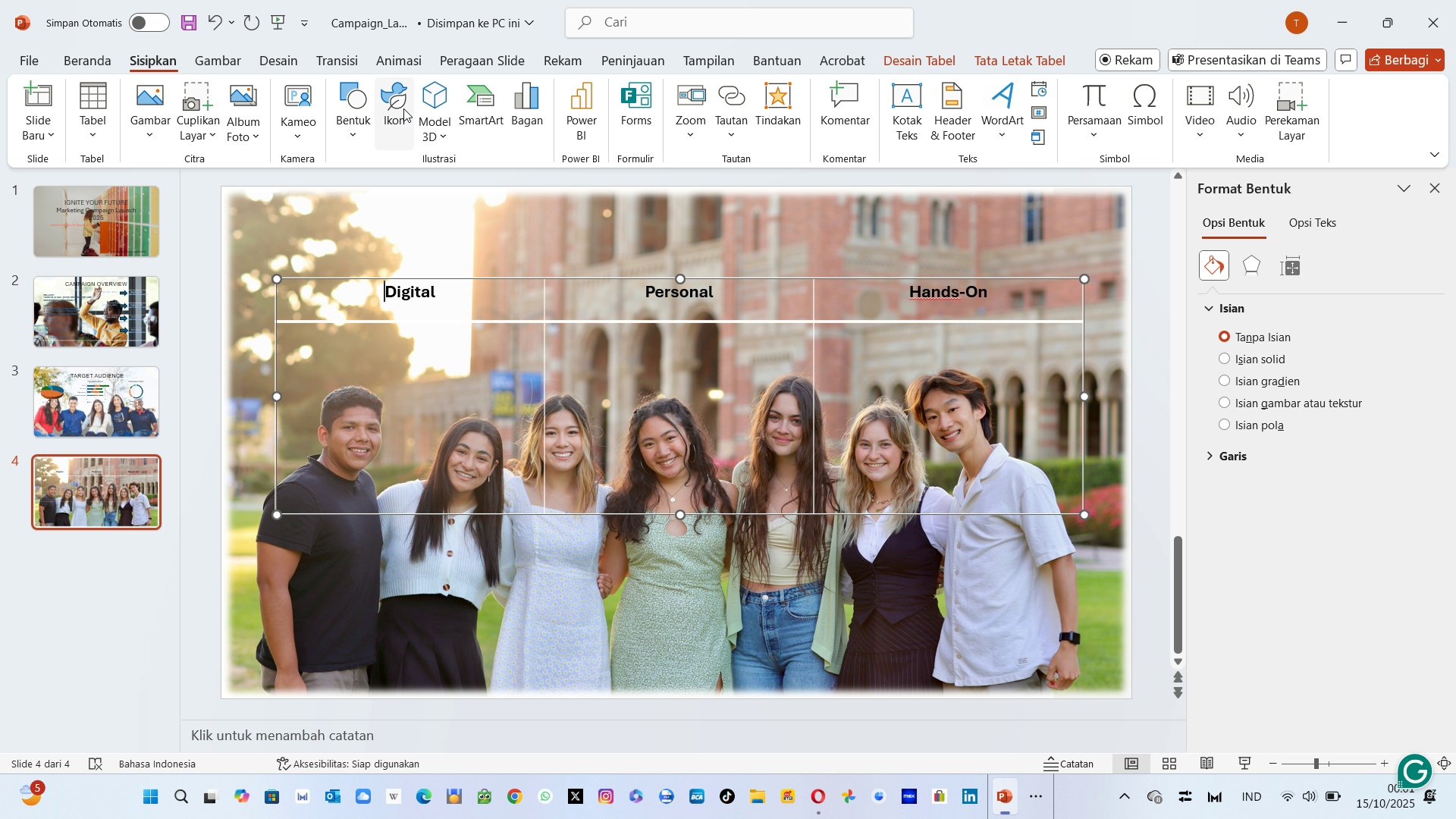 
left_click([403, 108])
 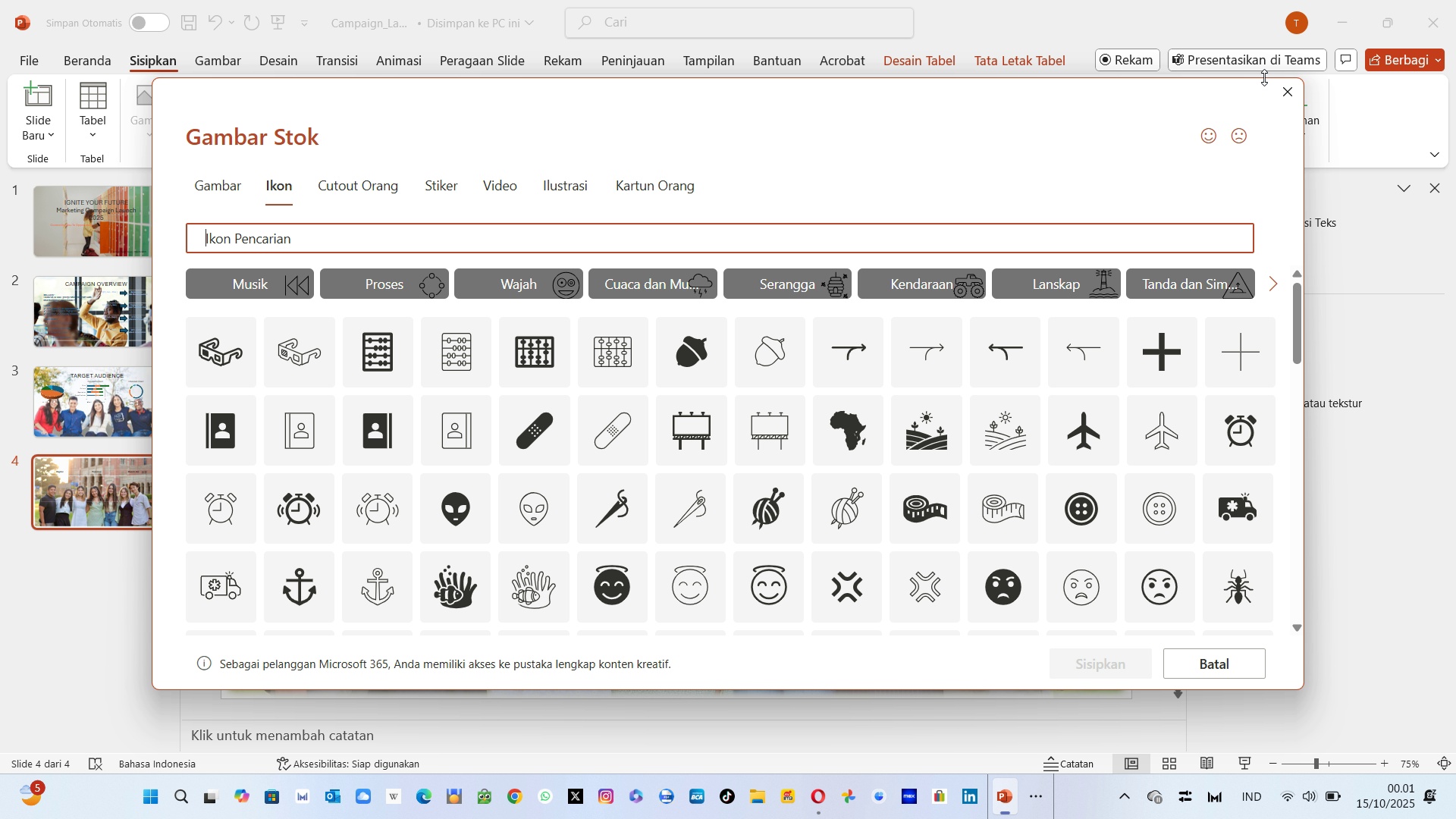 
left_click([1294, 99])
 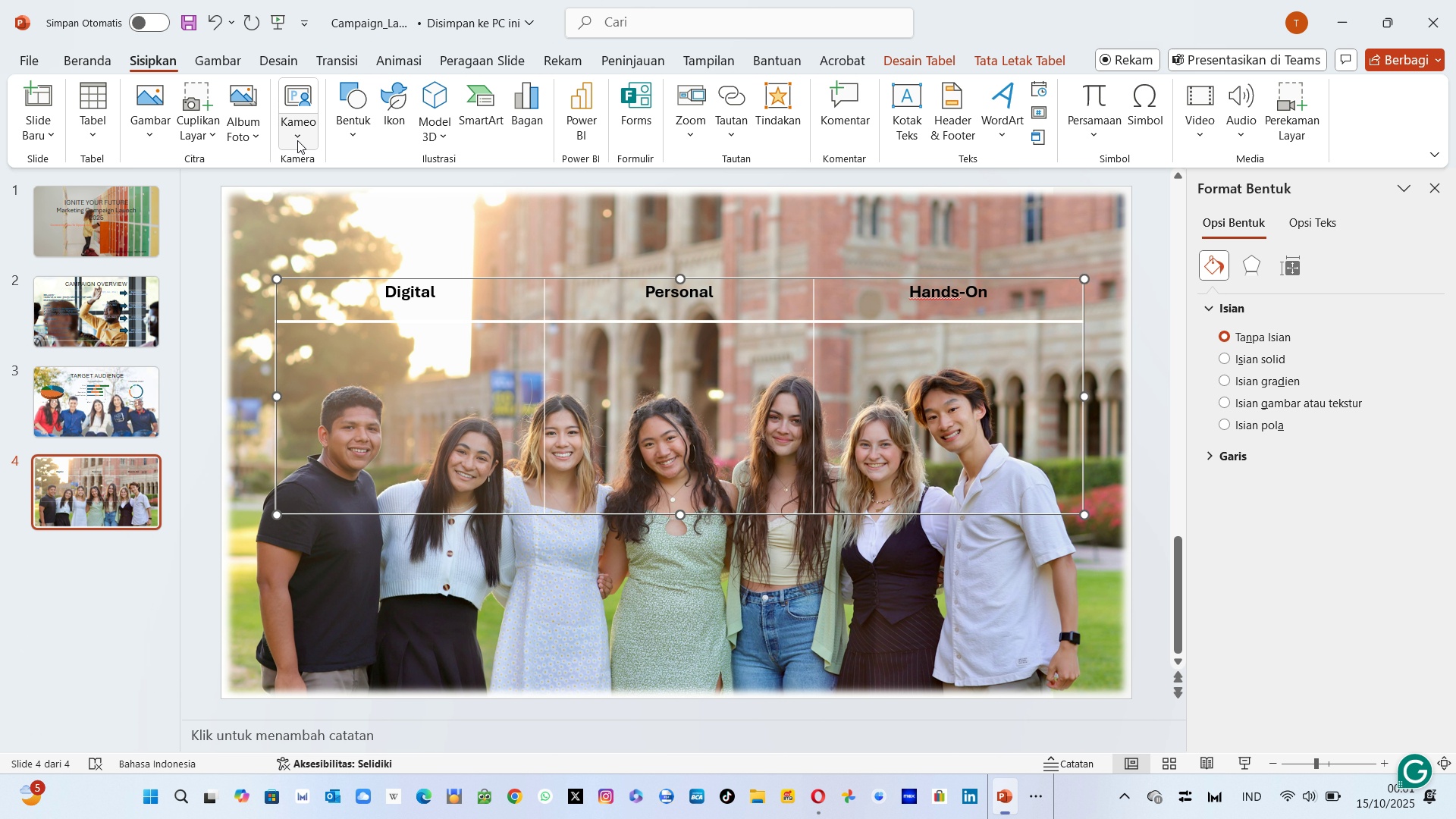 
mouse_move([180, 109])
 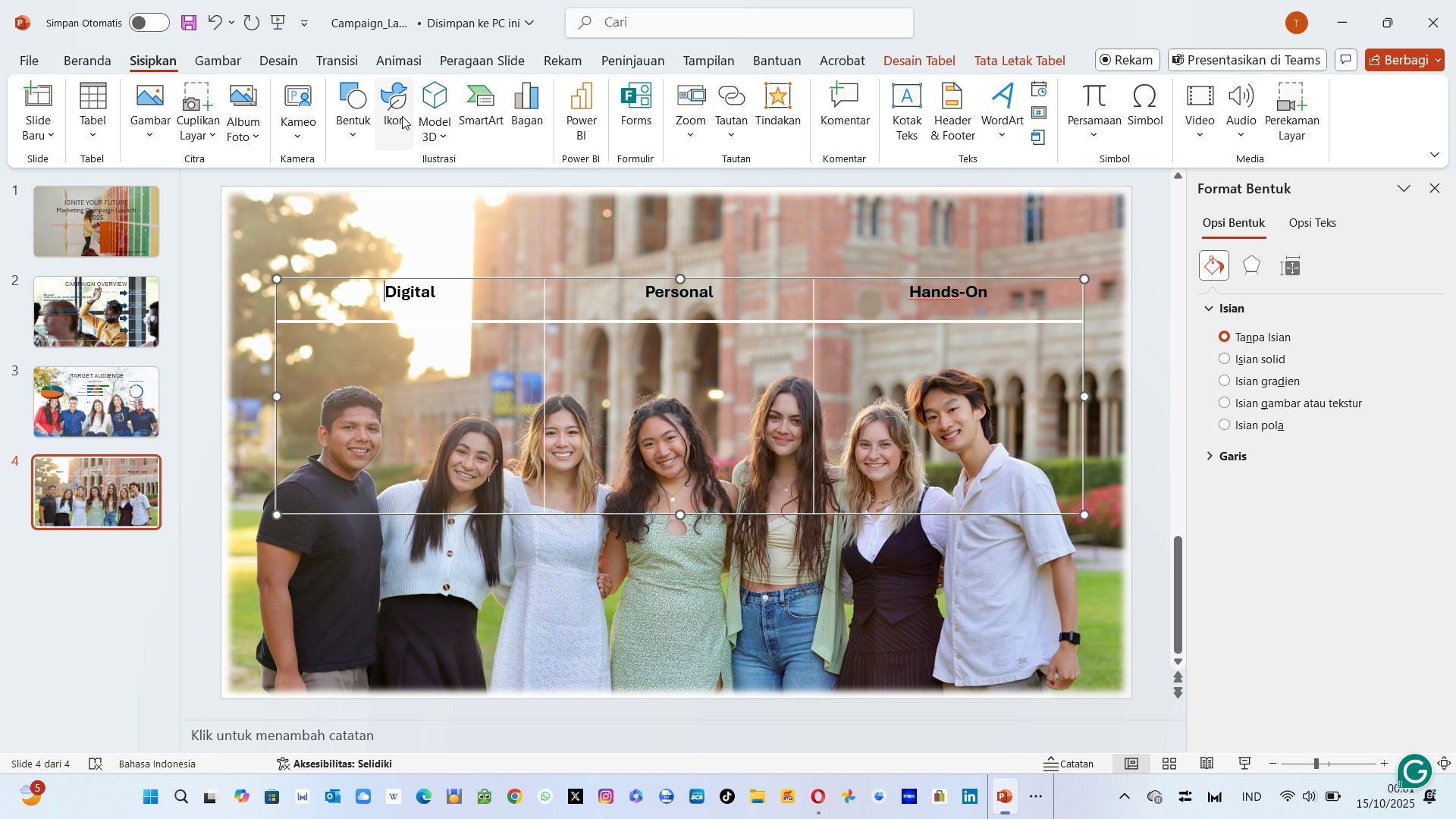 
left_click([402, 116])
 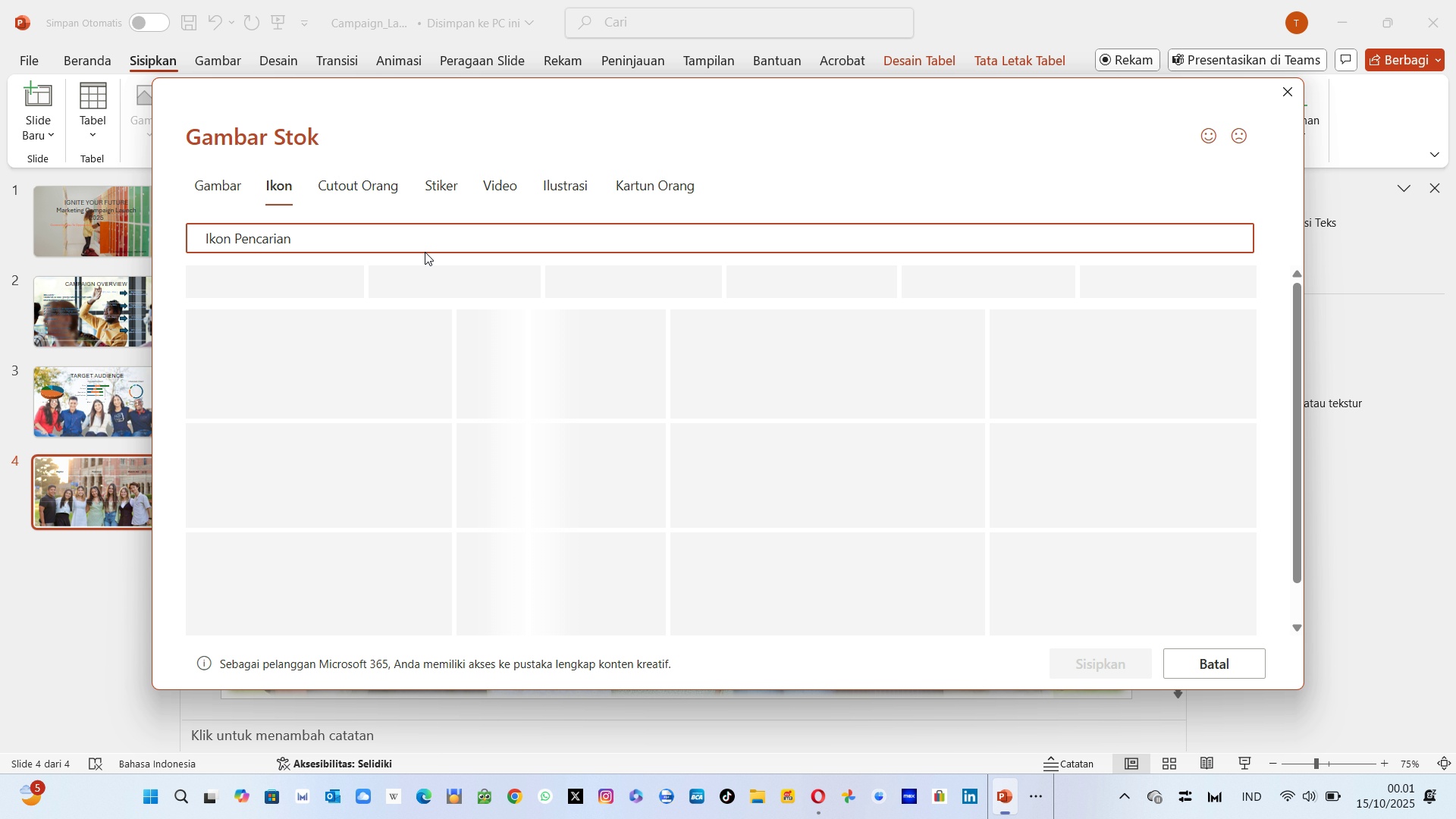 
left_click([406, 243])
 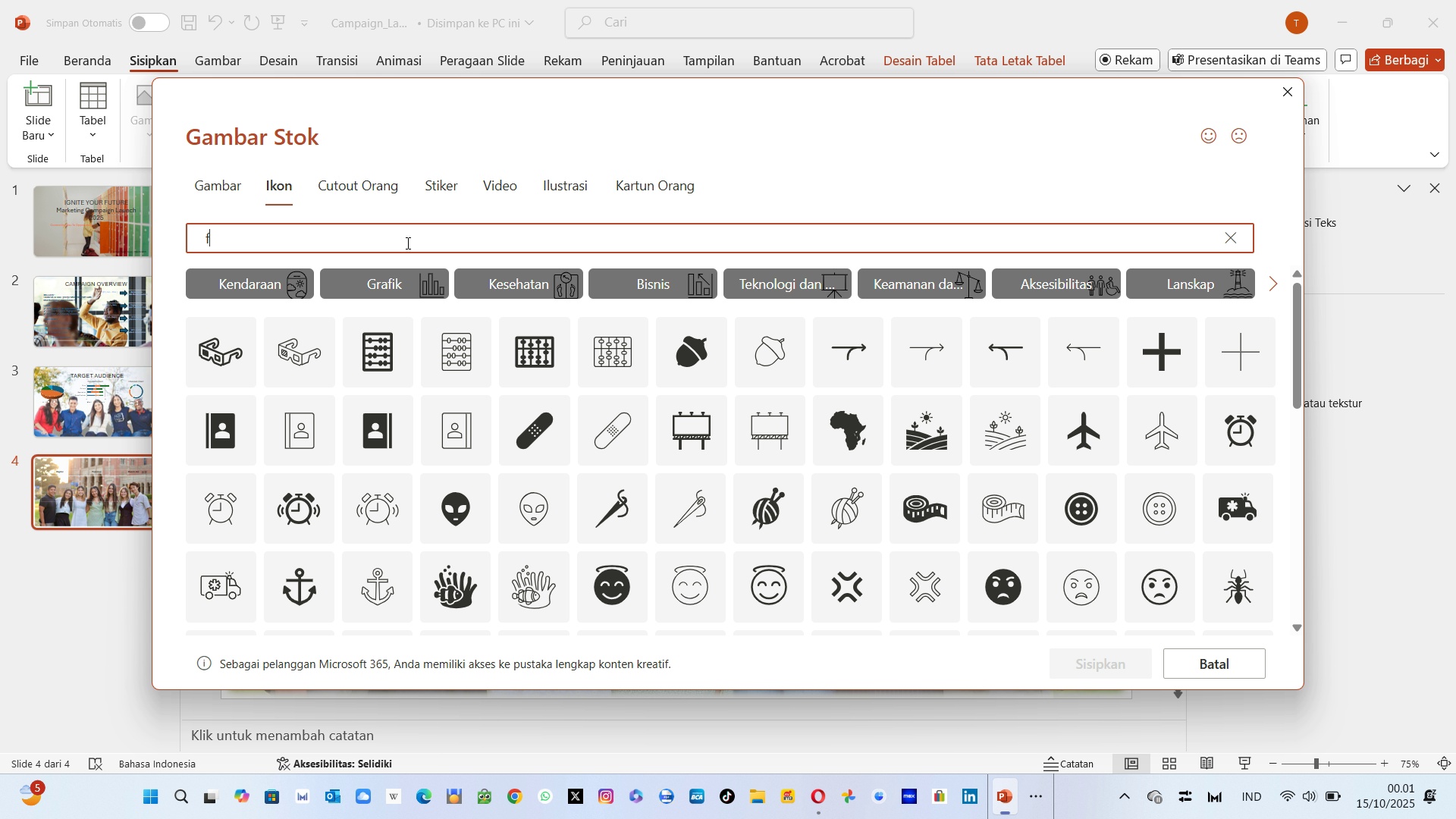 
type(film)
 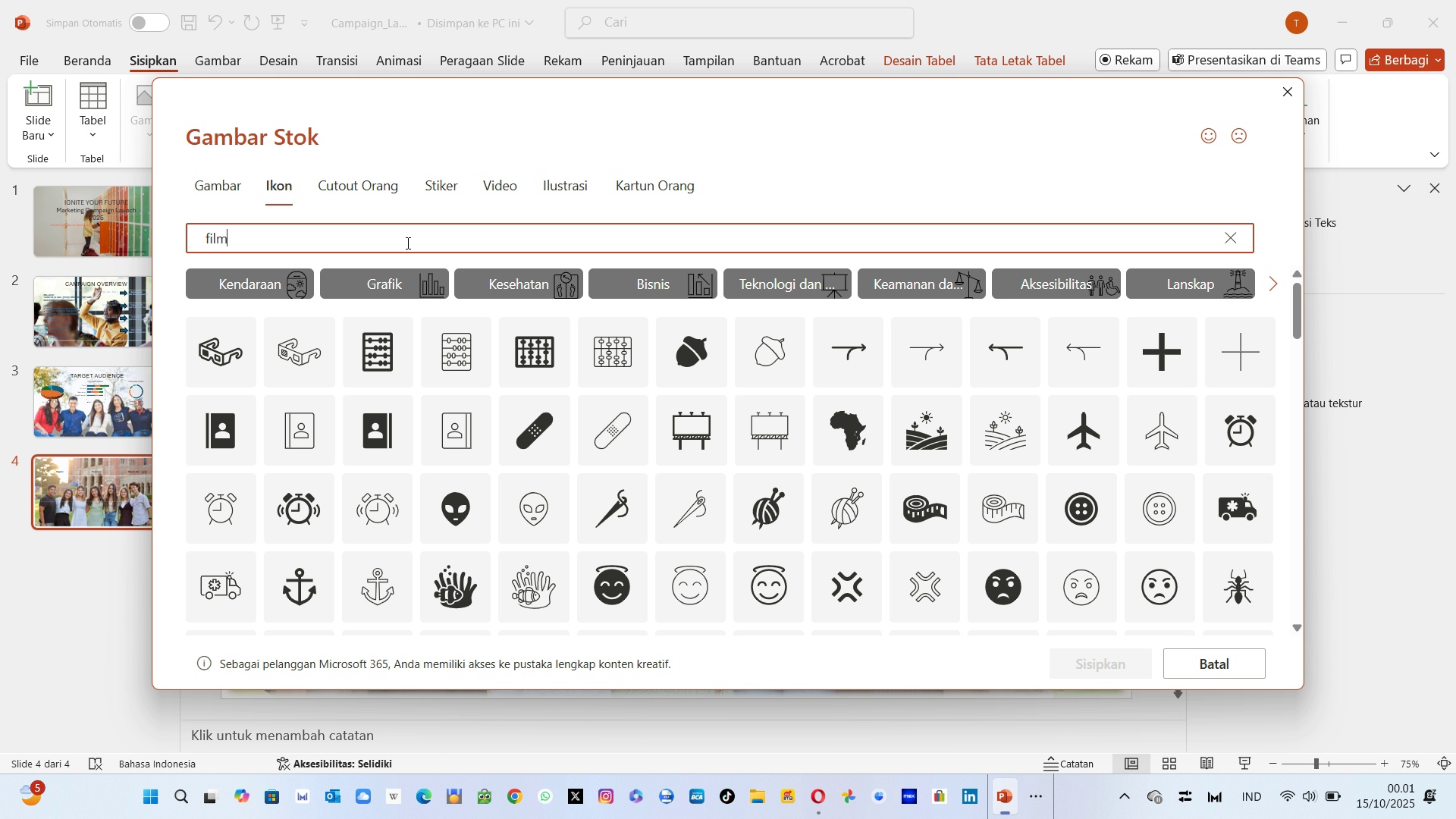 
key(Enter)
 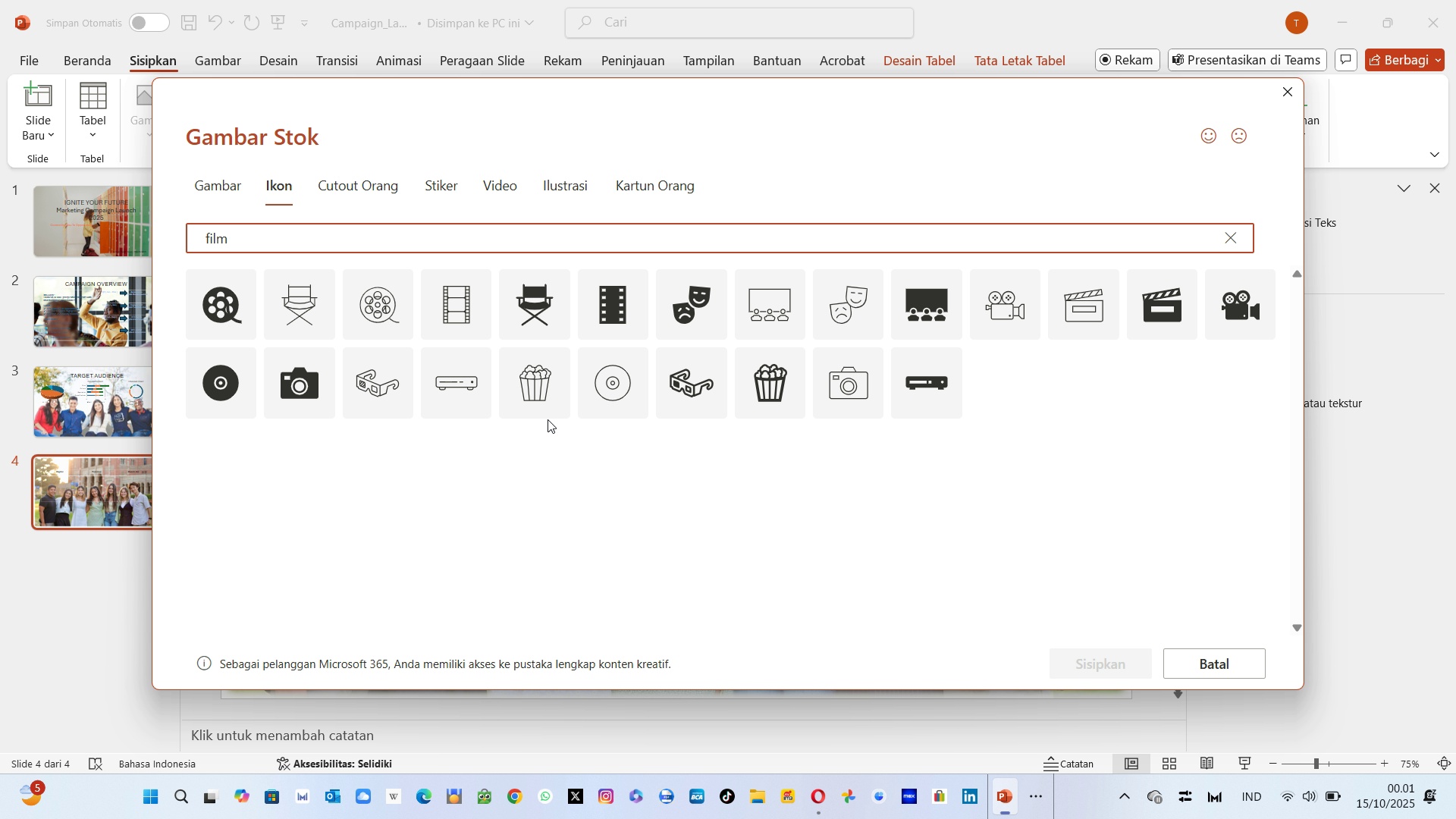 
left_click([203, 193])
 